 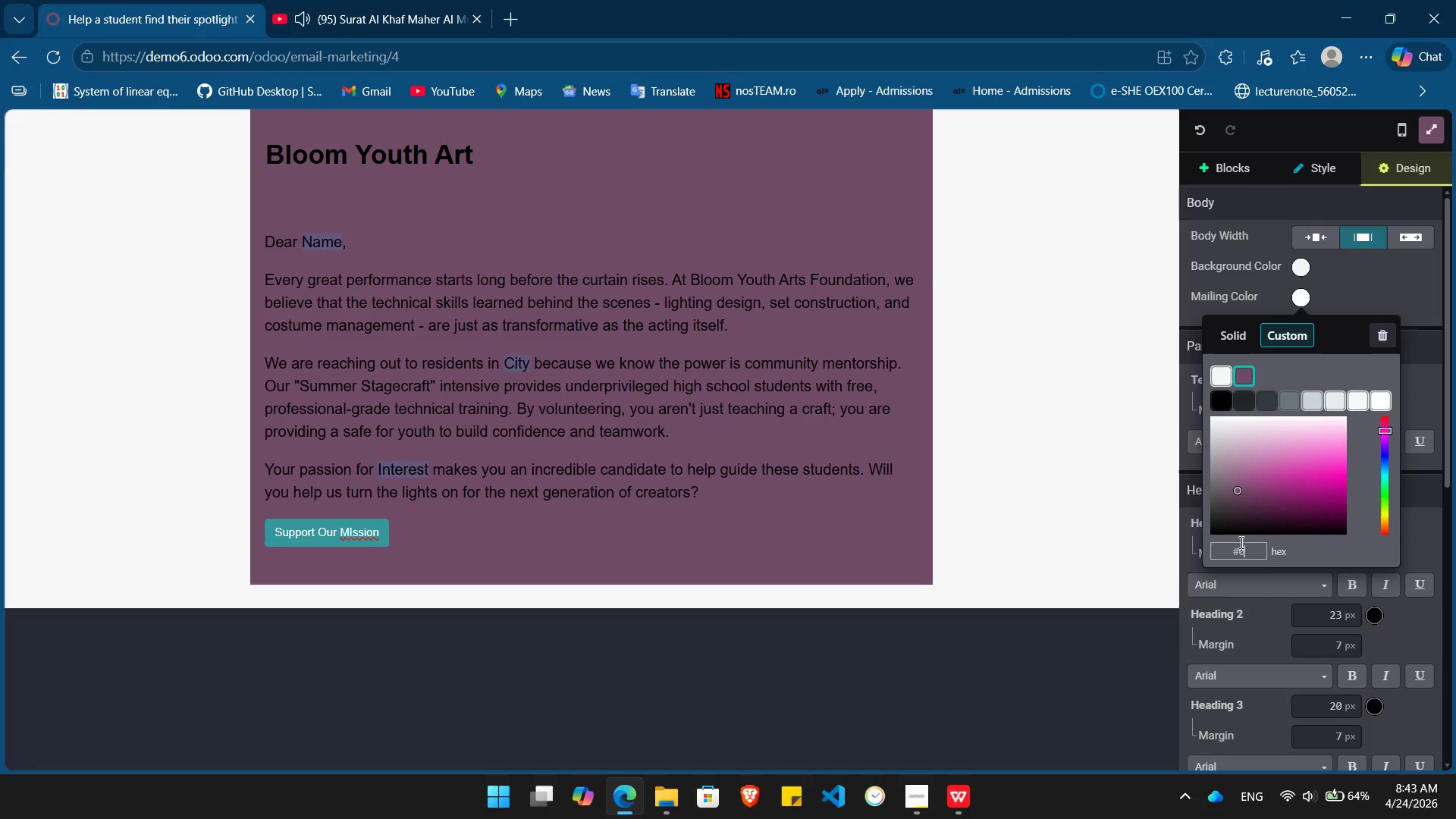 
key(Numpad0)
 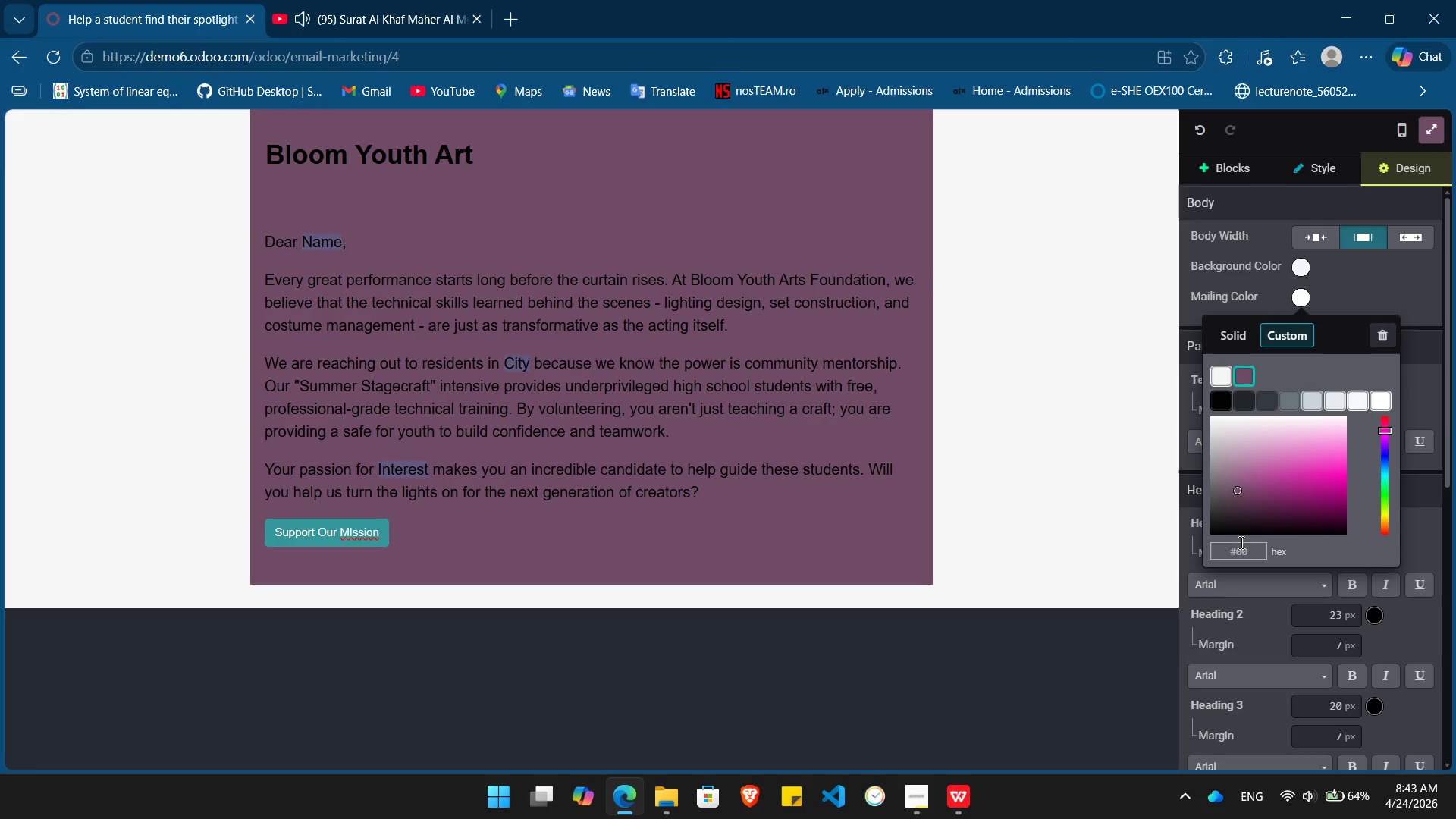 
key(A)
 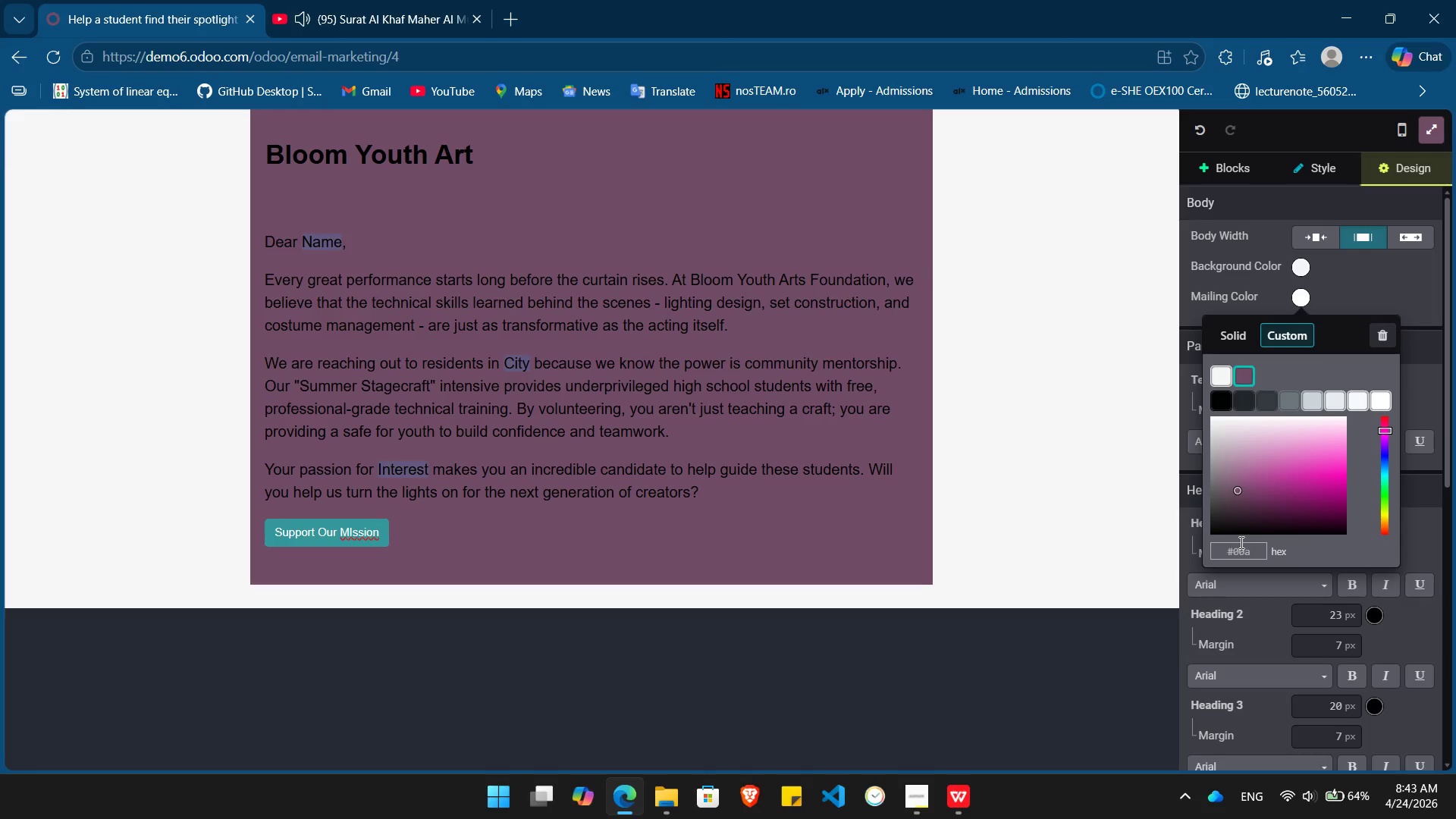 
key(Numpad0)
 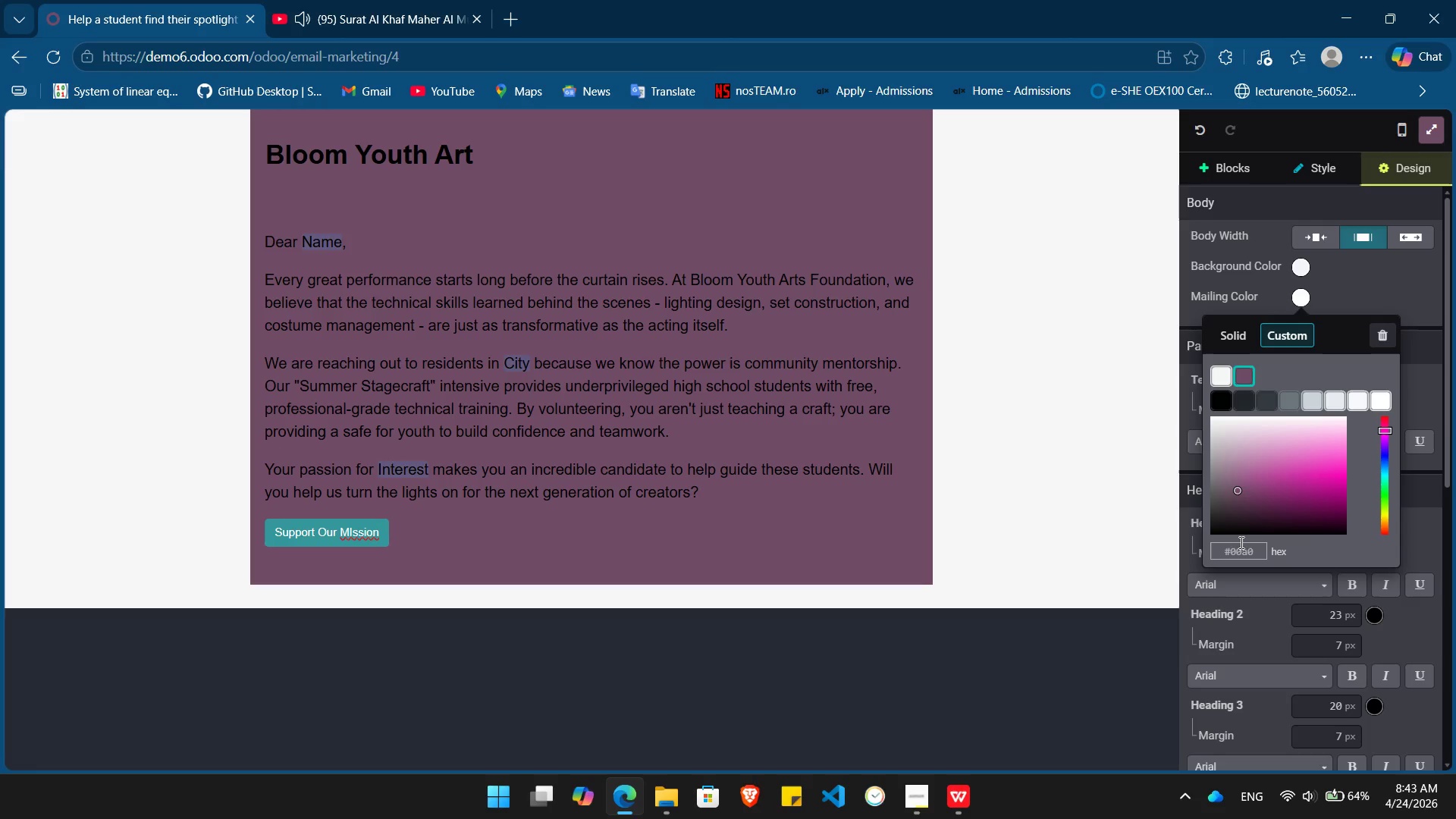 
key(Numpad9)
 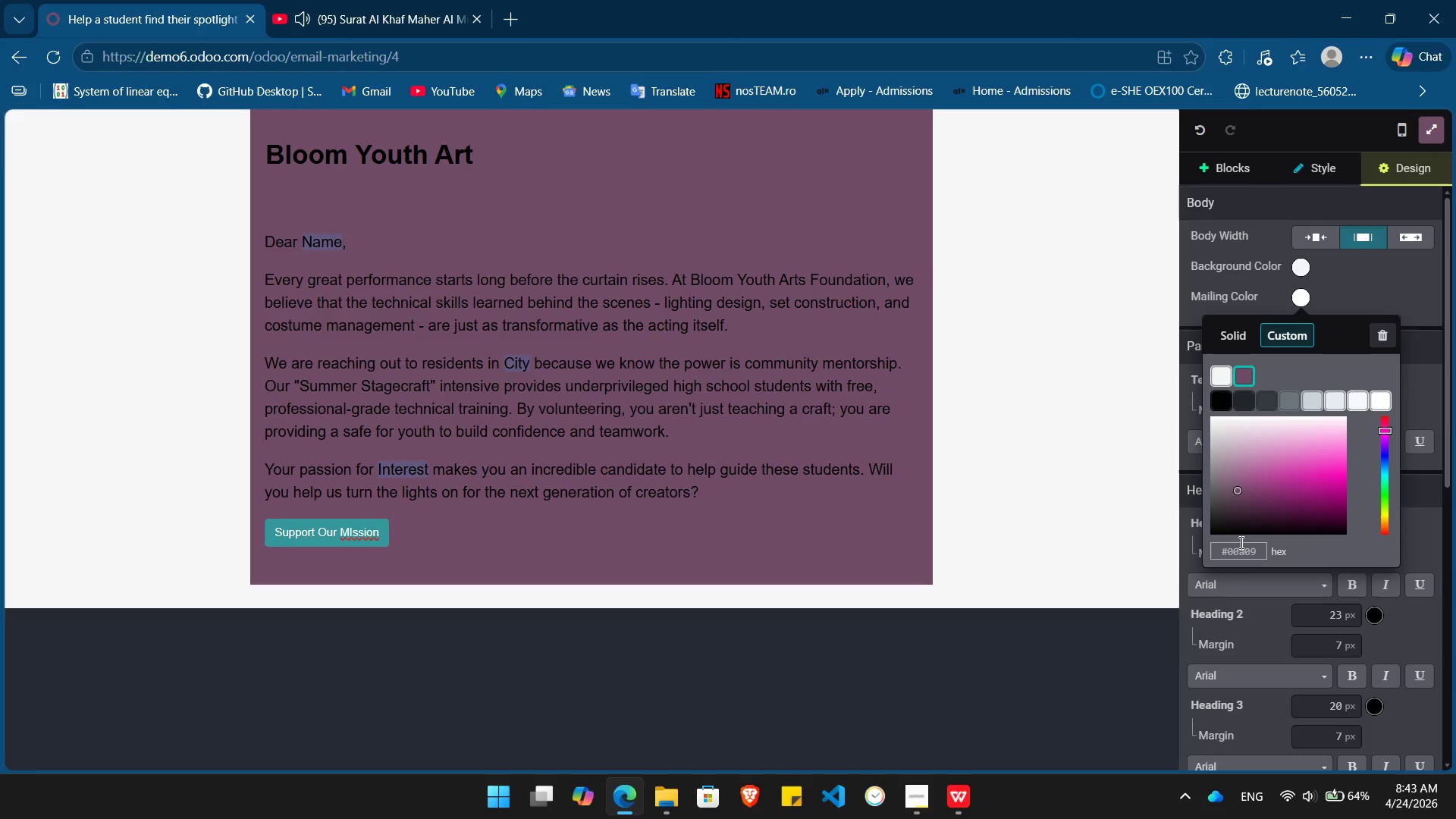 
key(D)
 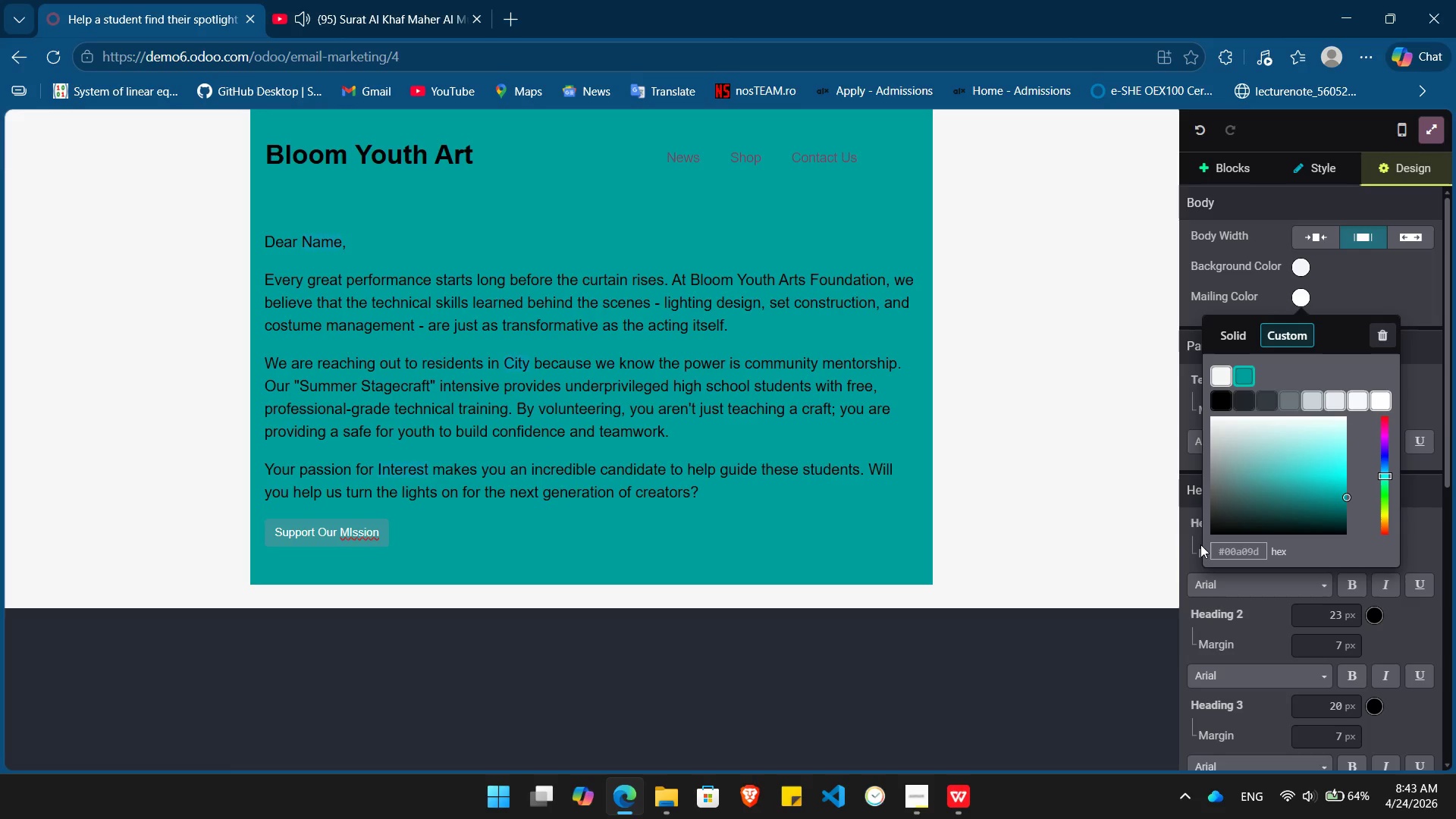 
wait(11.0)
 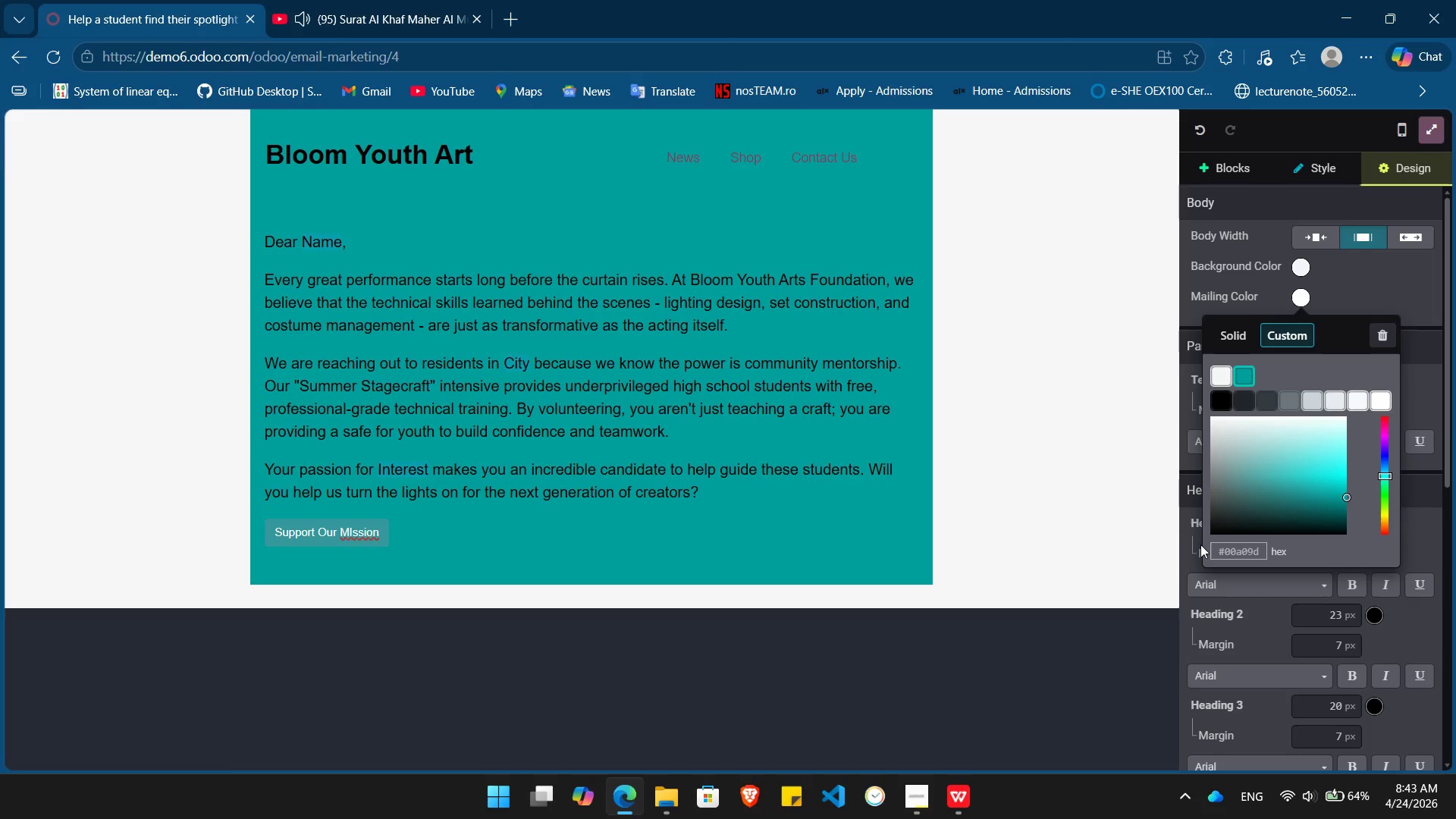 
left_click([1247, 374])
 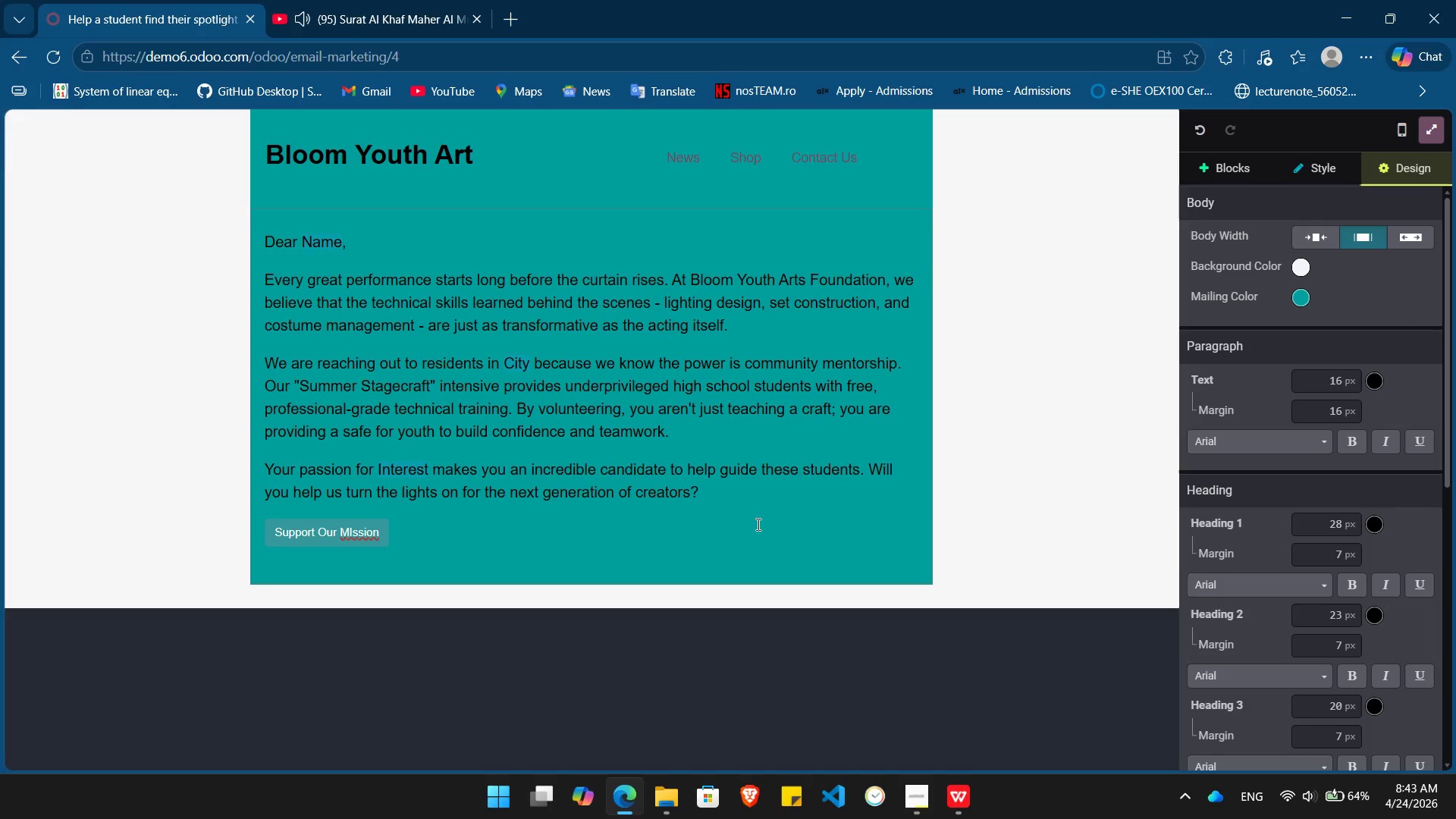 
left_click_drag(start_coordinate=[745, 505], to_coordinate=[256, 245])
 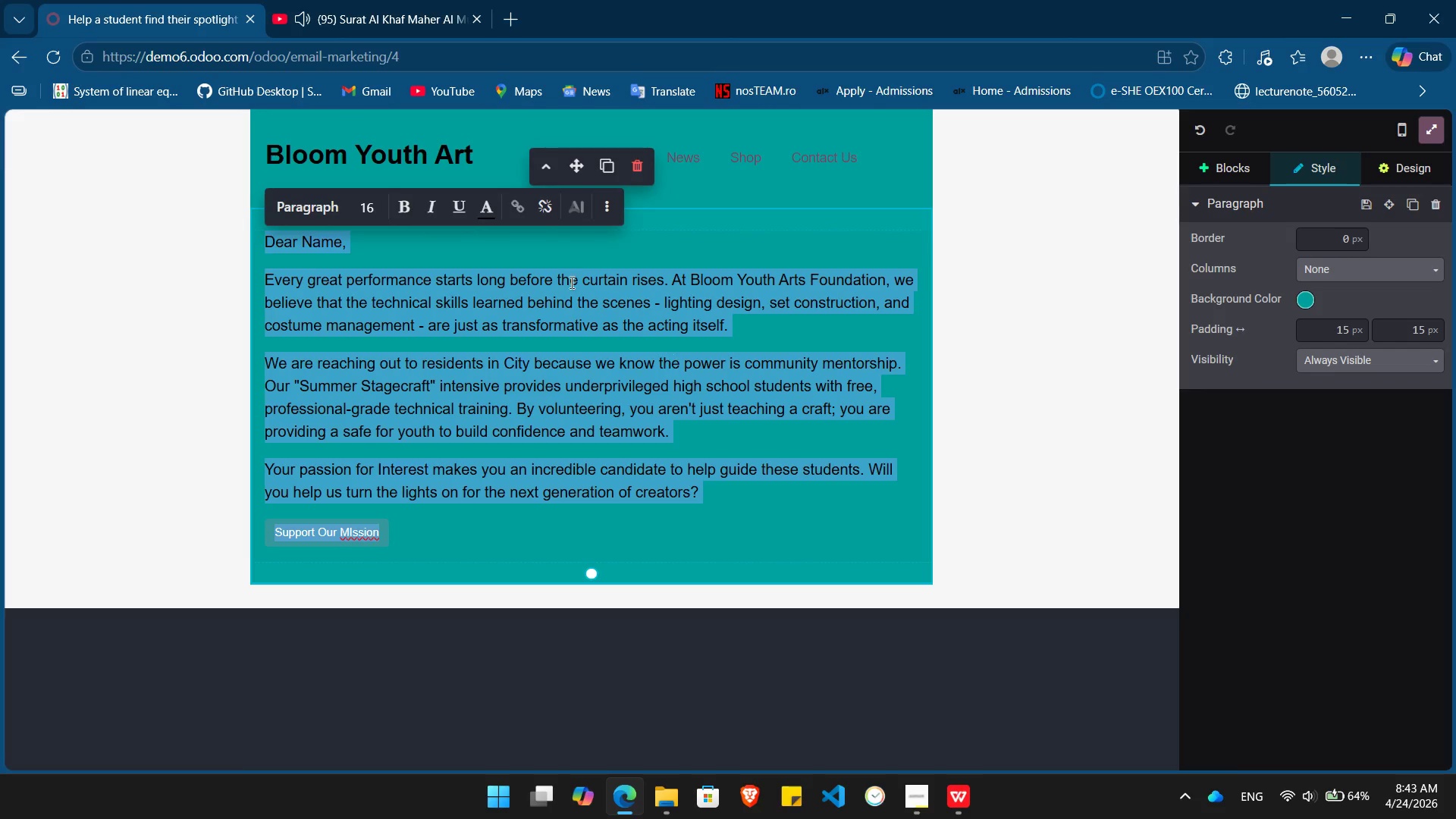 
left_click([487, 208])
 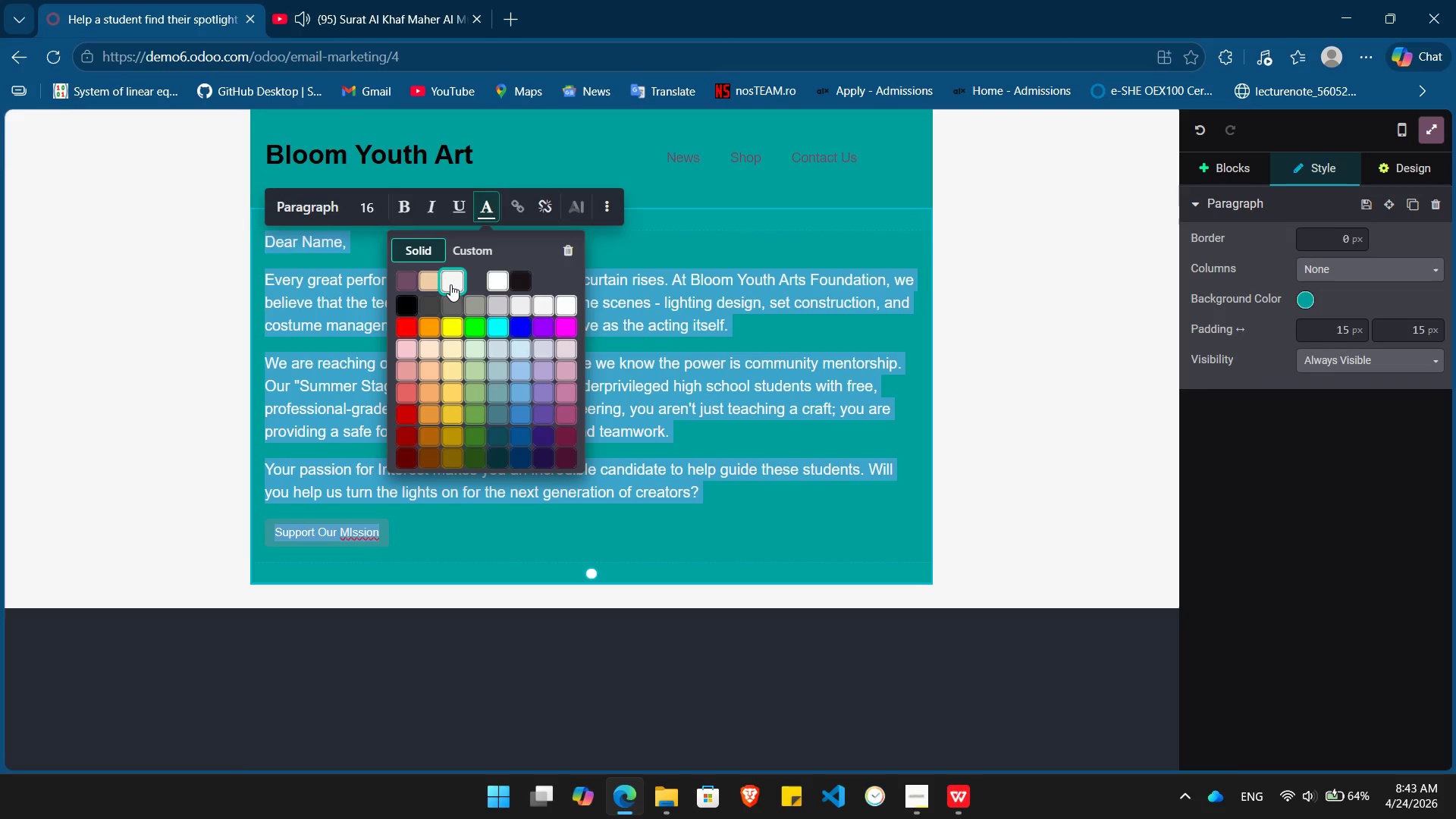 
wait(8.7)
 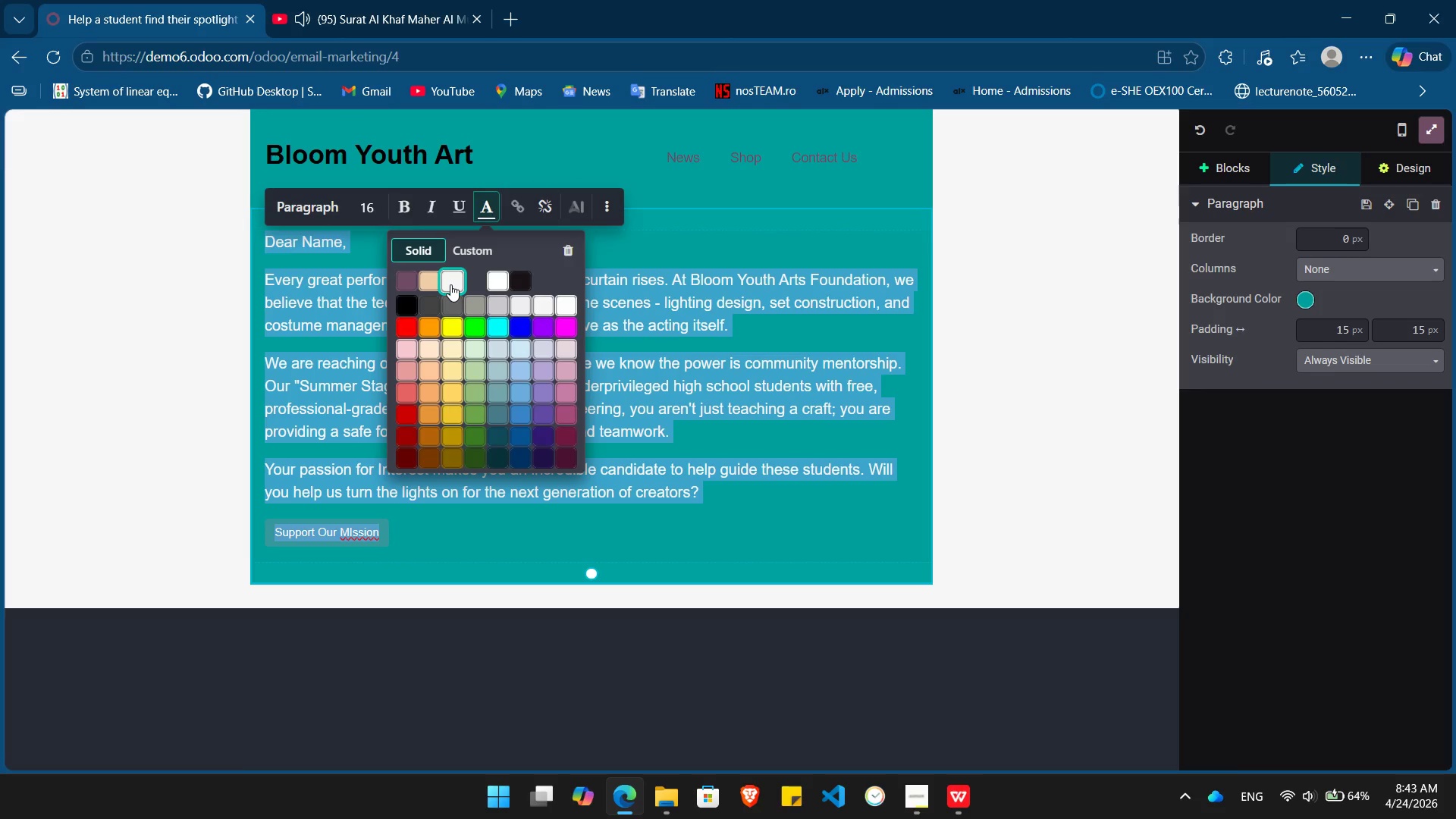 
left_click([452, 284])
 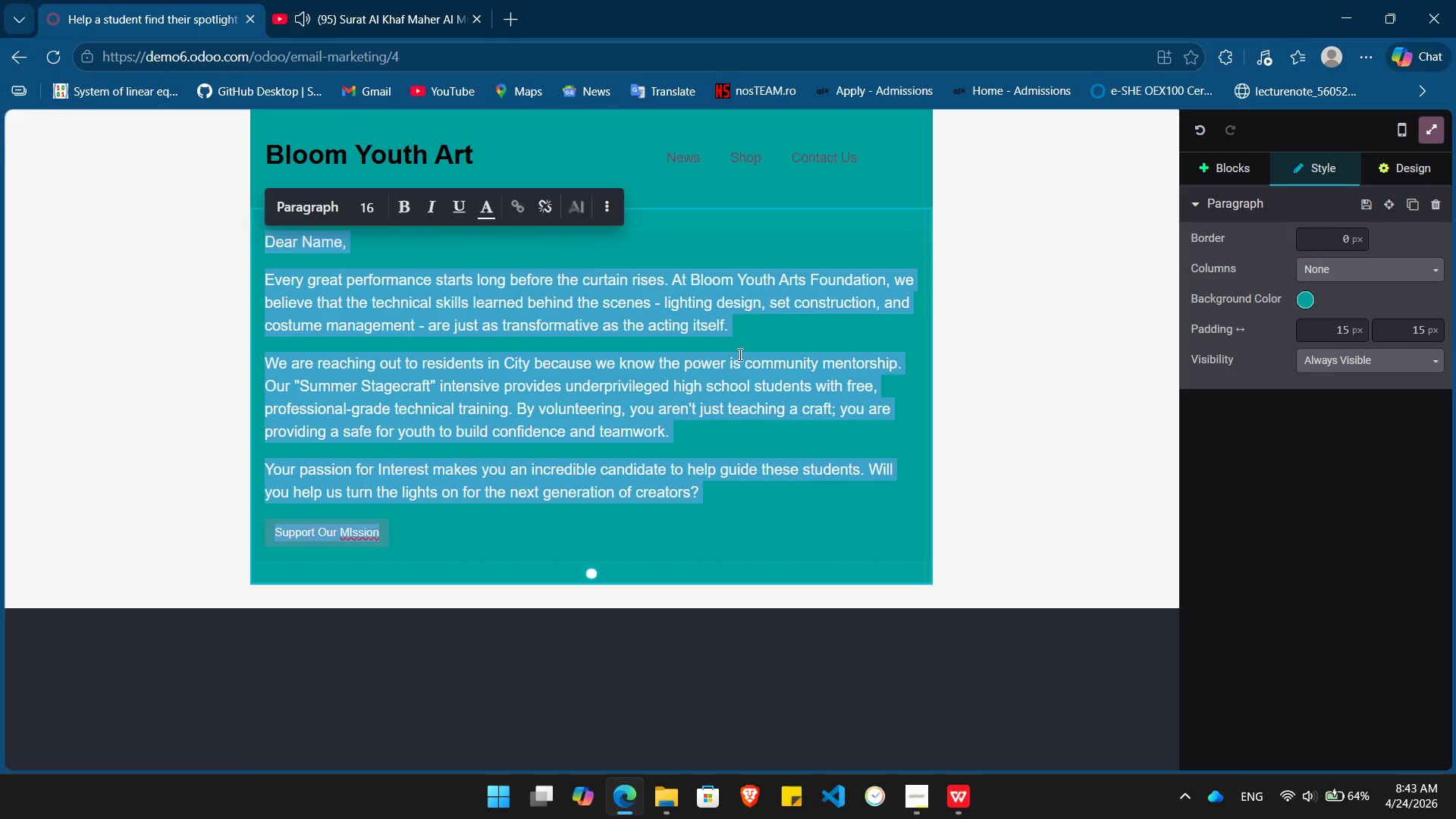 
left_click([739, 354])
 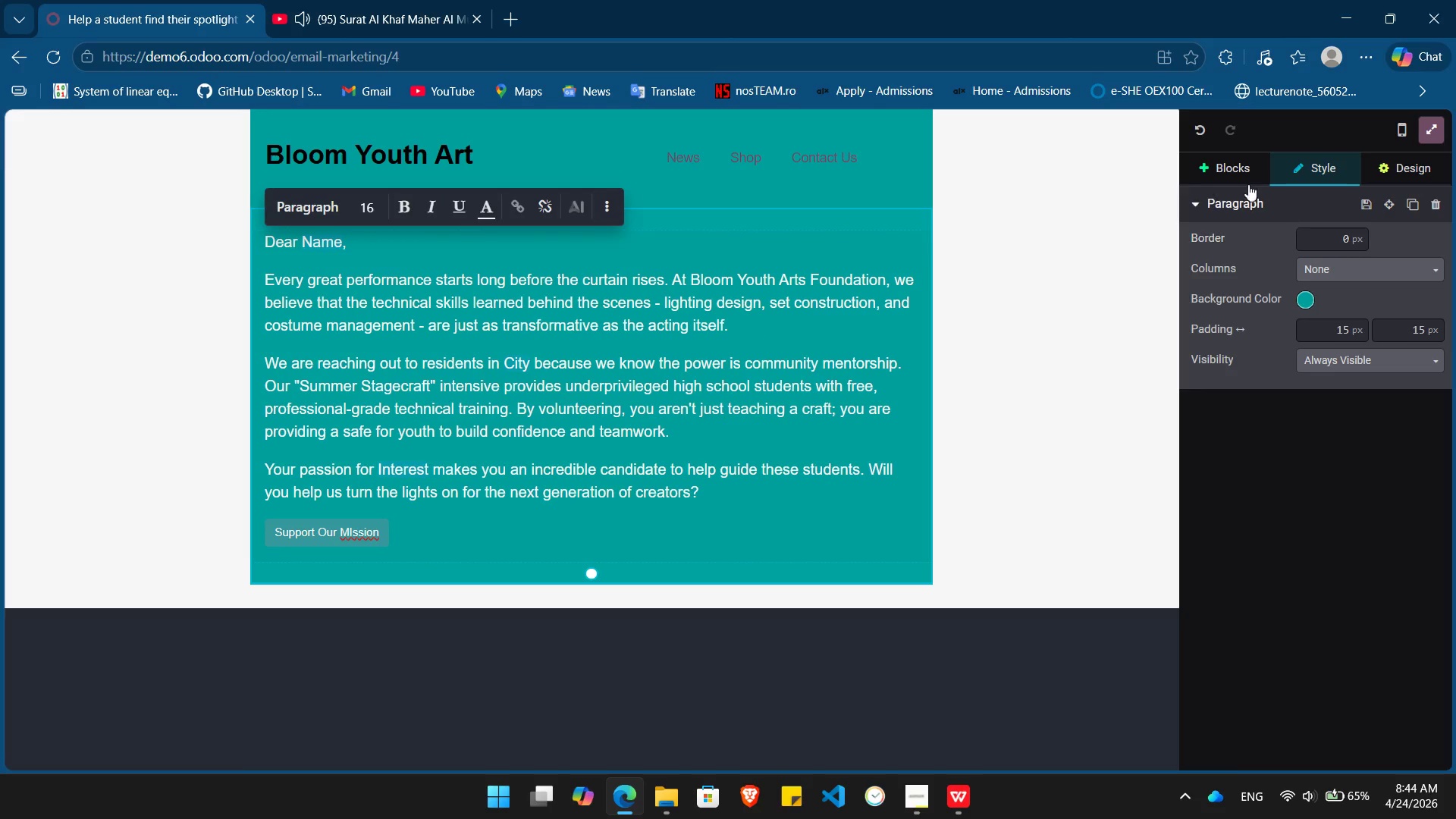 
wait(5.58)
 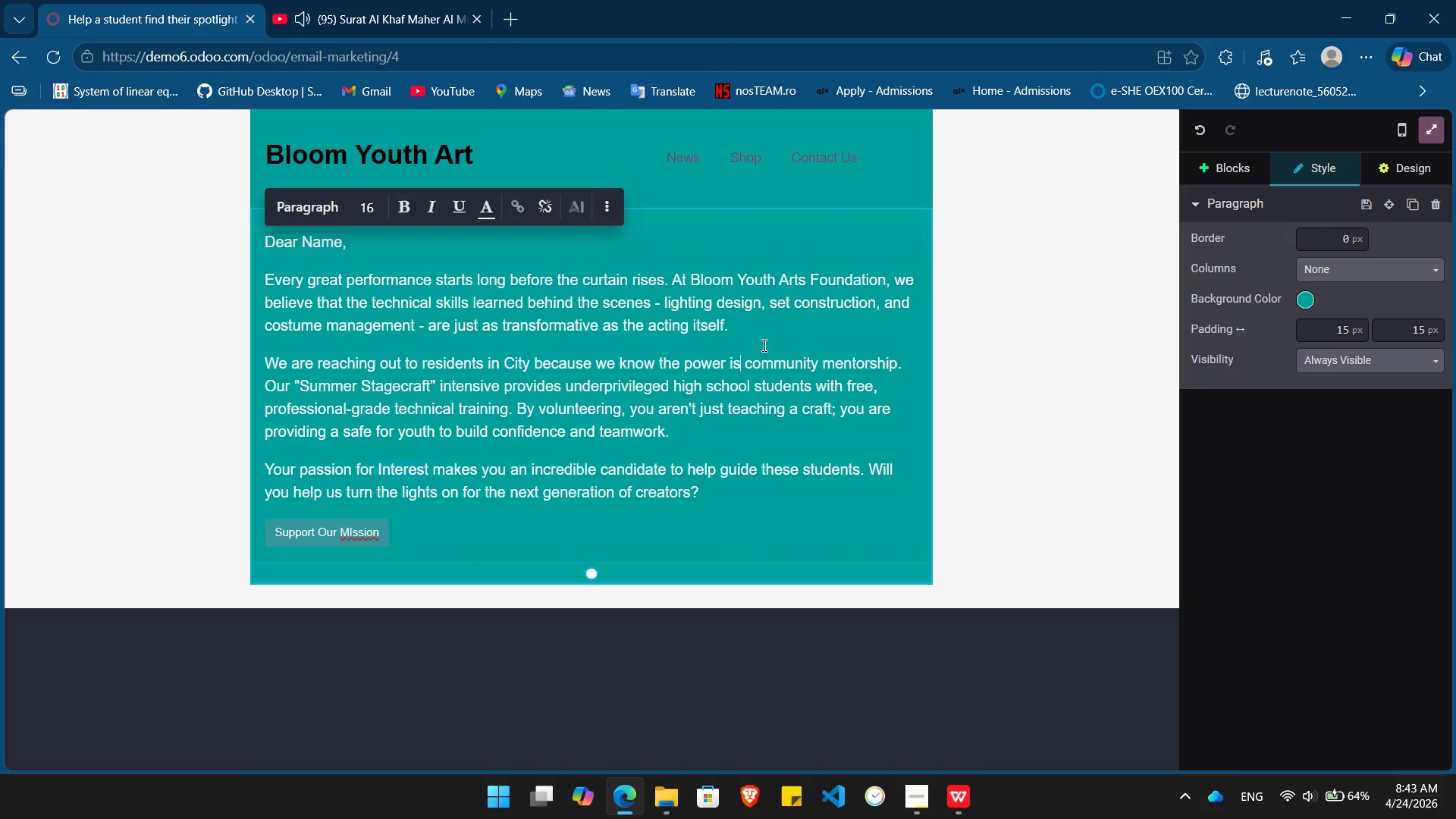 
left_click([1225, 166])
 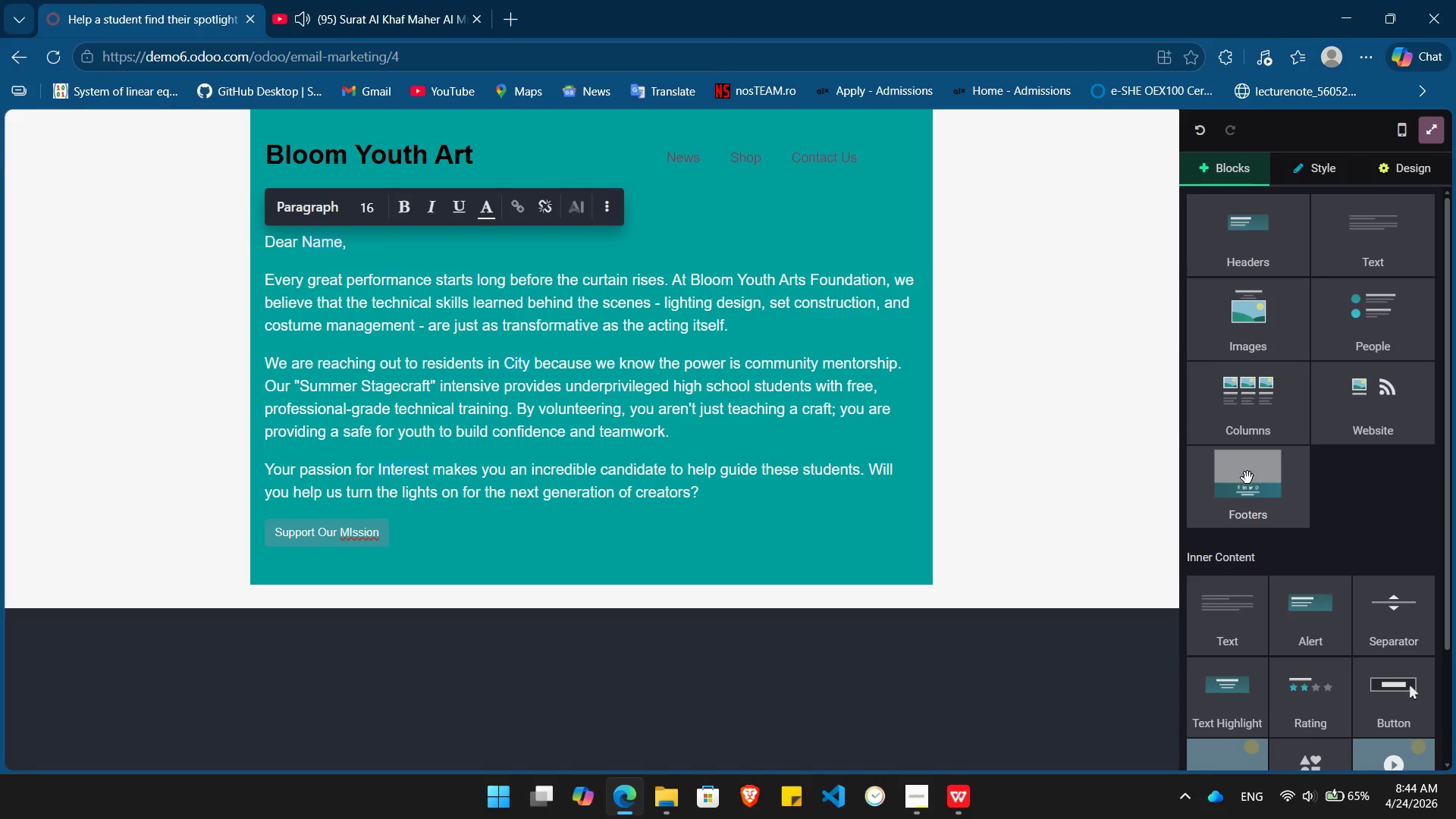 
left_click_drag(start_coordinate=[1247, 494], to_coordinate=[585, 588])
 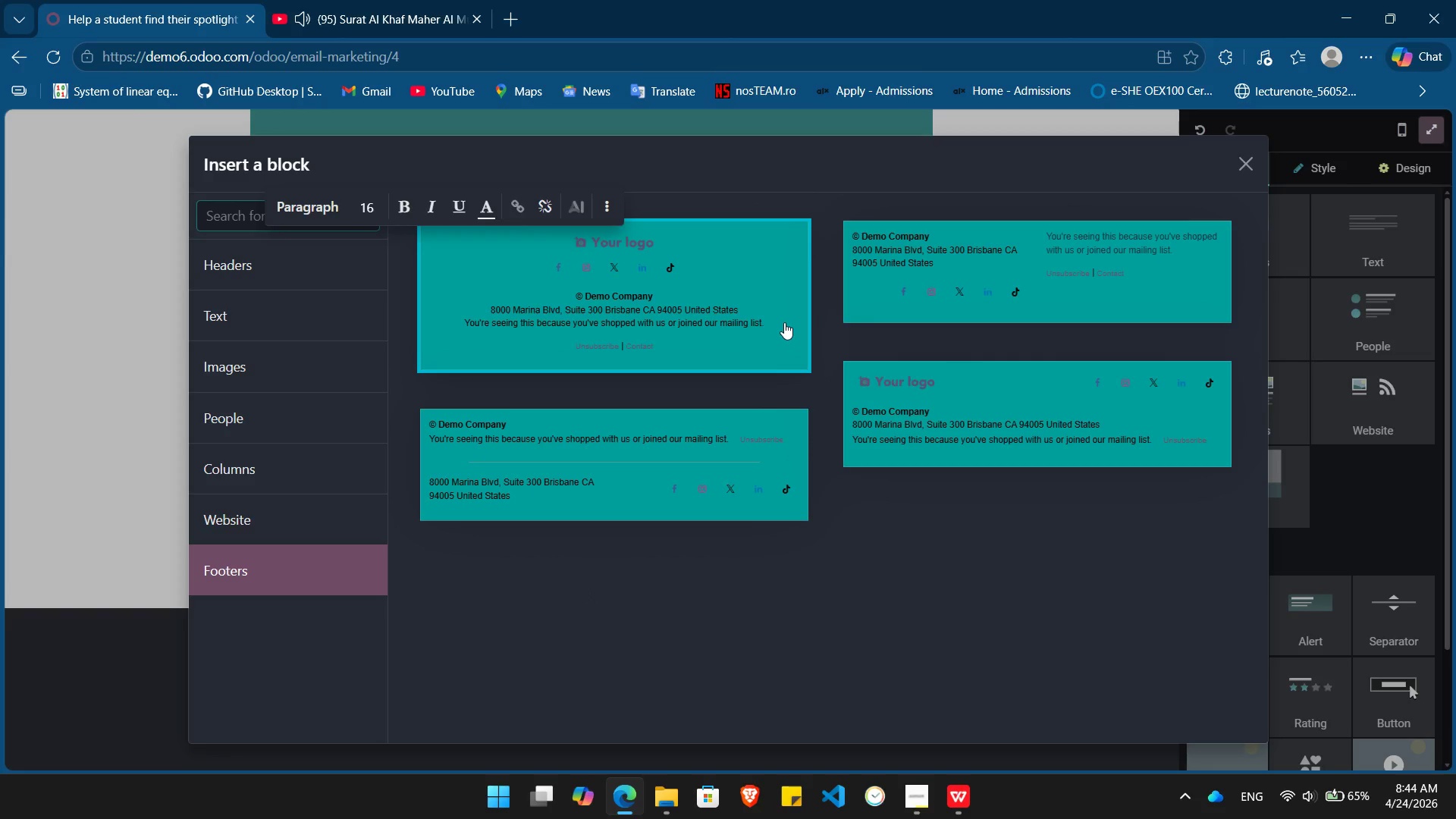 
wait(5.22)
 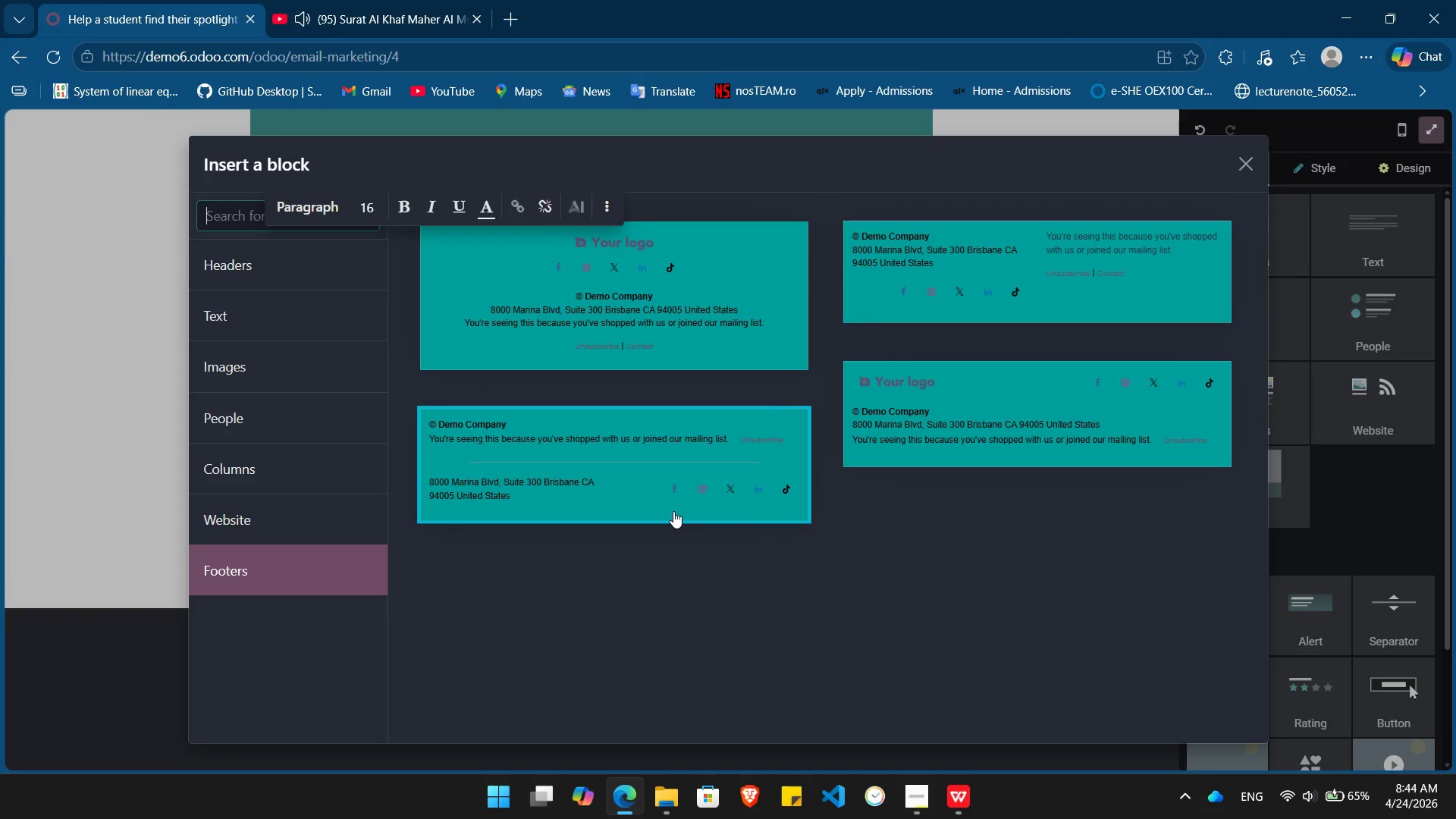 
left_click([628, 455])
 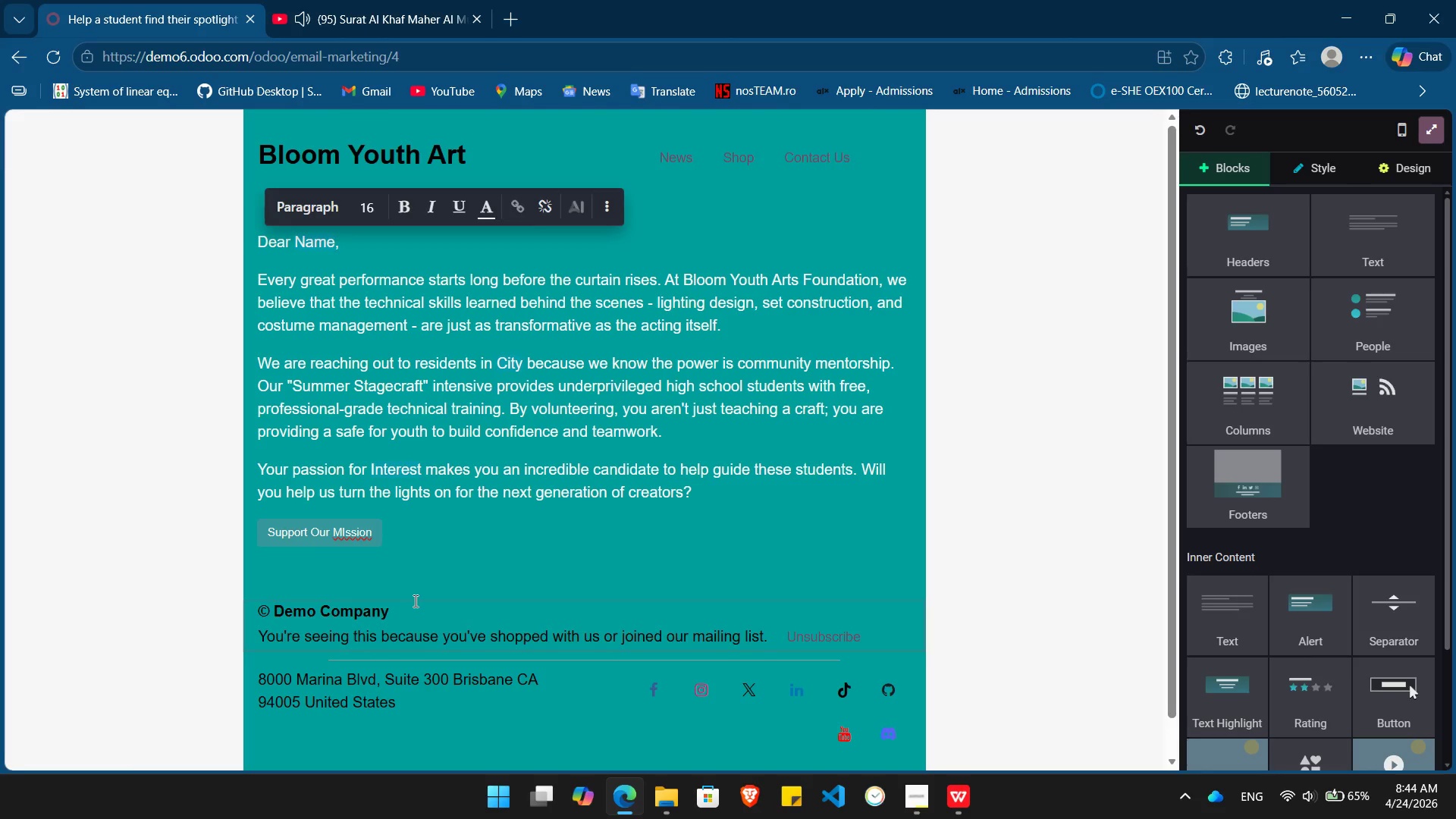 
left_click_drag(start_coordinate=[400, 606], to_coordinate=[275, 605])
 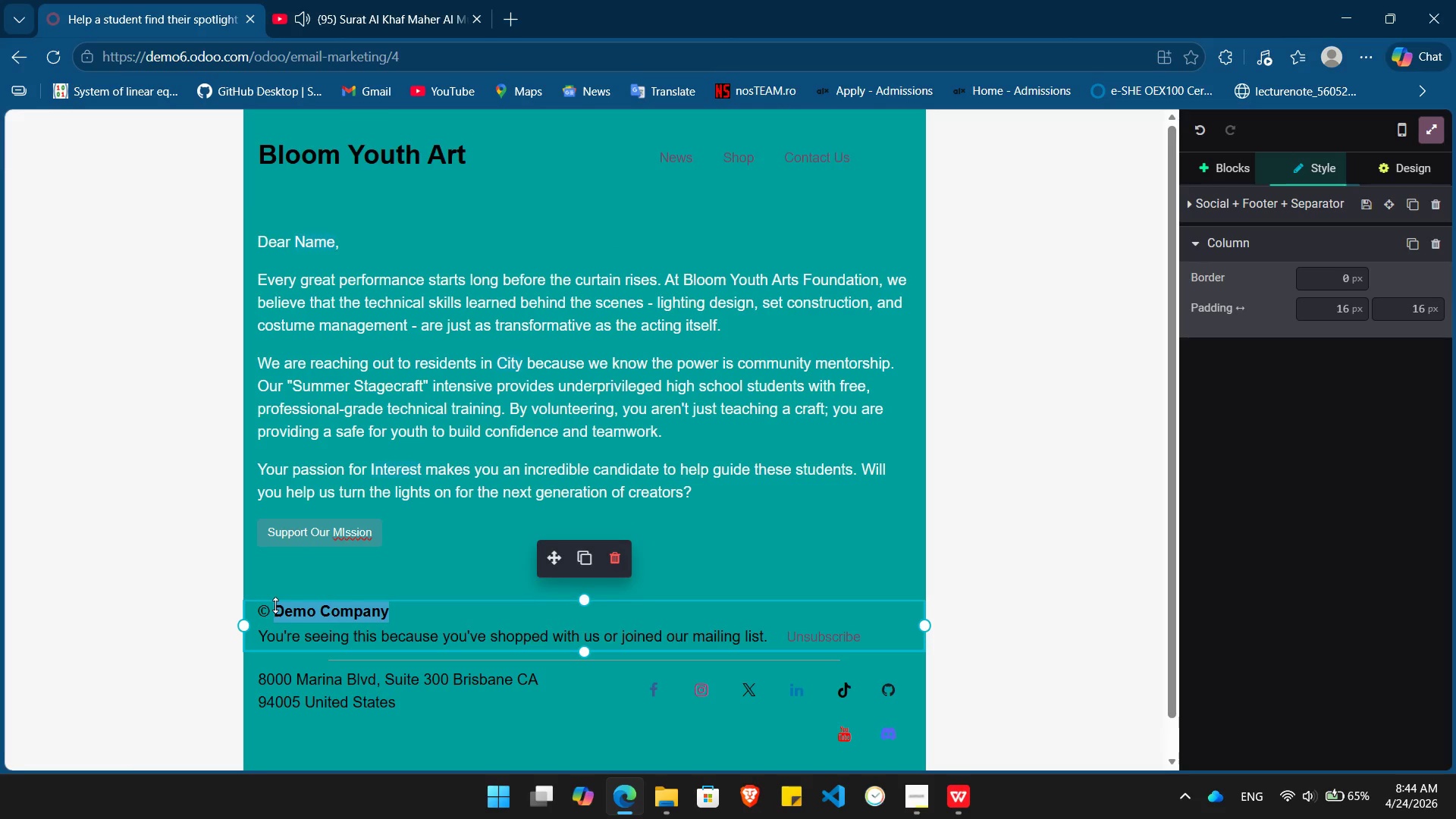 
key(Backspace)
type(Bloom Youth Art)
 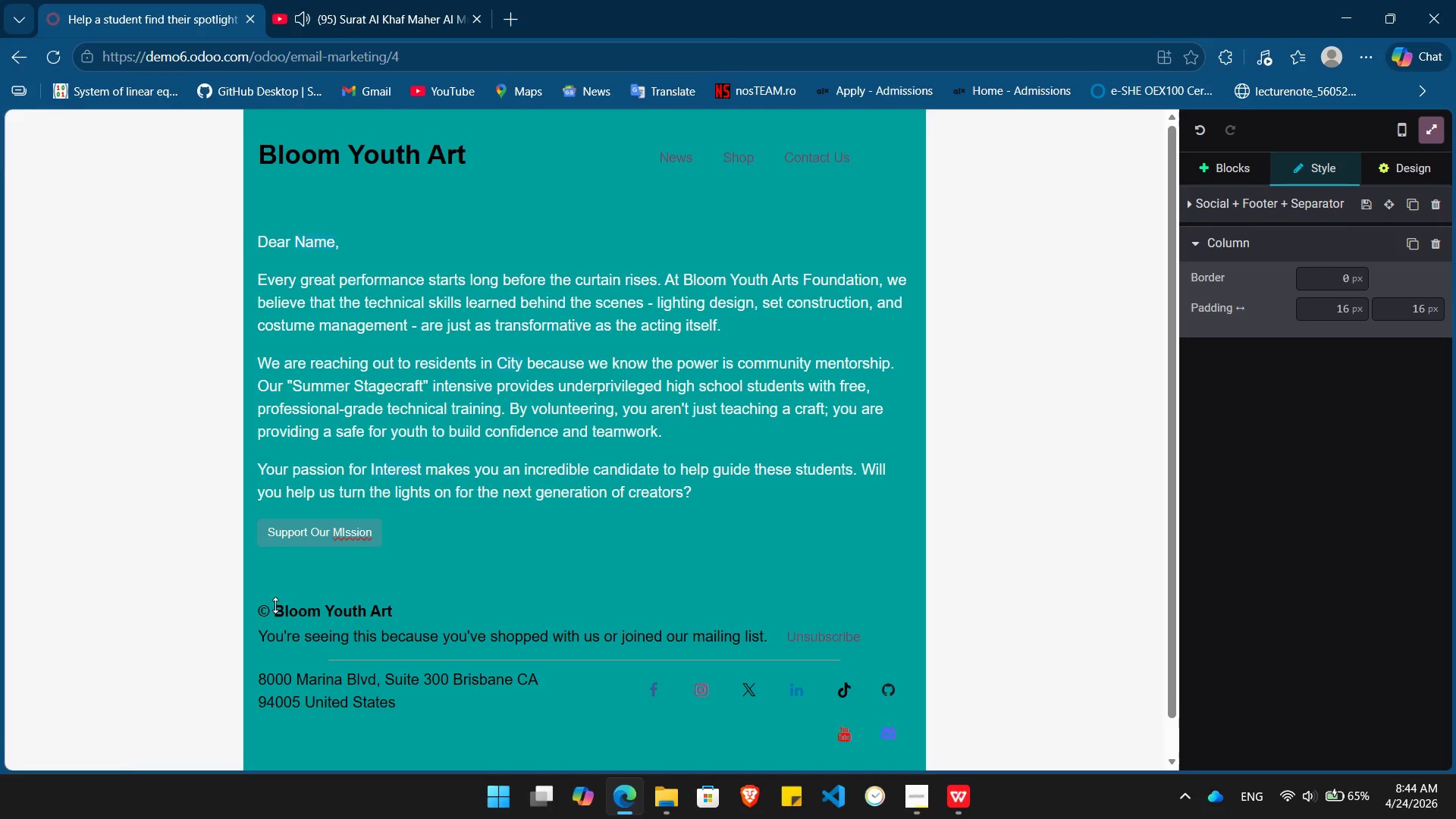 
left_click([342, 522])
 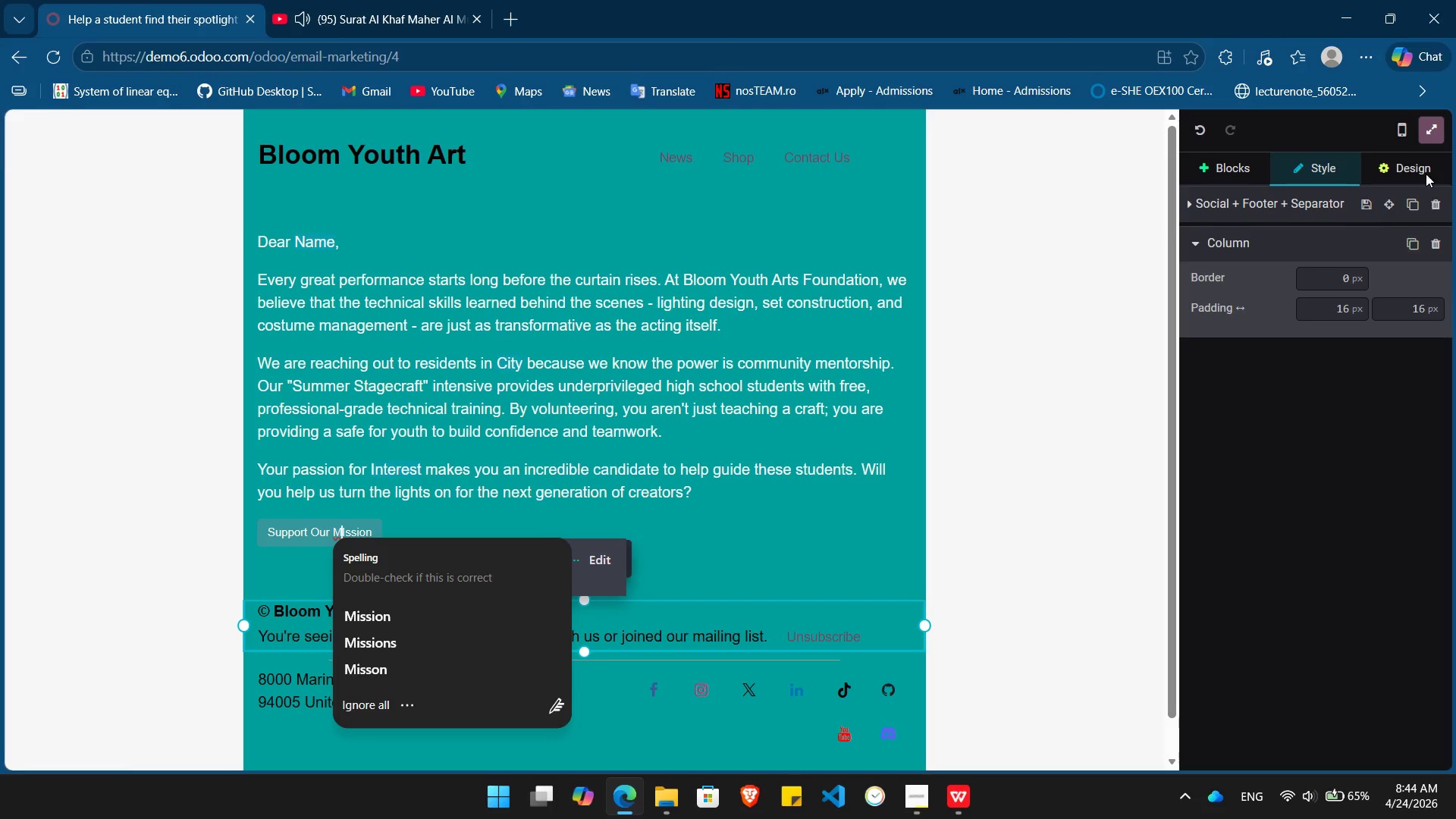 
left_click([1424, 170])
 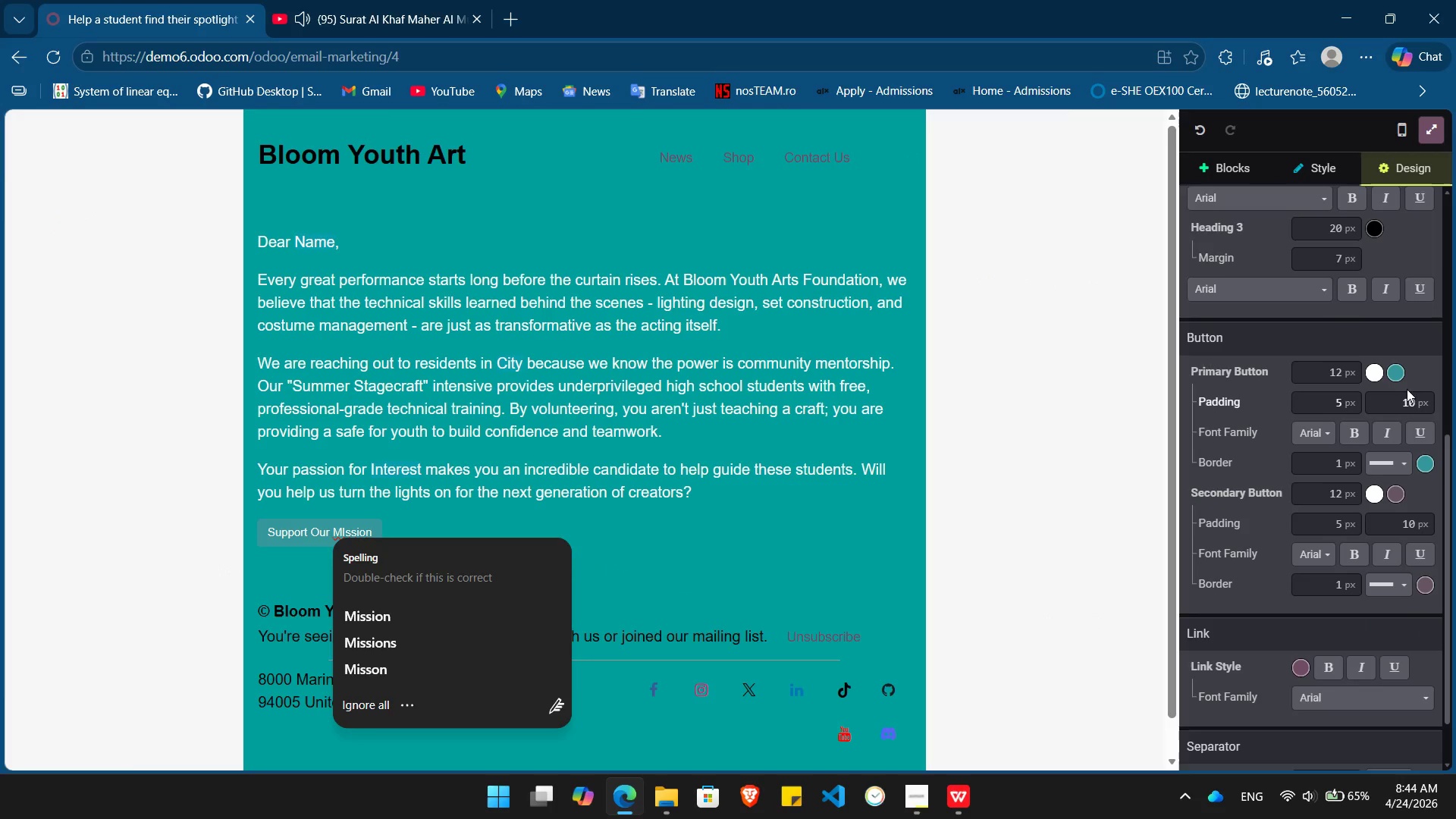 
left_click([1396, 375])
 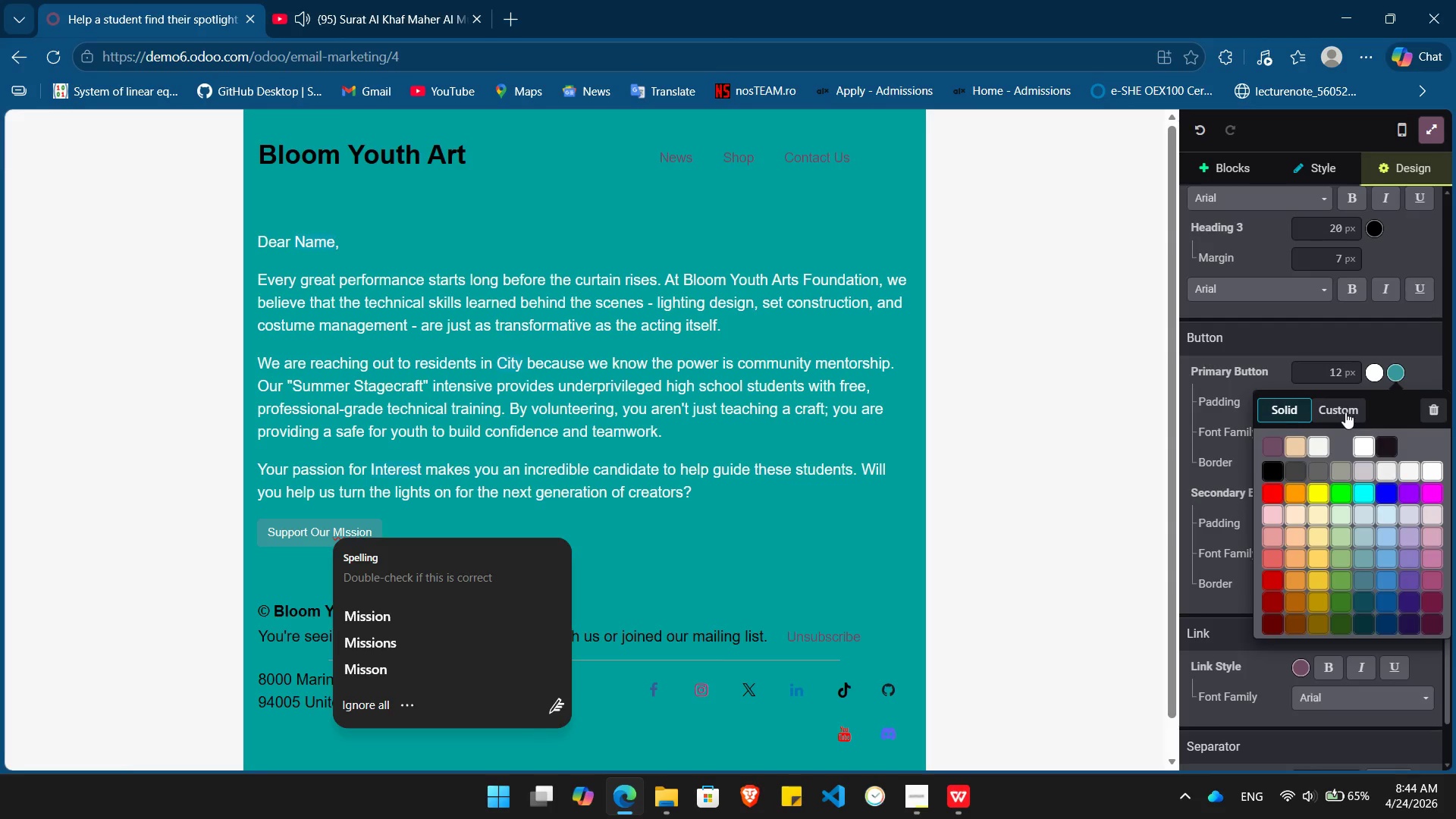 
left_click([1345, 410])
 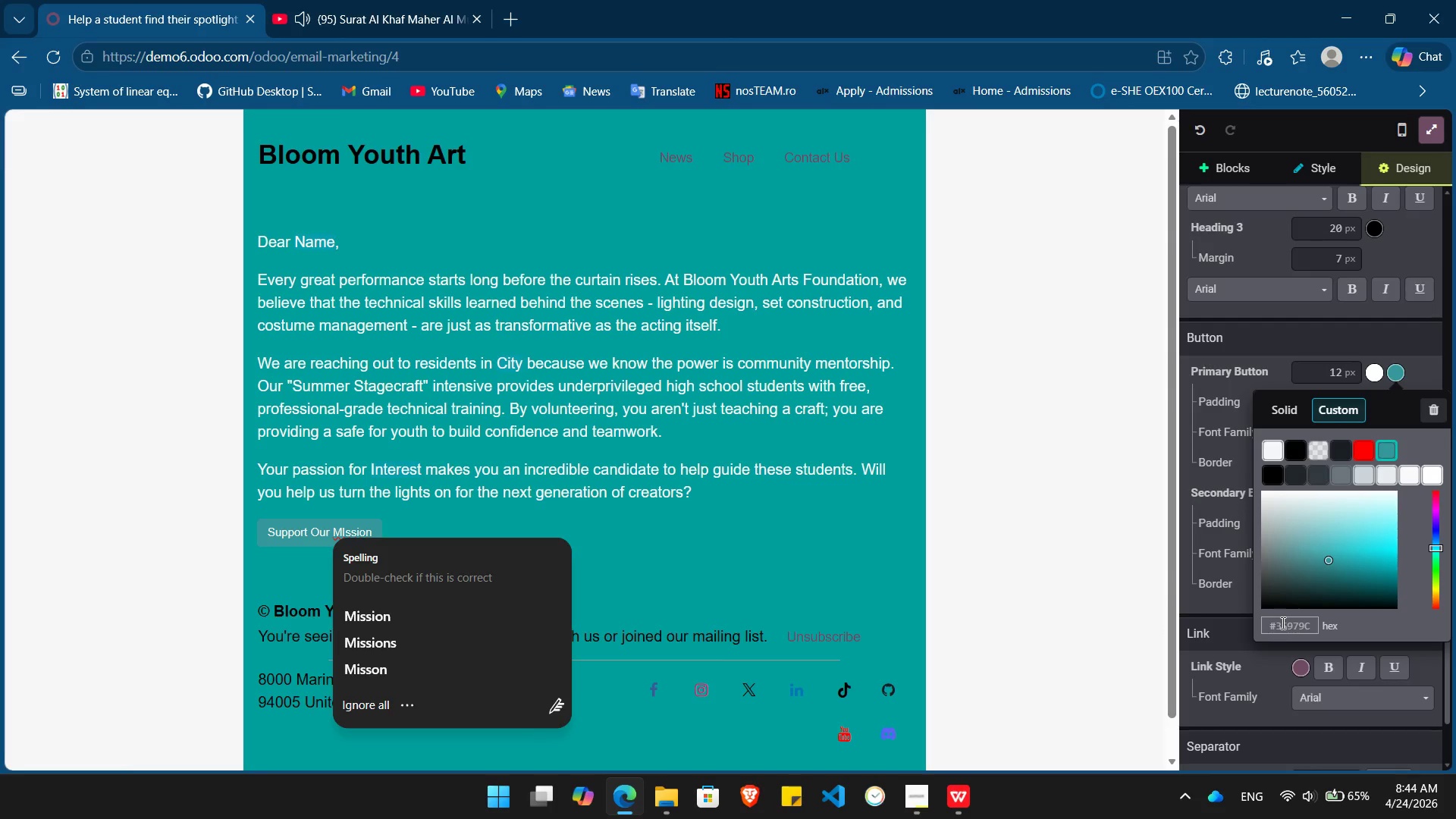 
double_click([1282, 623])
 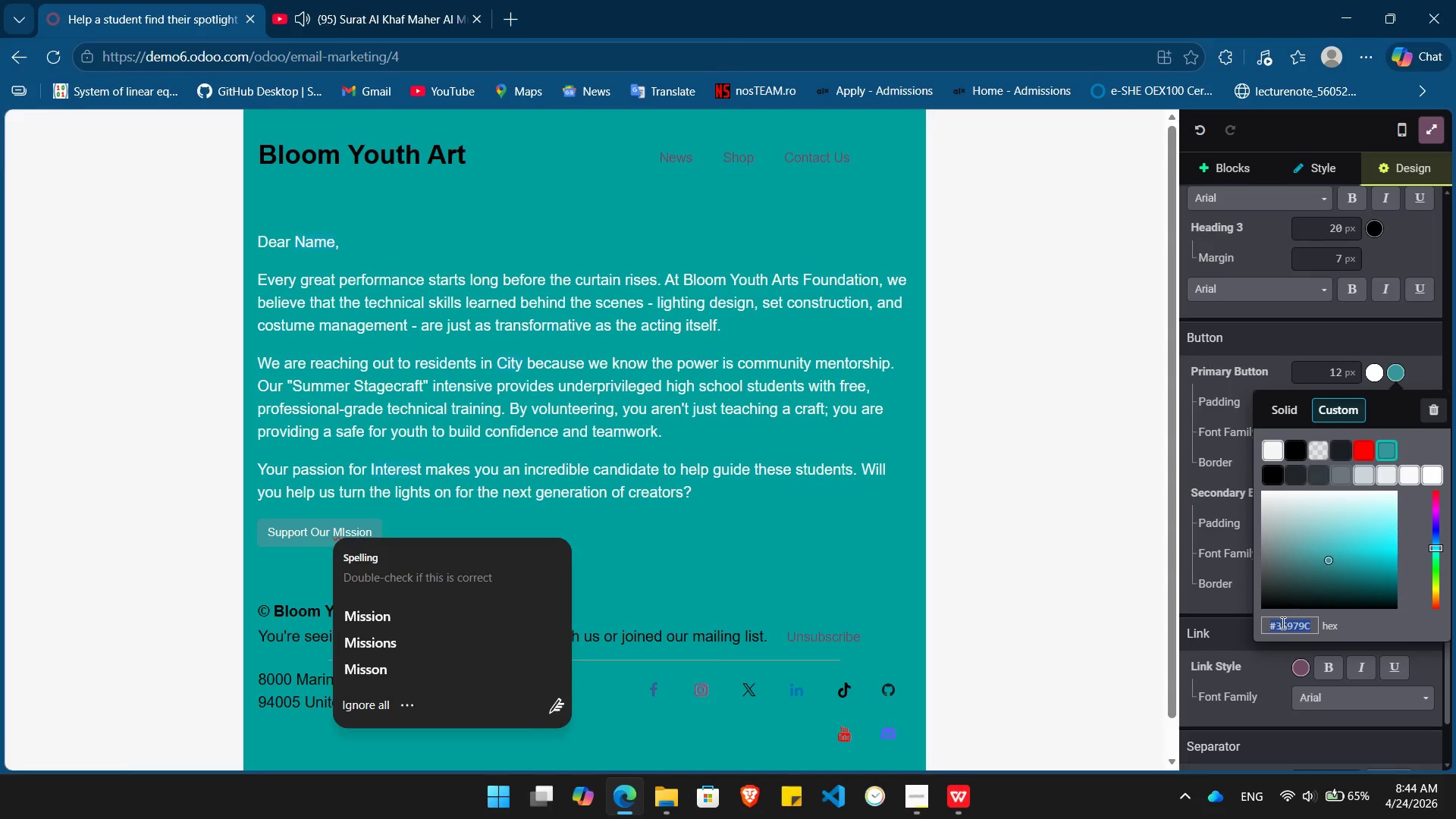 
key(Control+V)
 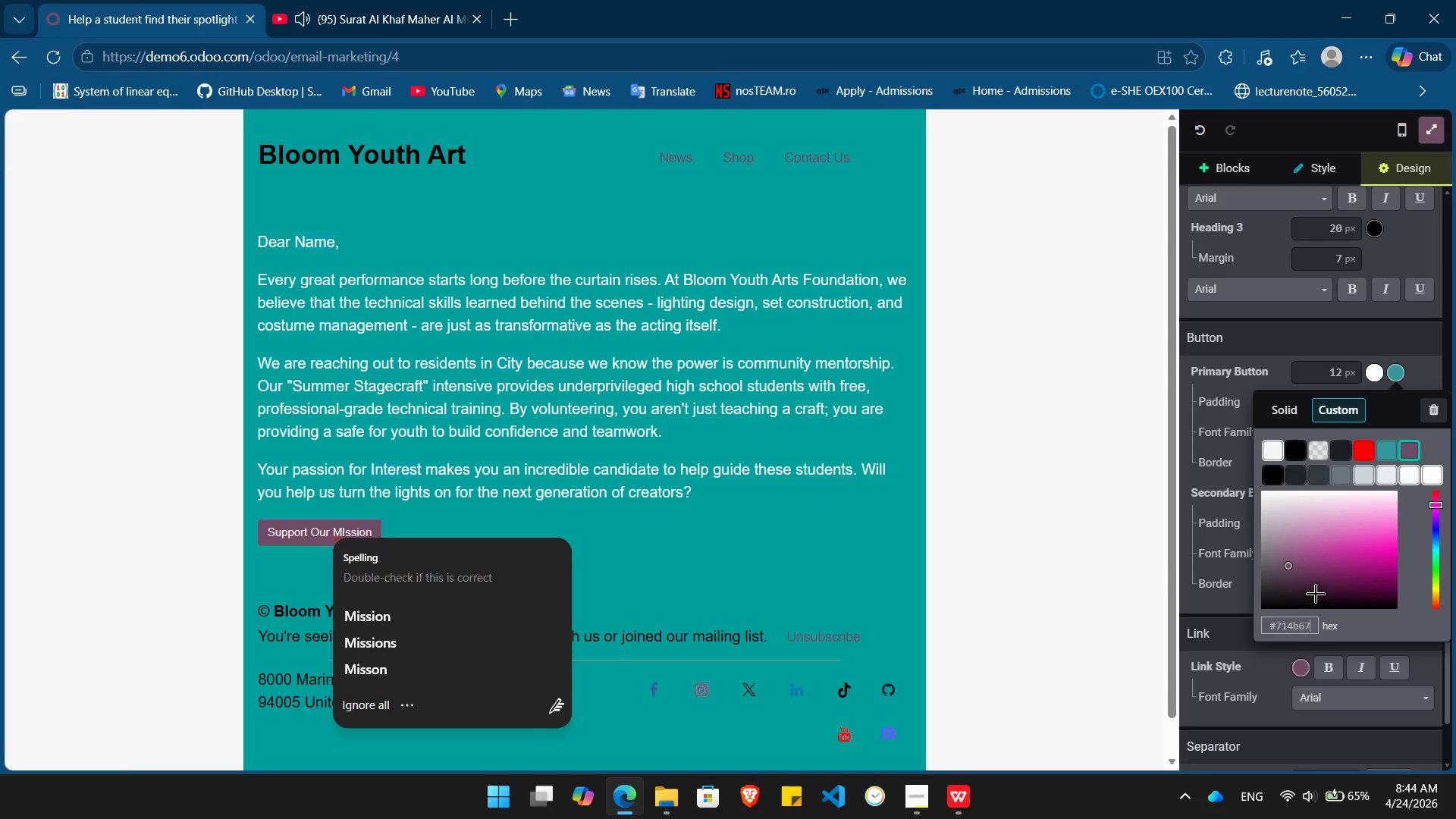 
left_click([1118, 540])
 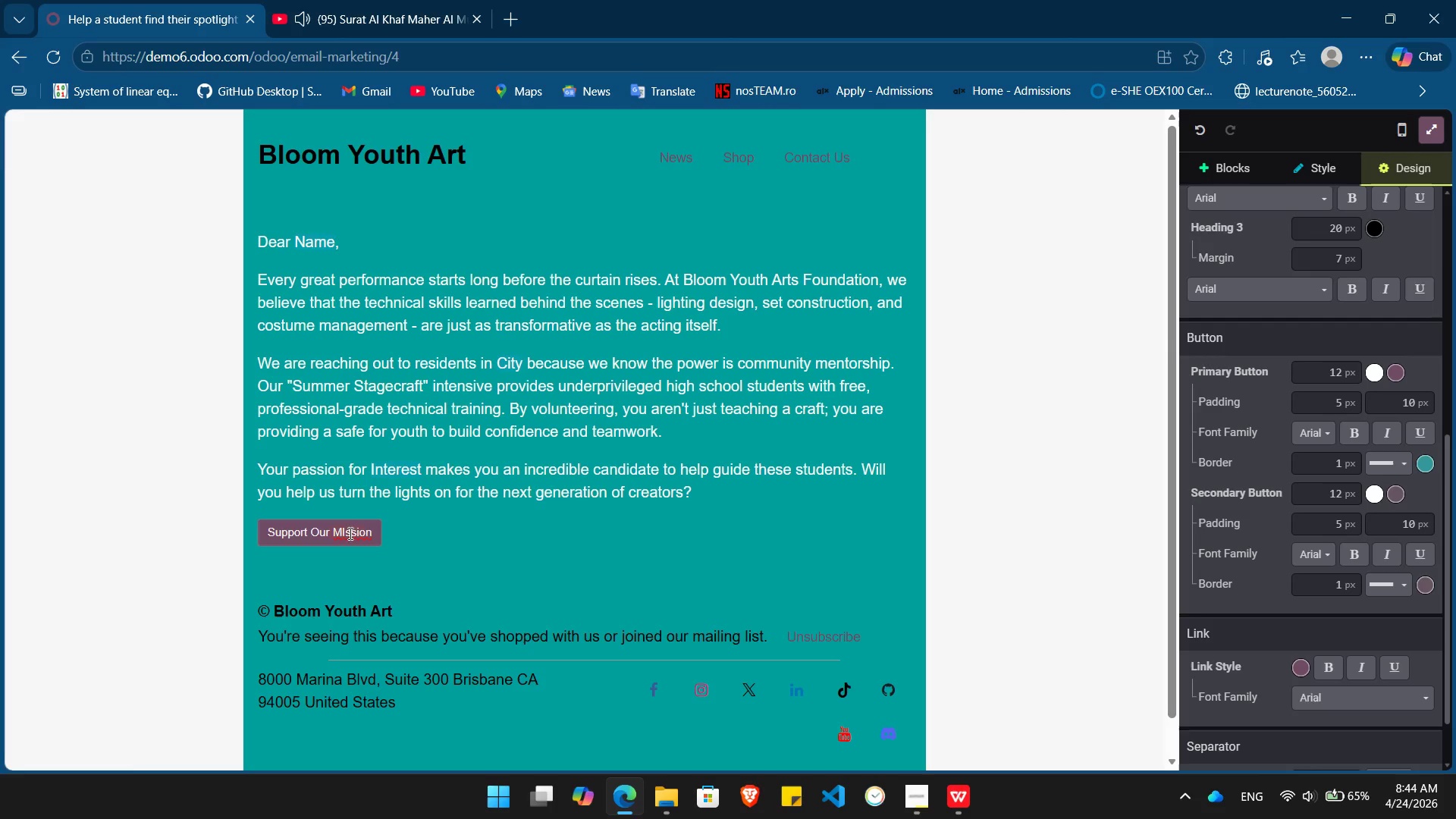 
left_click([346, 532])
 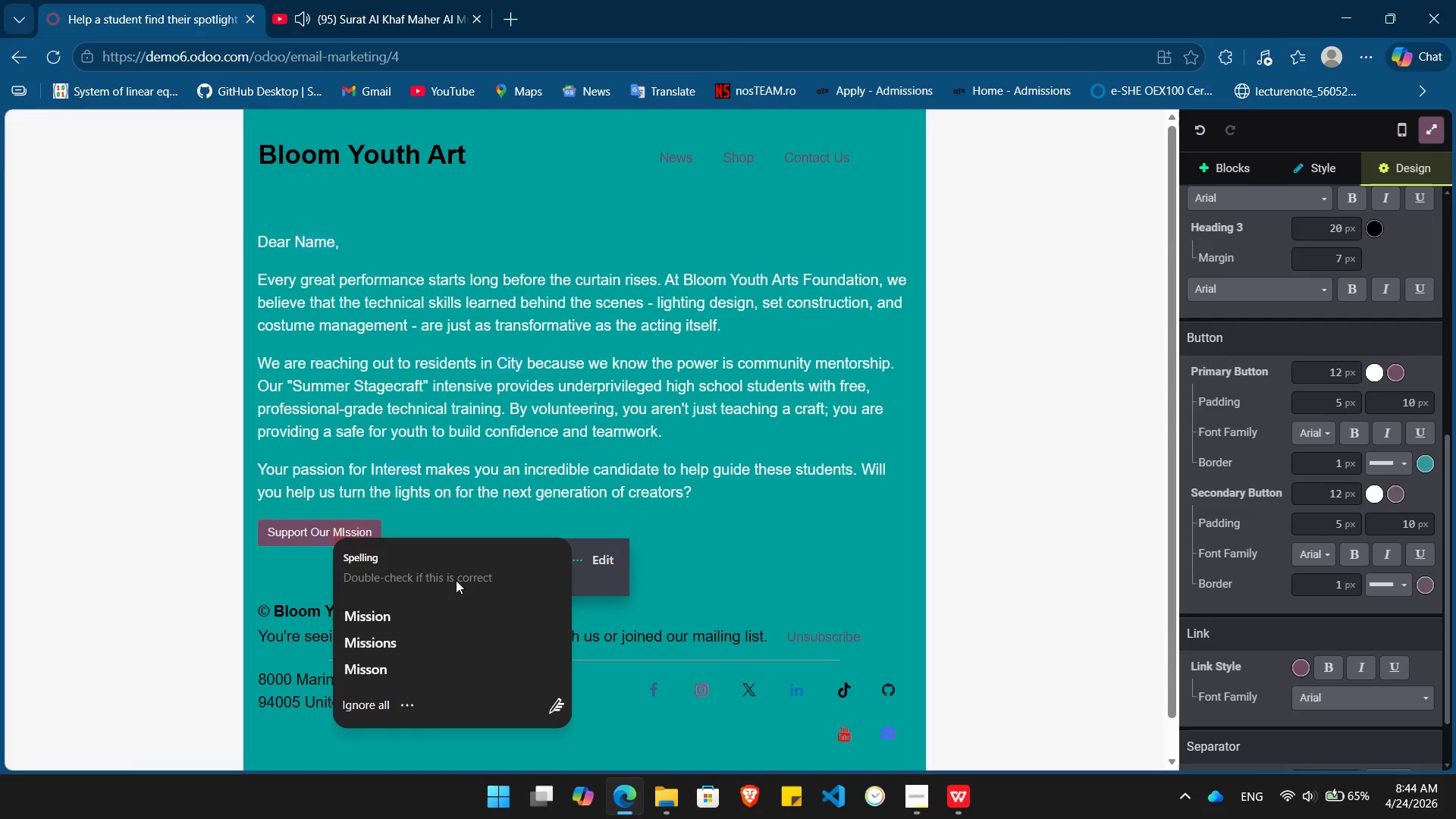 
left_click([378, 619])
 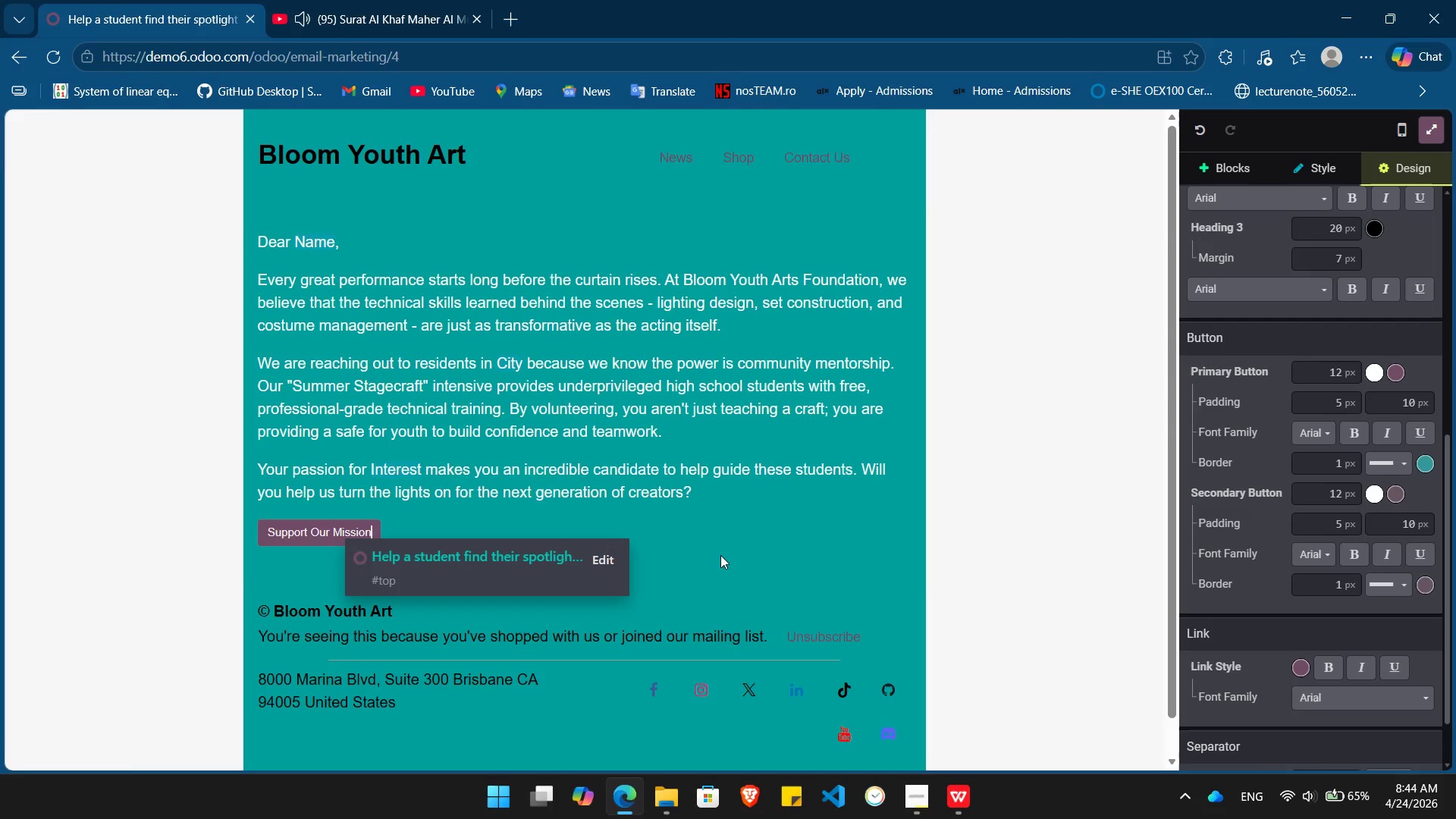 
left_click([726, 556])
 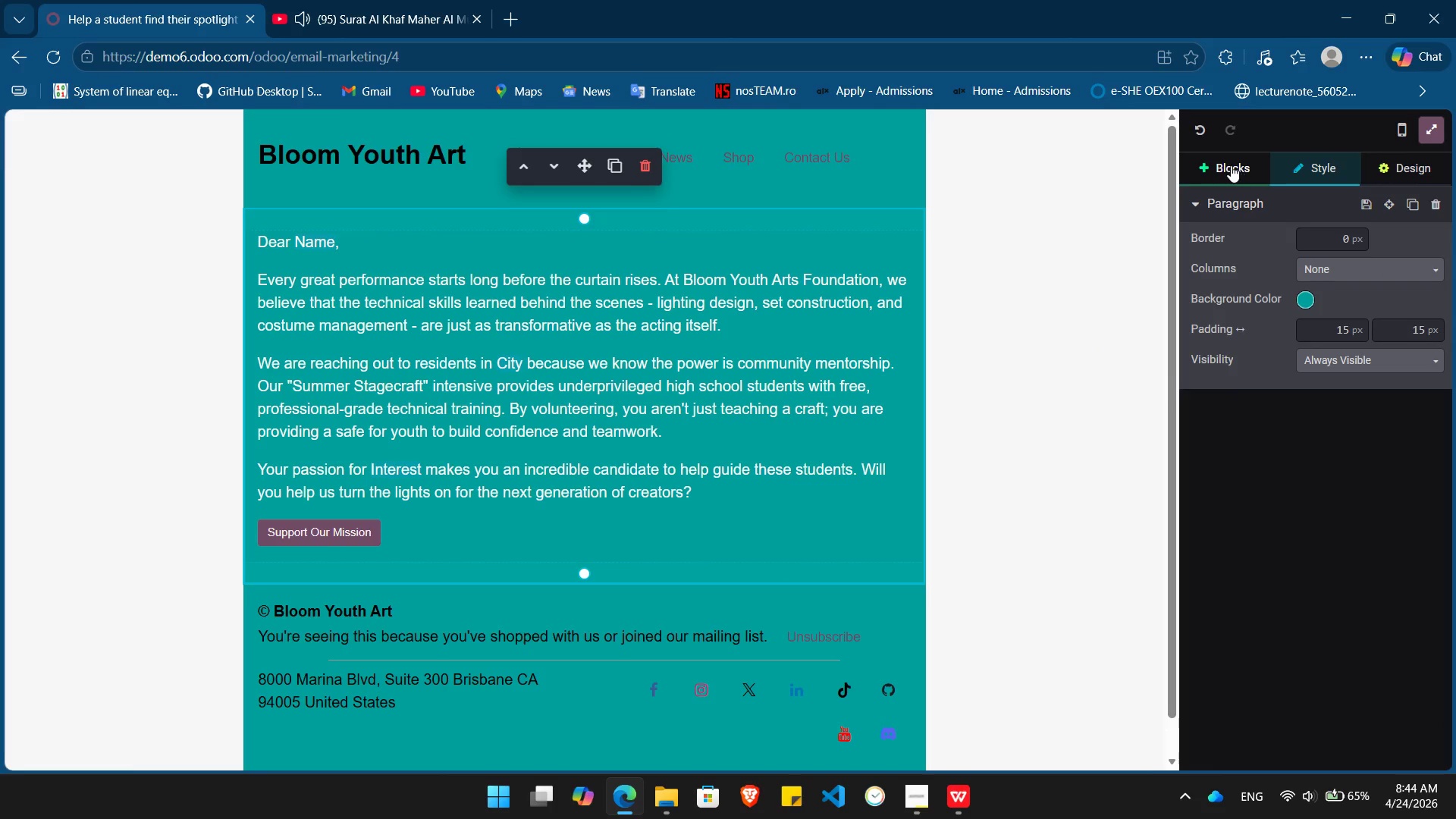 
left_click([1225, 158])
 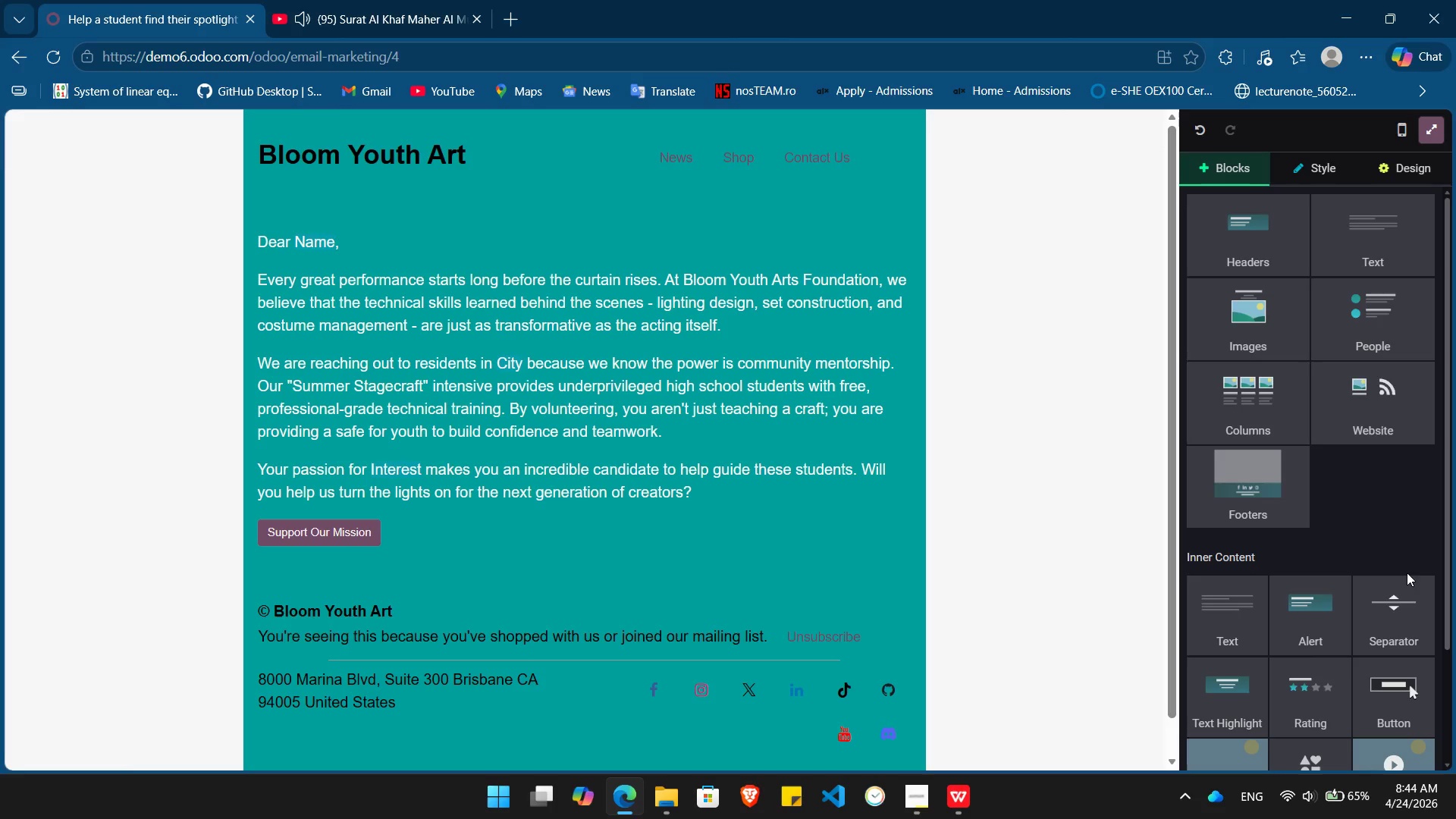 
left_click_drag(start_coordinate=[1407, 608], to_coordinate=[459, 621])
 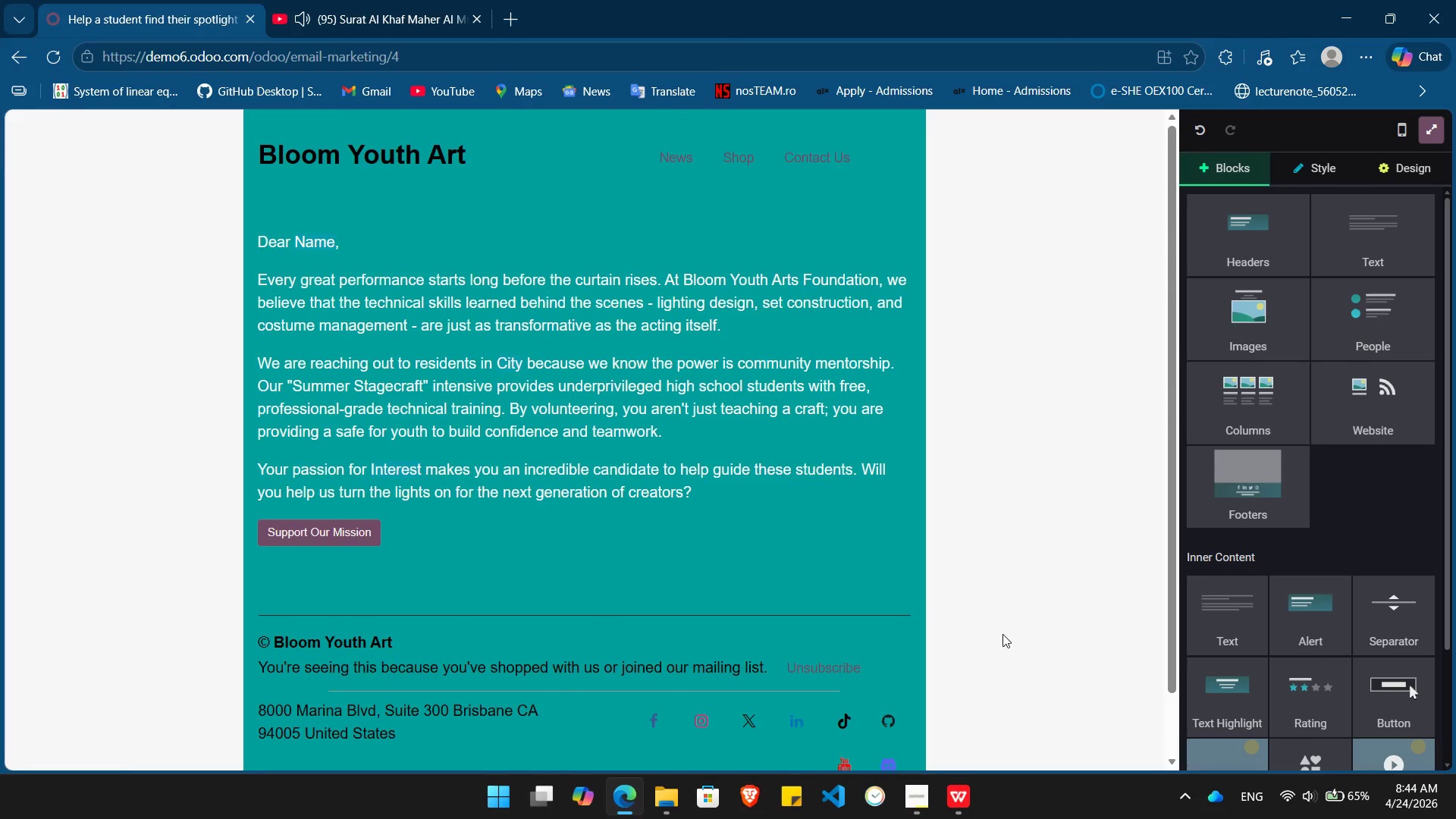 
left_click([1009, 631])
 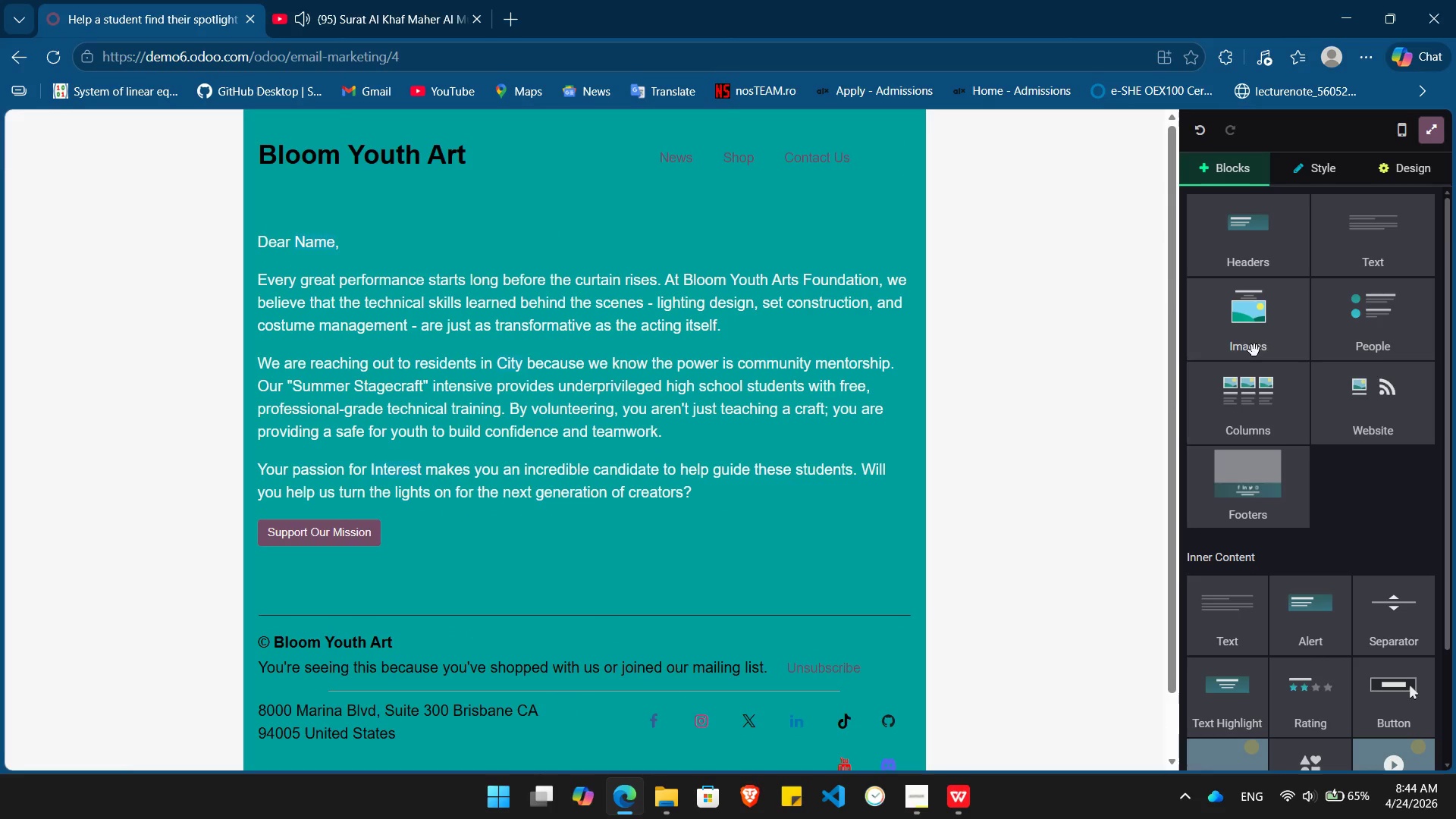 
left_click_drag(start_coordinate=[1256, 353], to_coordinate=[577, 218])
 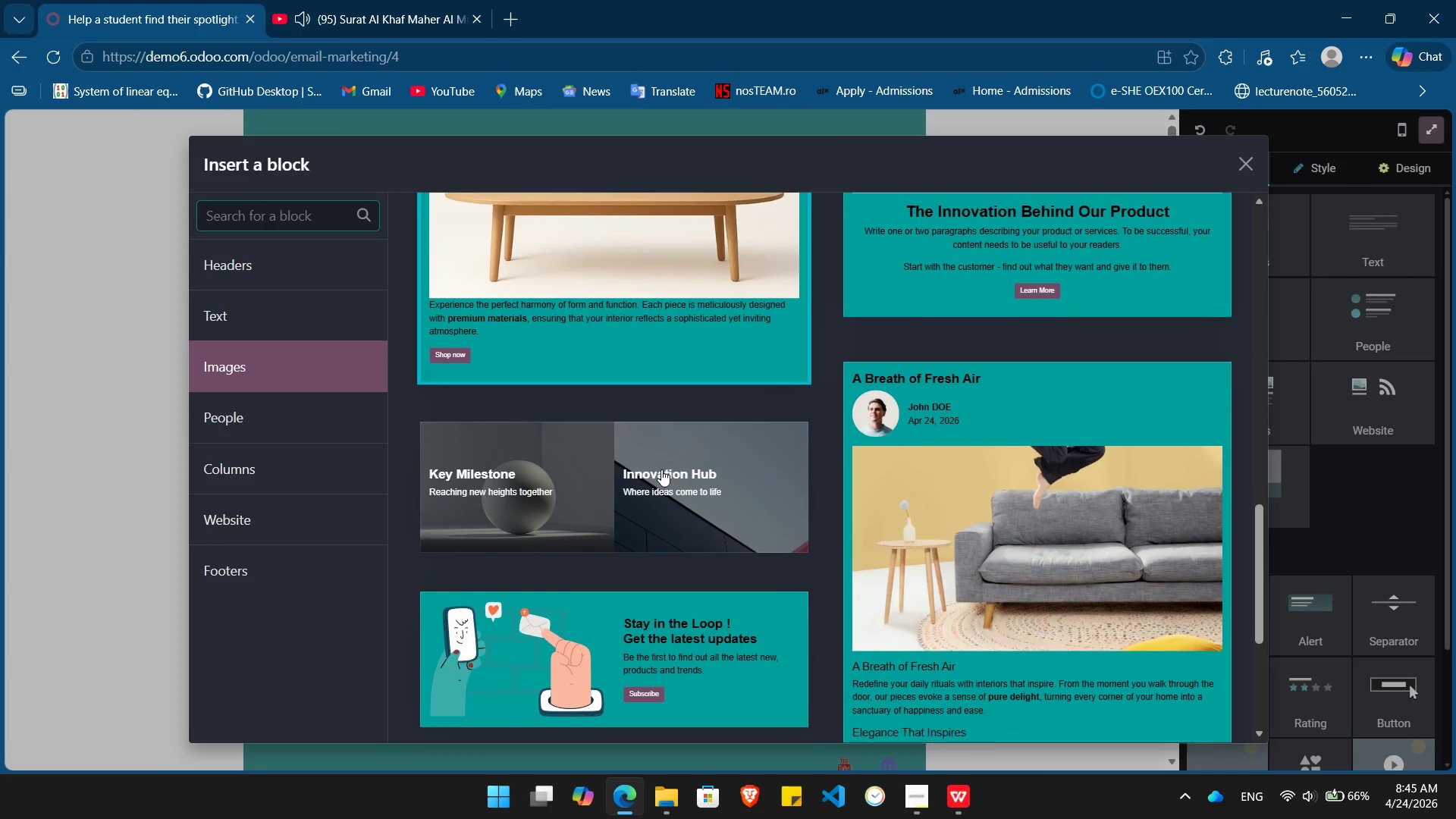 
wait(10.23)
 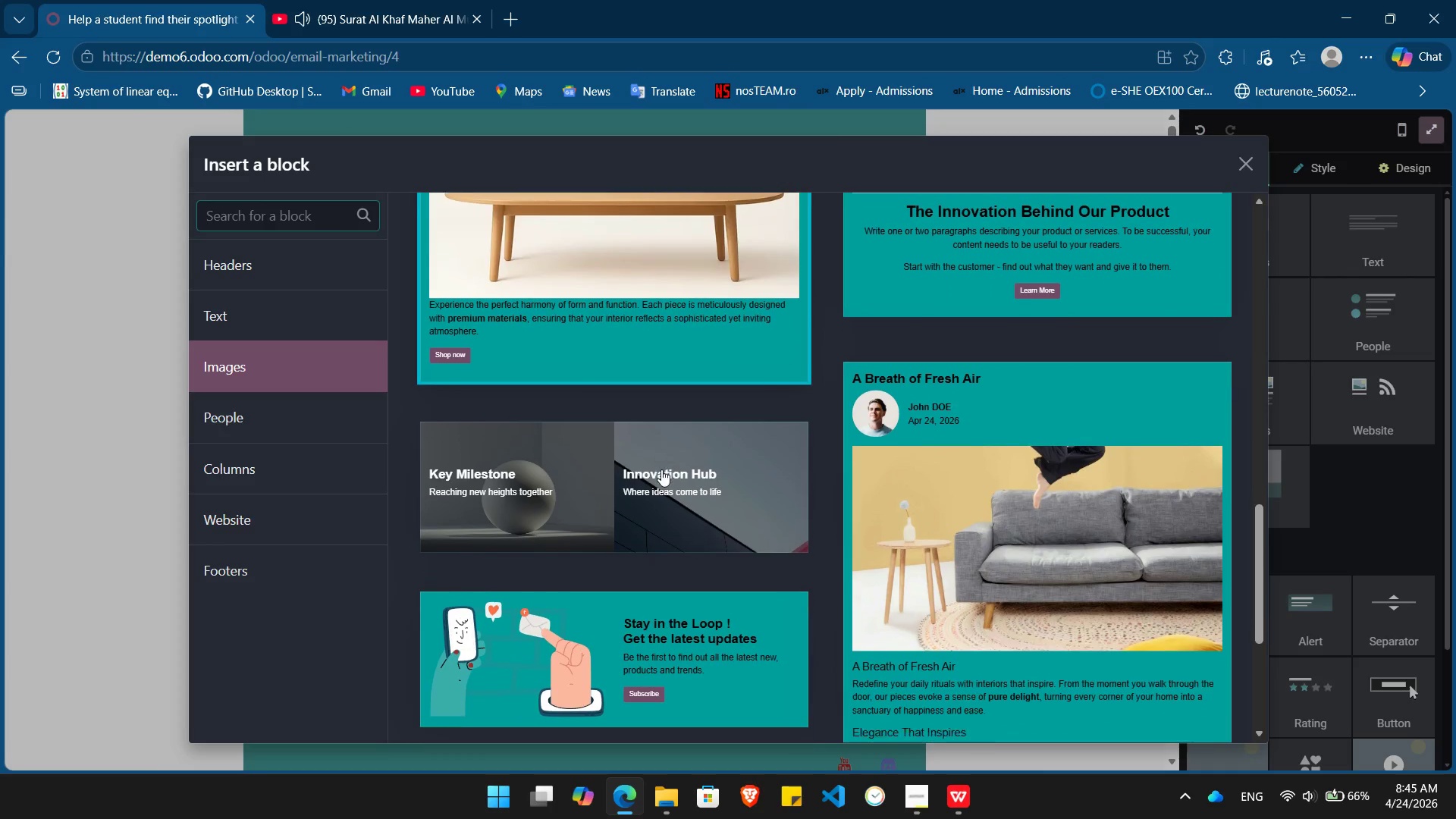 
left_click([620, 332])
 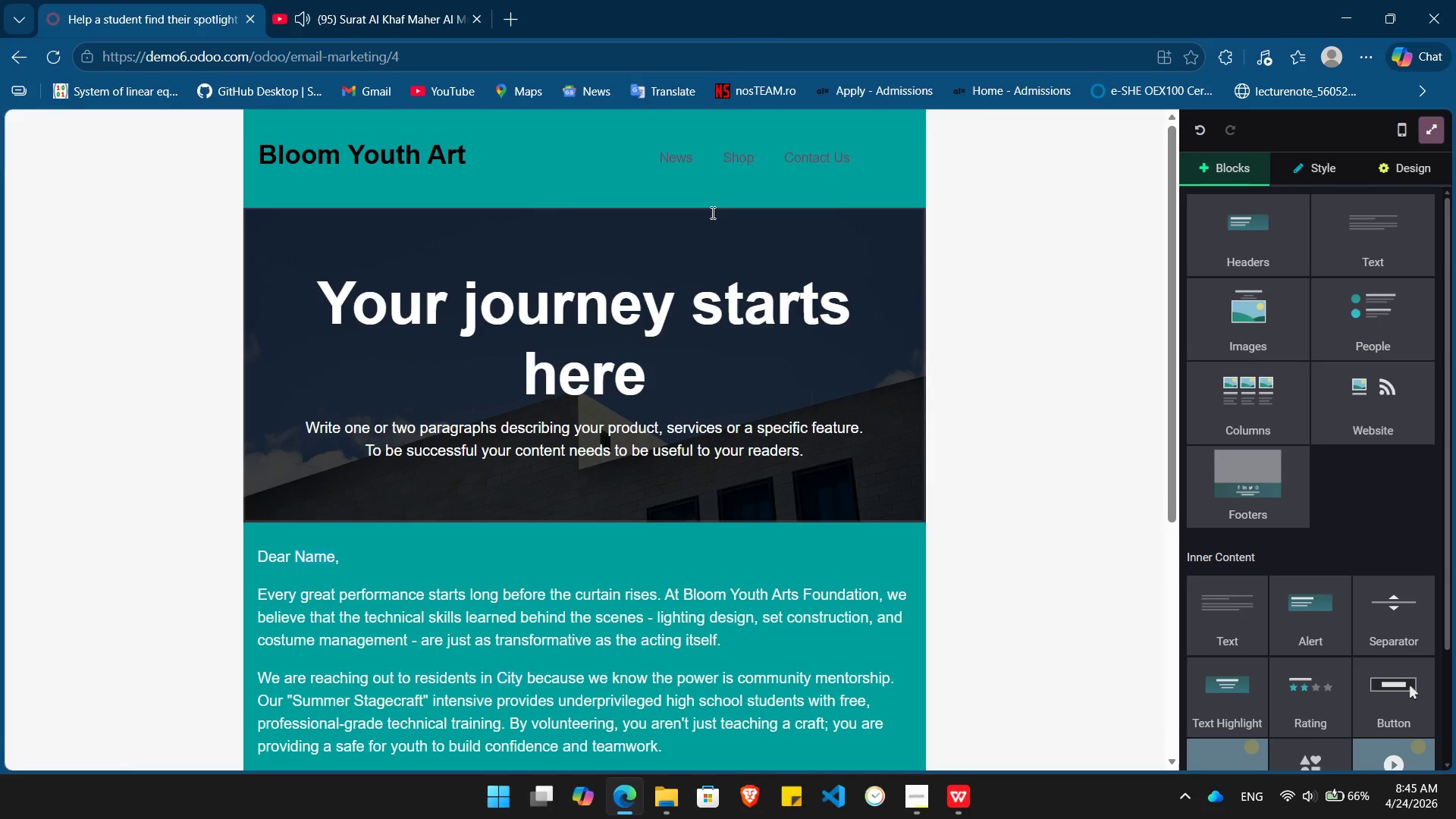 
left_click([601, 171])
 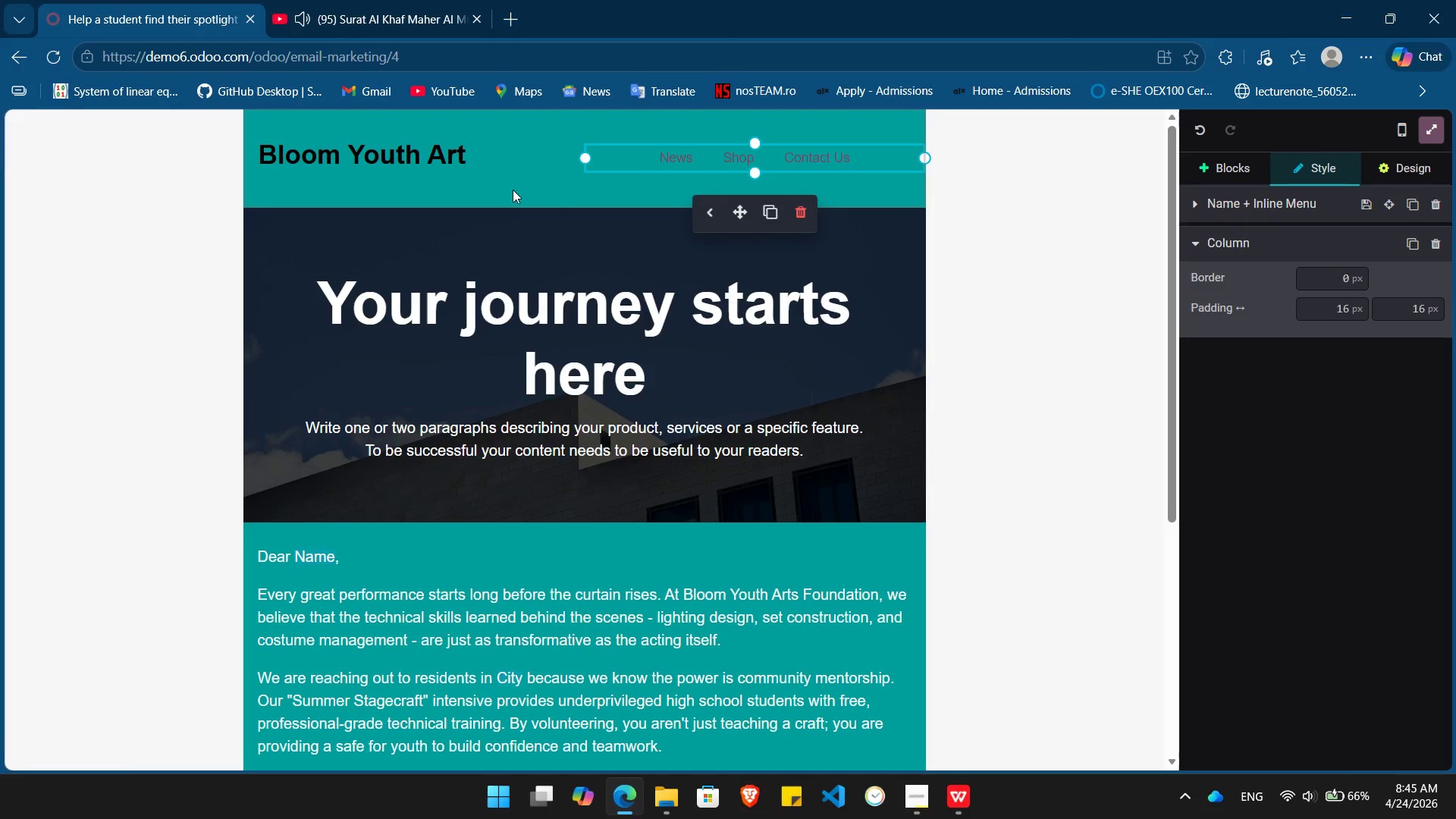 
left_click([513, 189])
 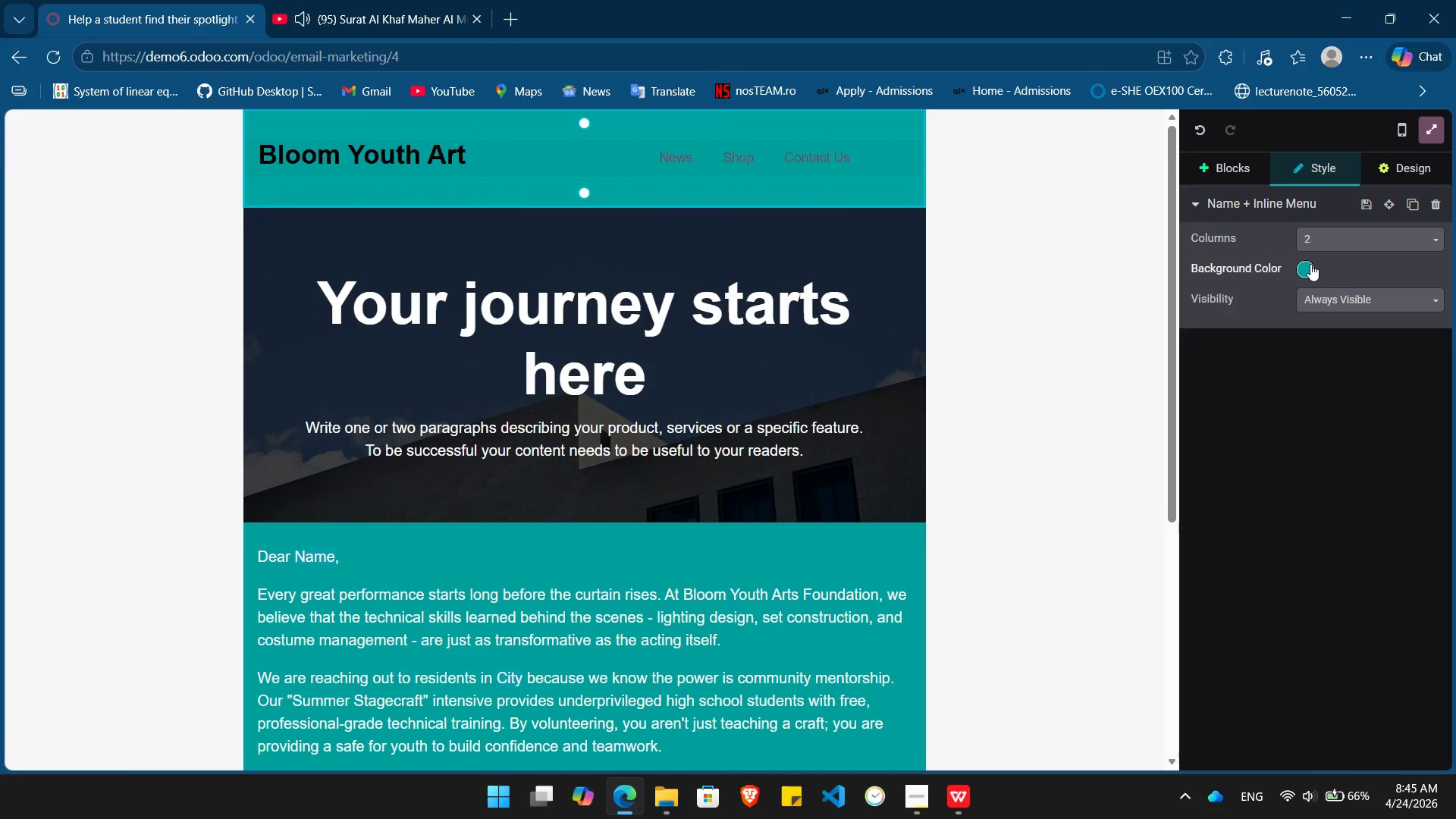 
left_click([1301, 270])
 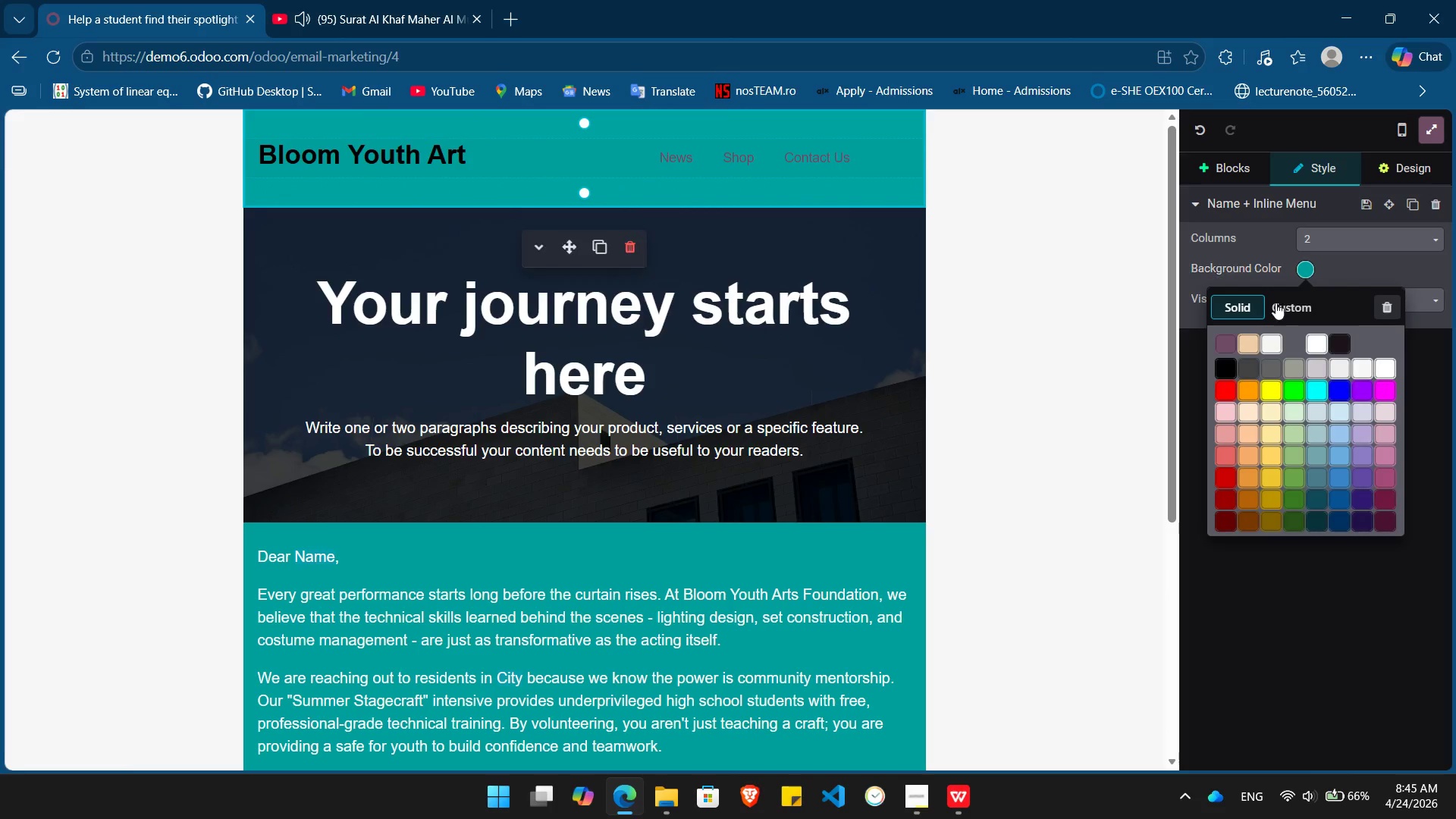 
left_click([1285, 308])
 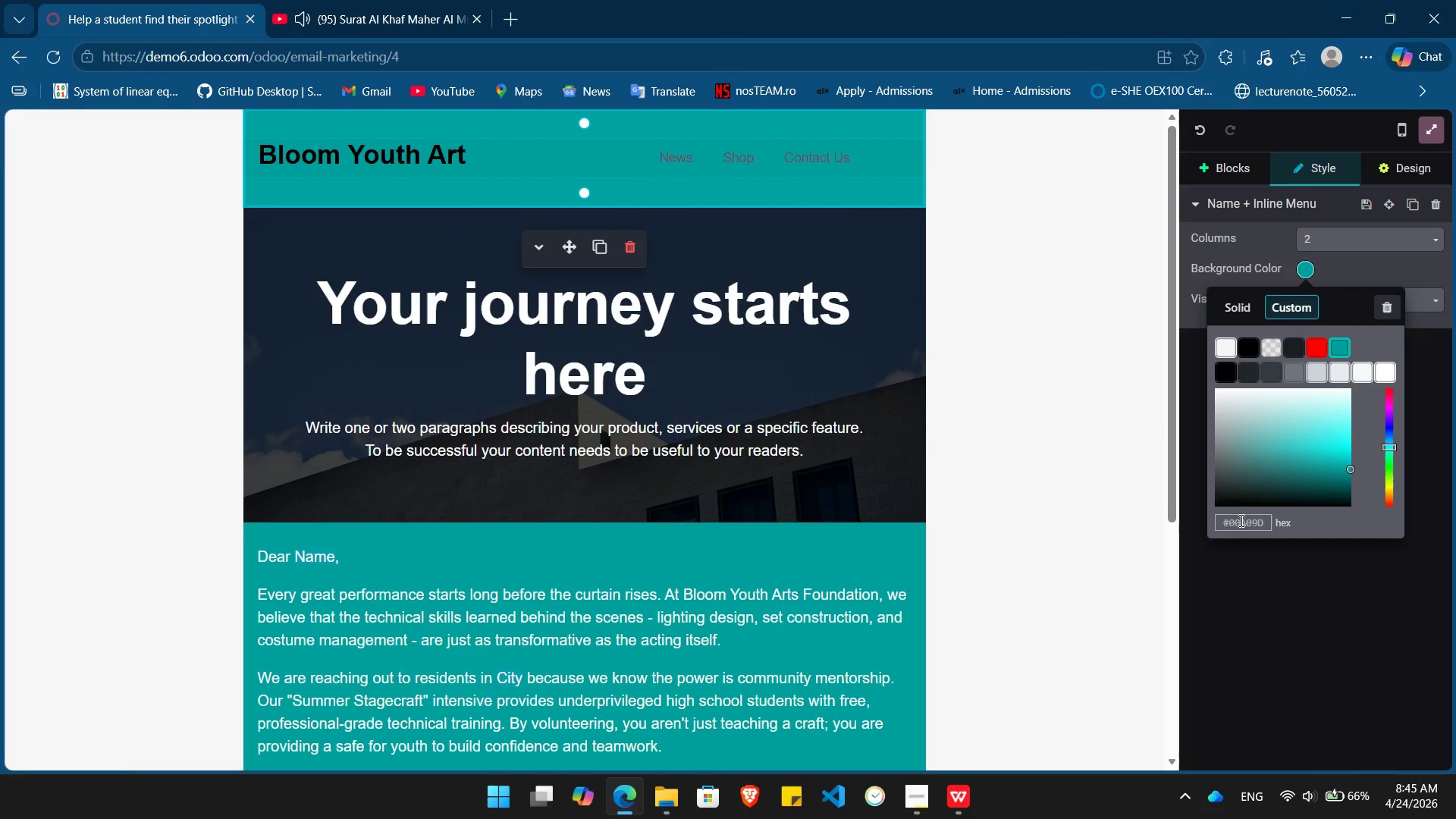 
double_click([1239, 522])
 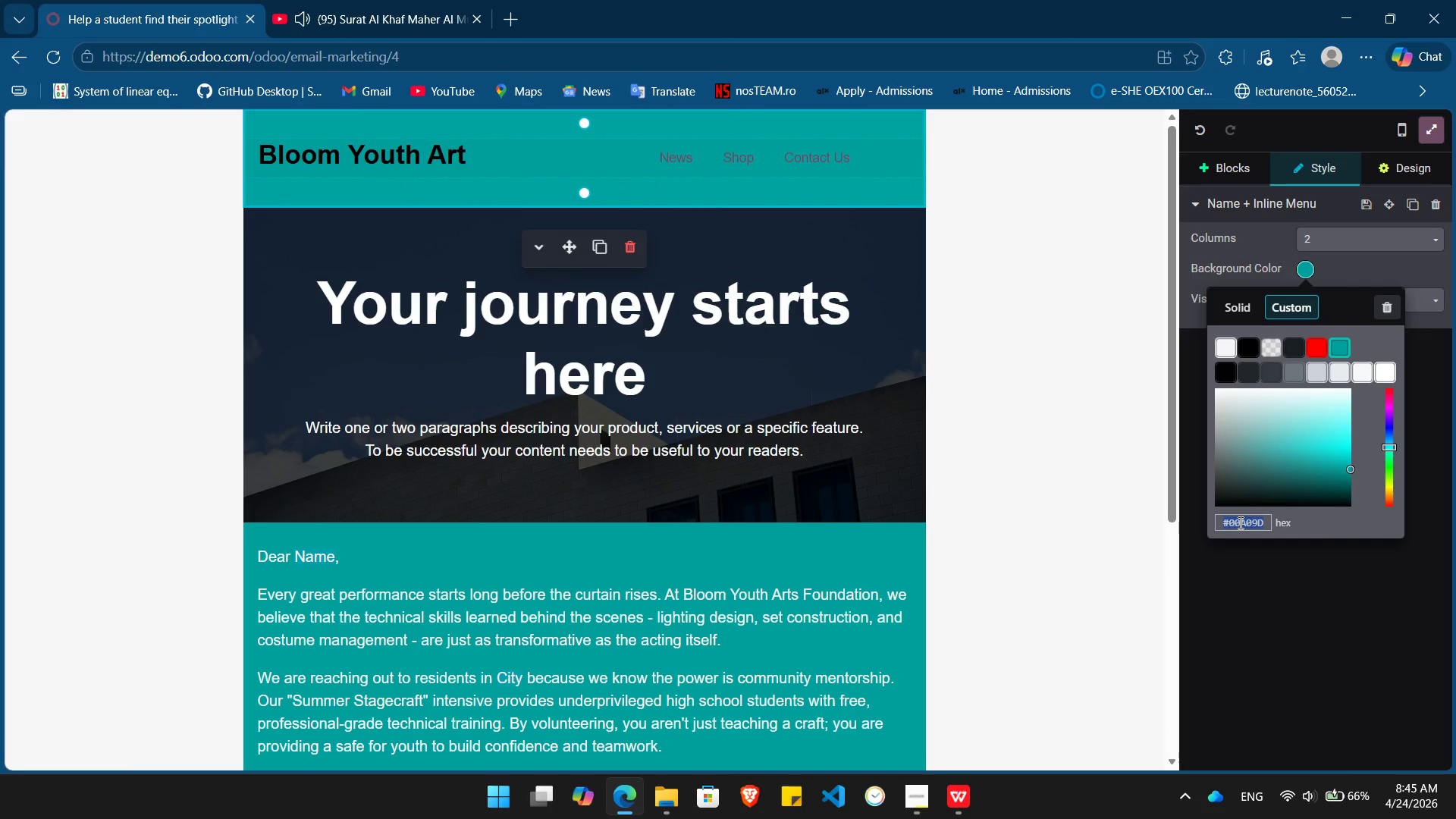 
triple_click([1239, 522])
 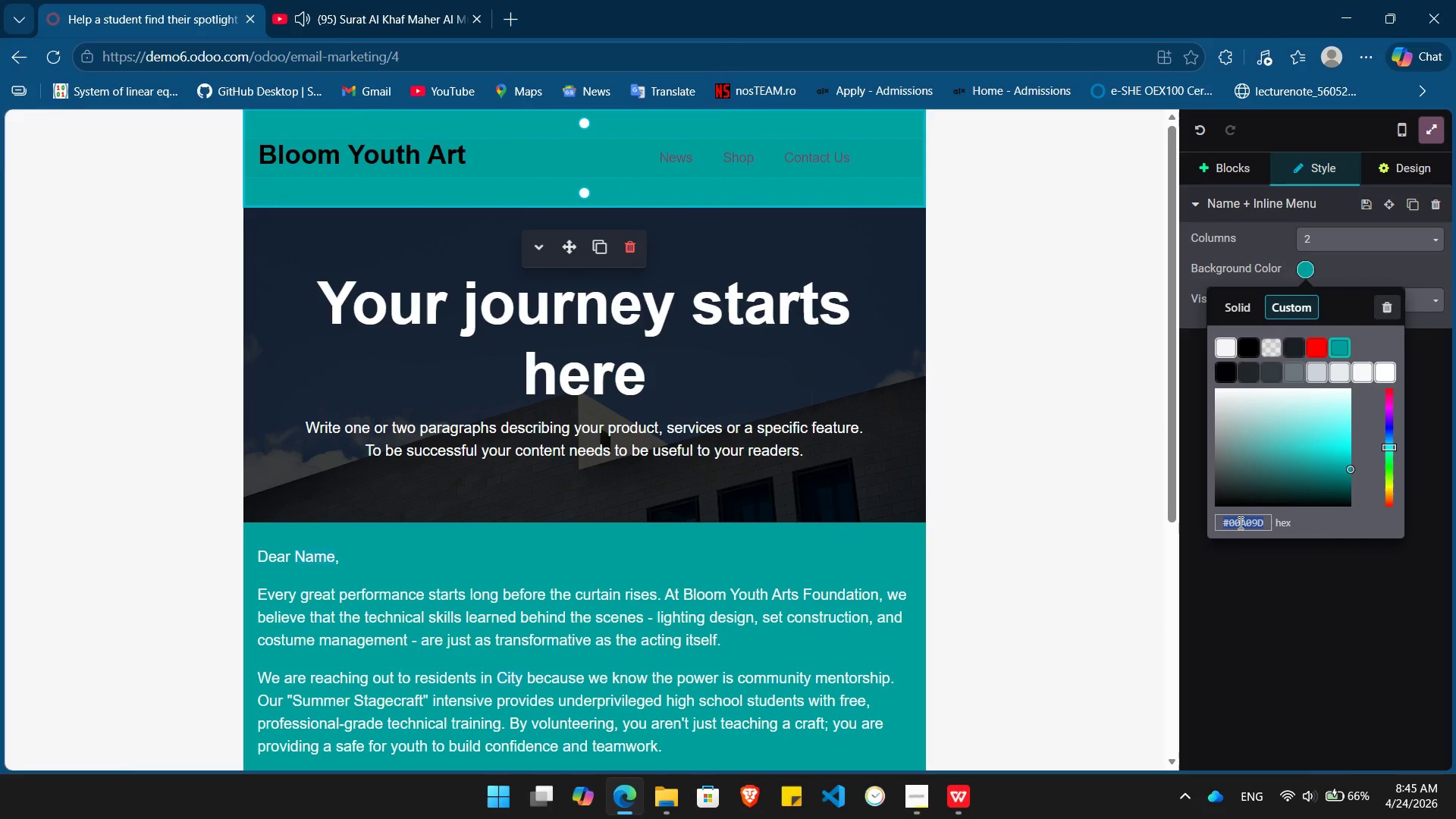 
key(Control+V)
 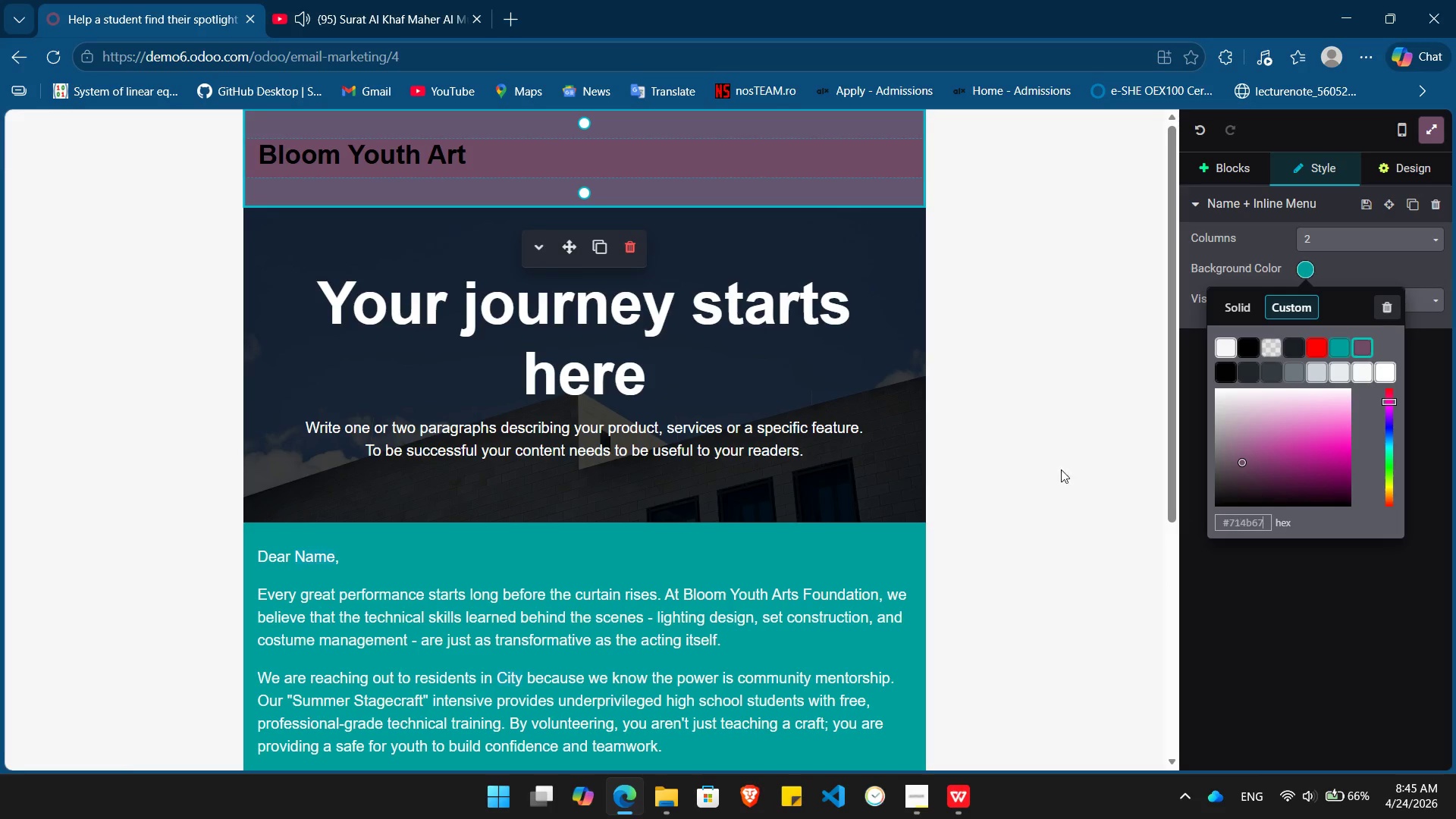 
left_click([1031, 449])
 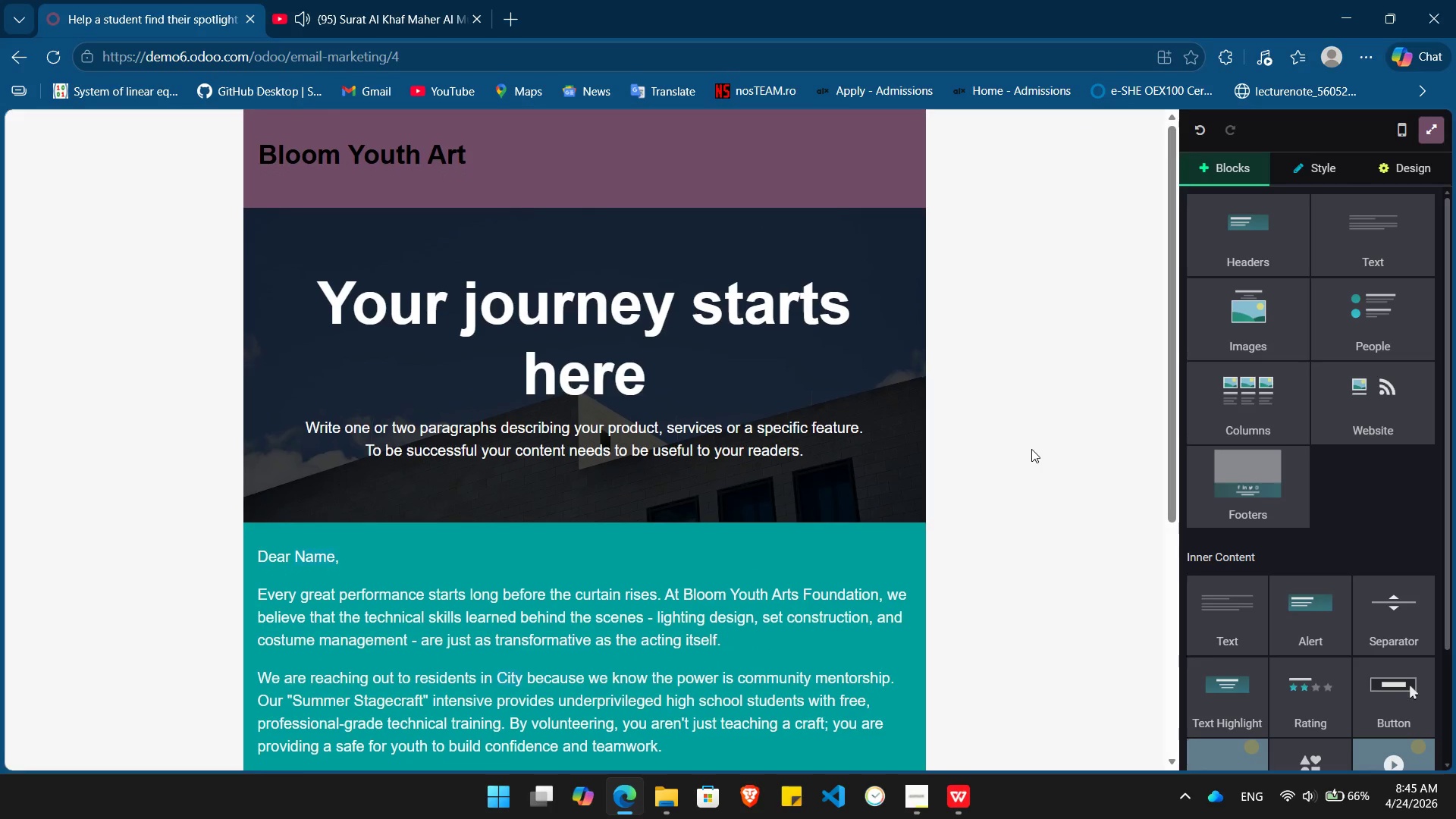 
wait(6.17)
 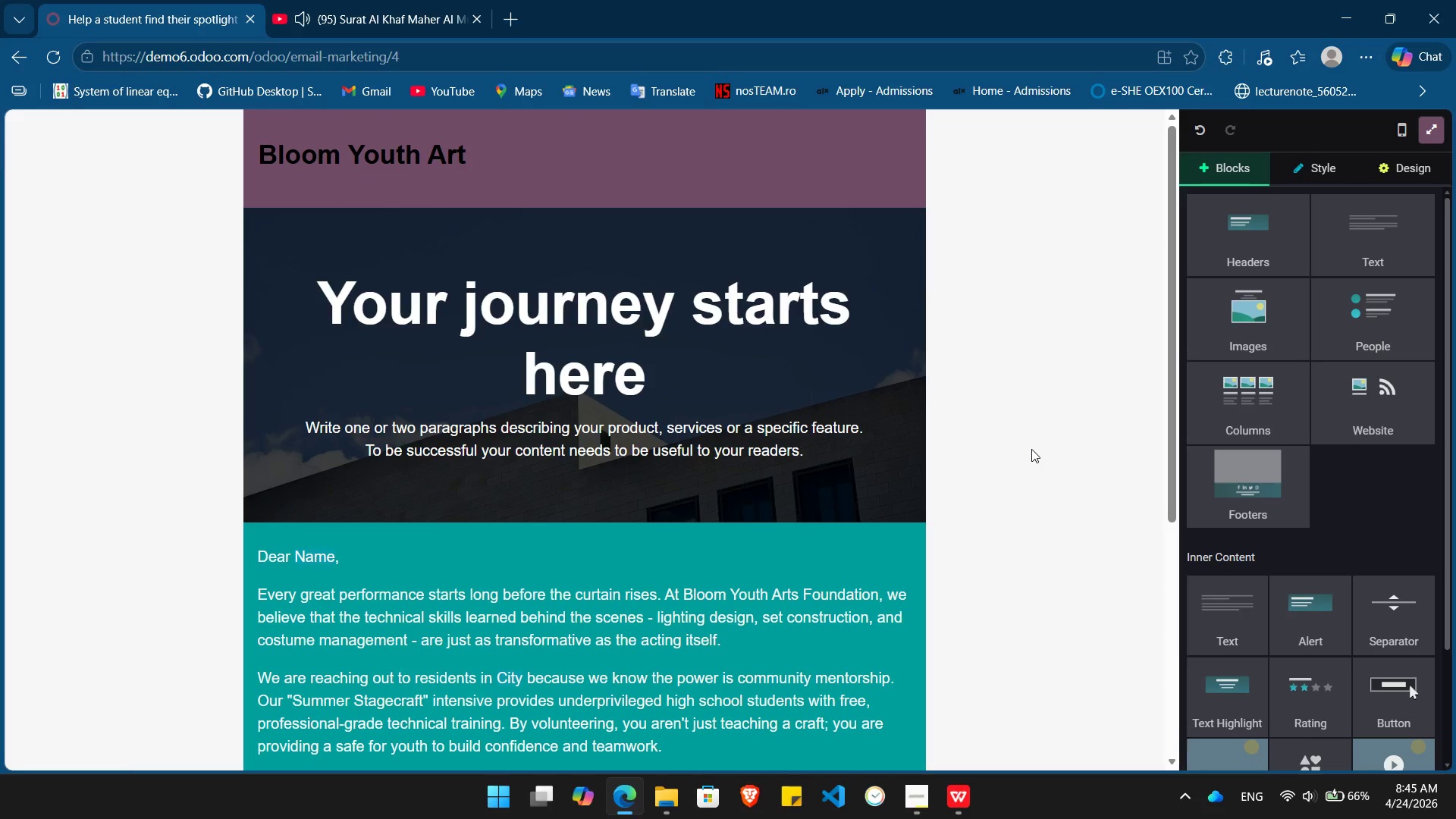 
key(Control+Z)
 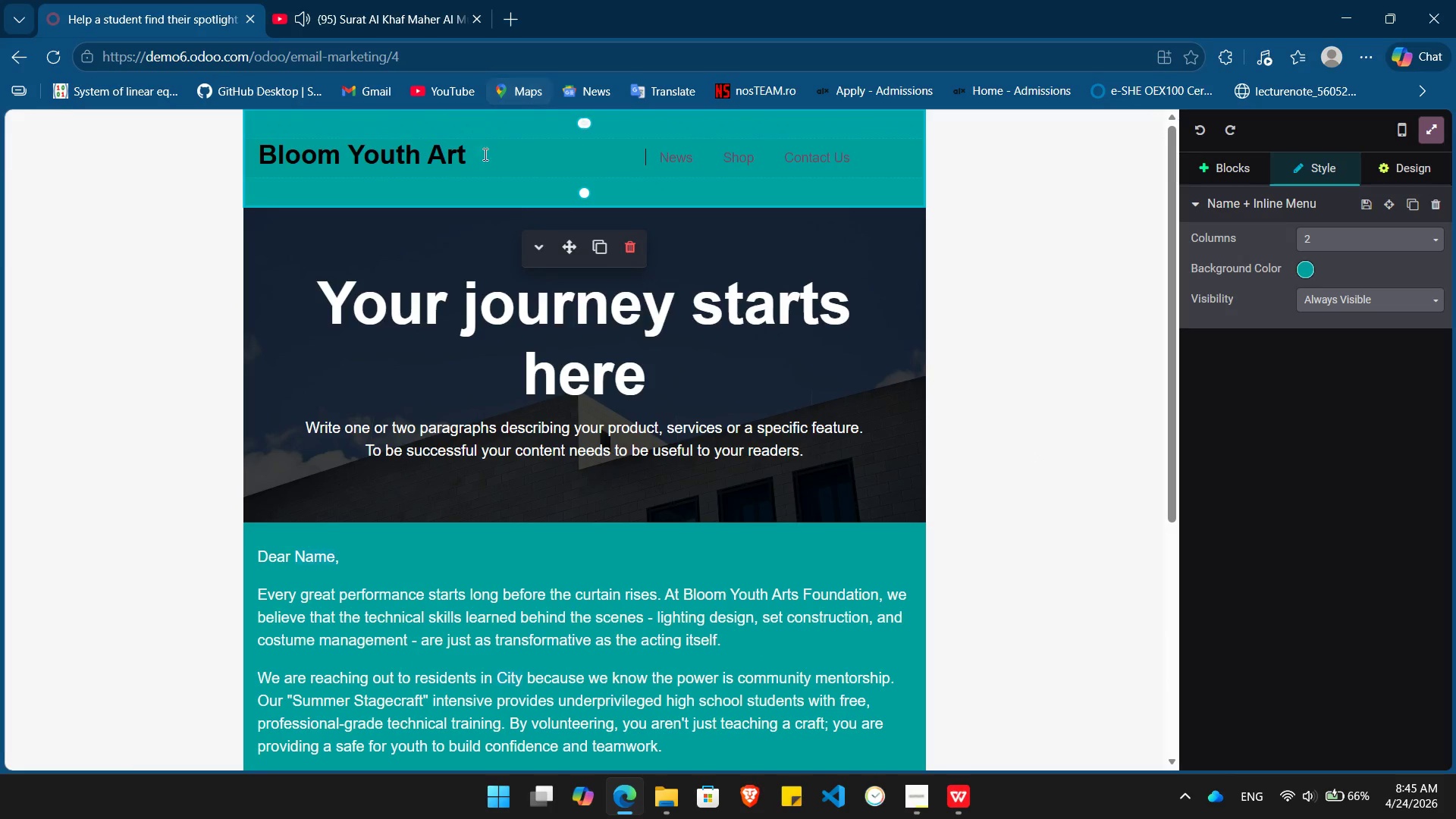 
left_click_drag(start_coordinate=[471, 158], to_coordinate=[252, 144])
 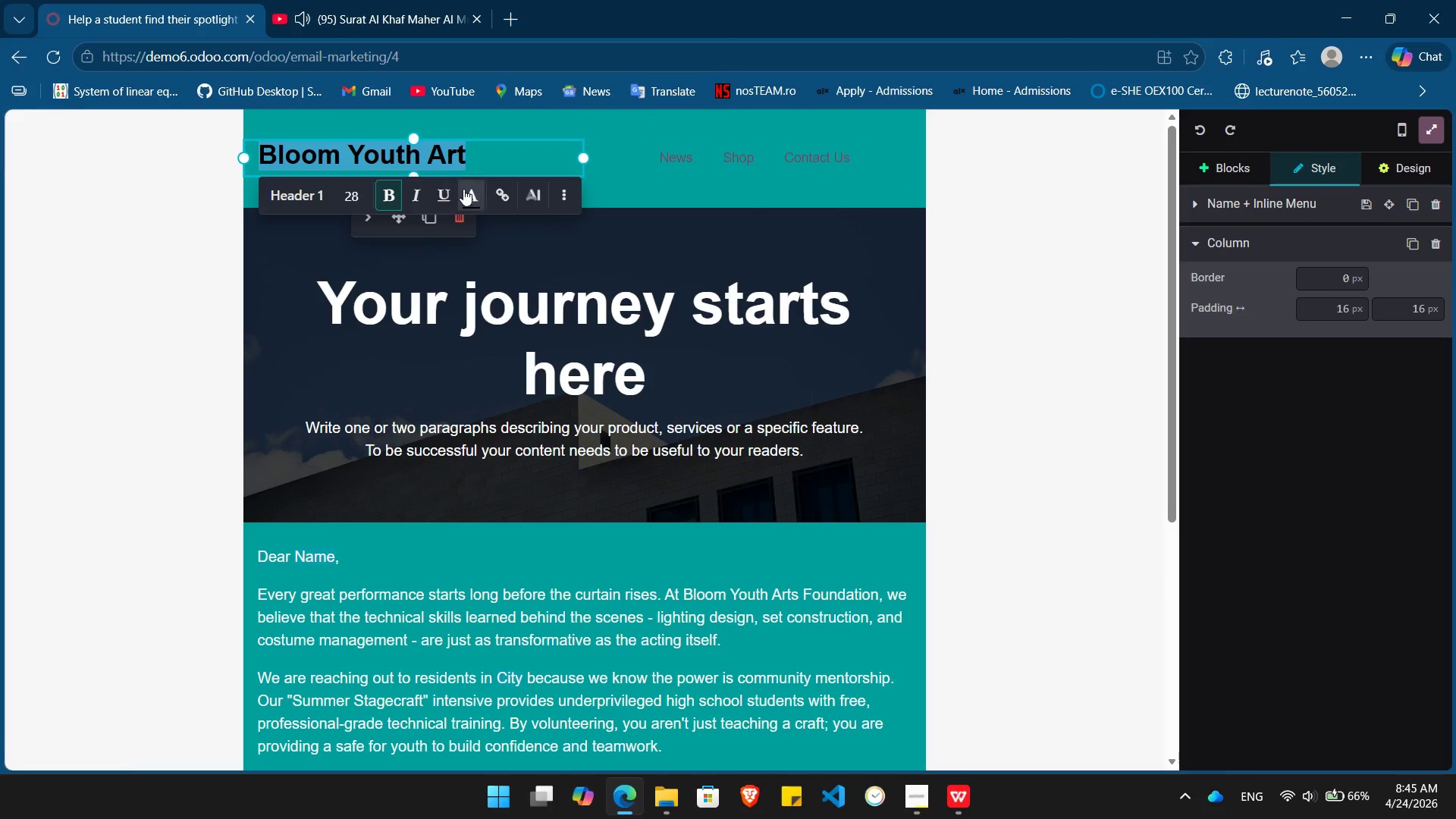 
left_click([466, 190])
 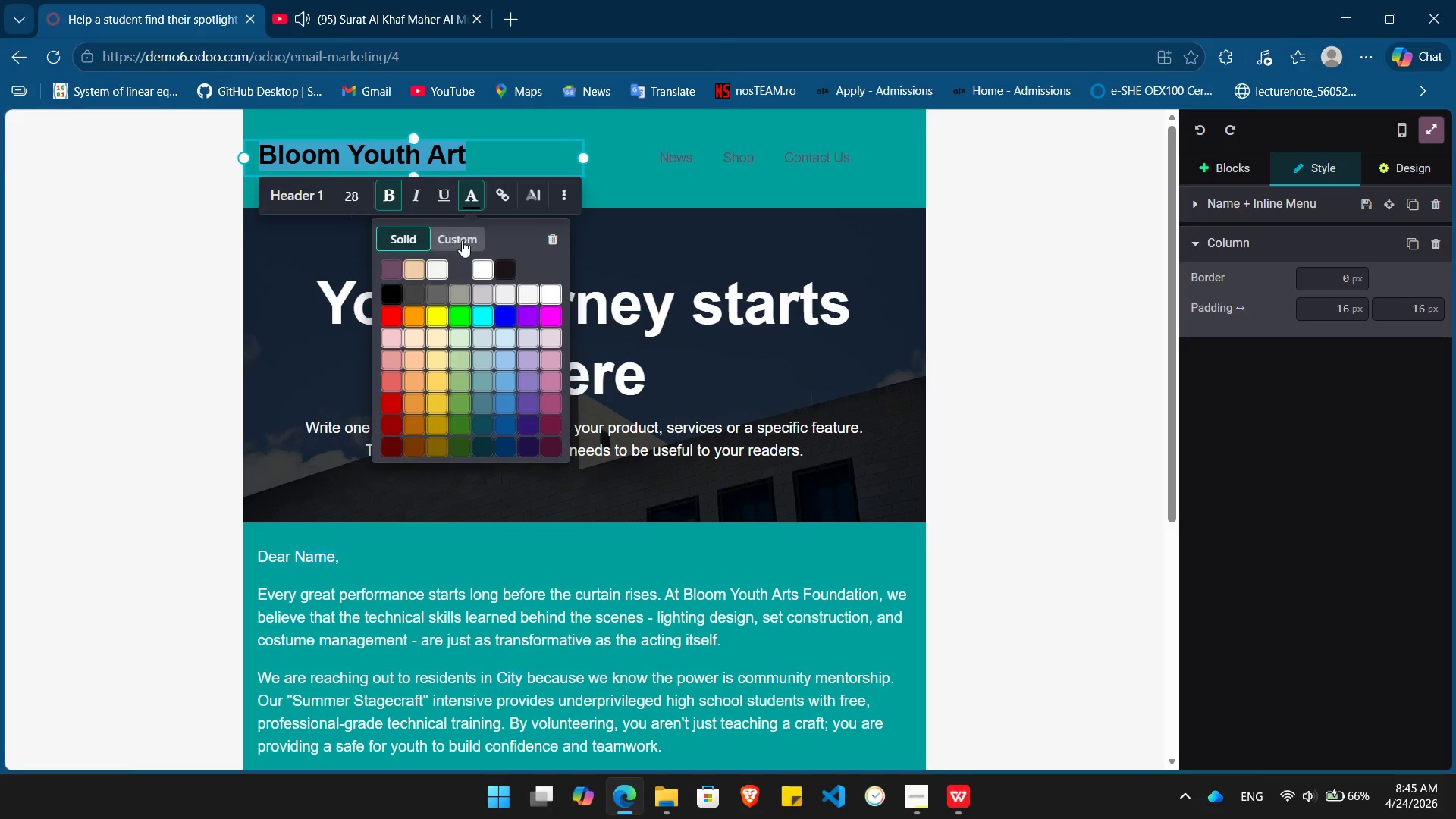 
left_click([462, 240])
 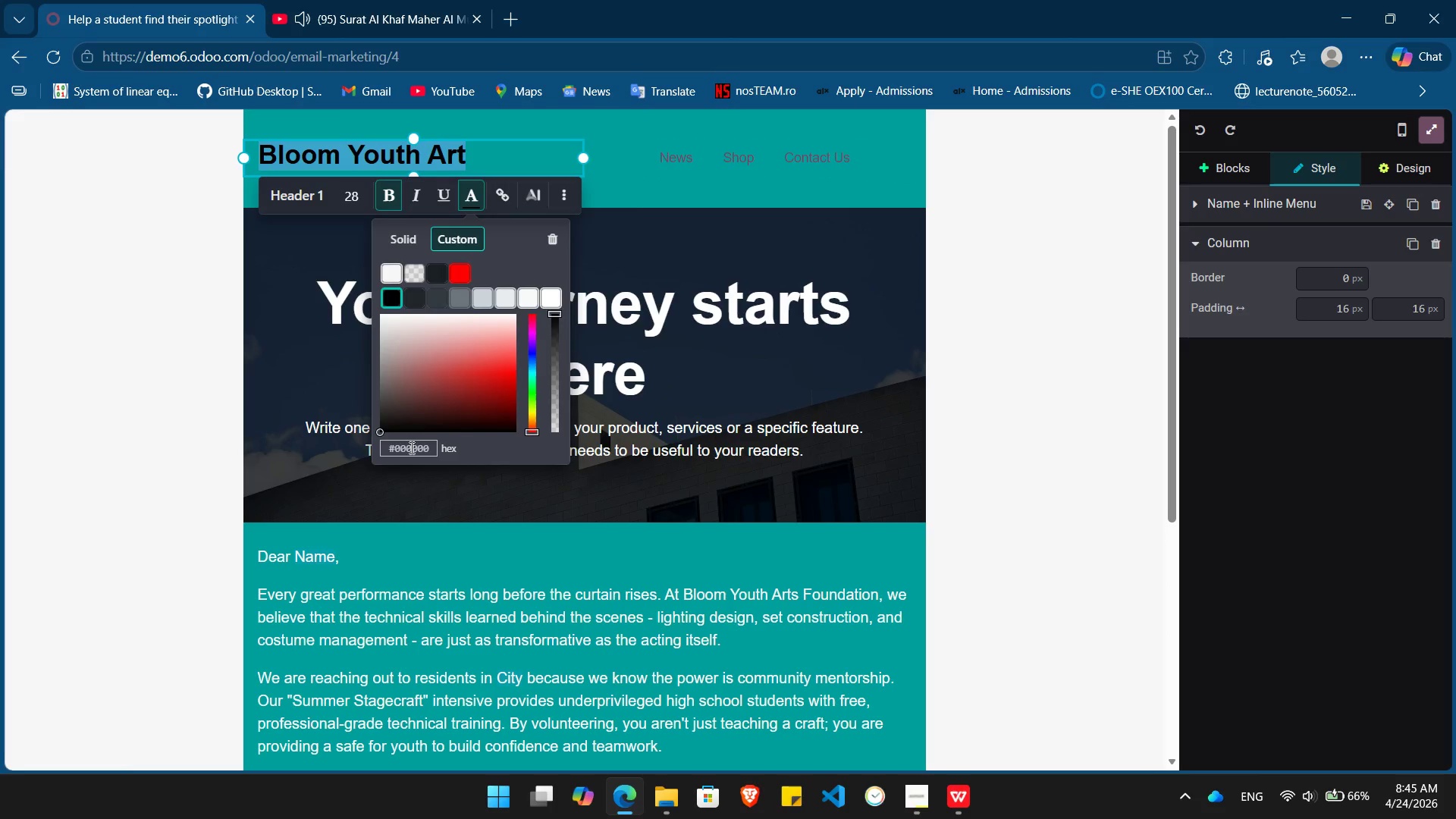 
double_click([409, 448])
 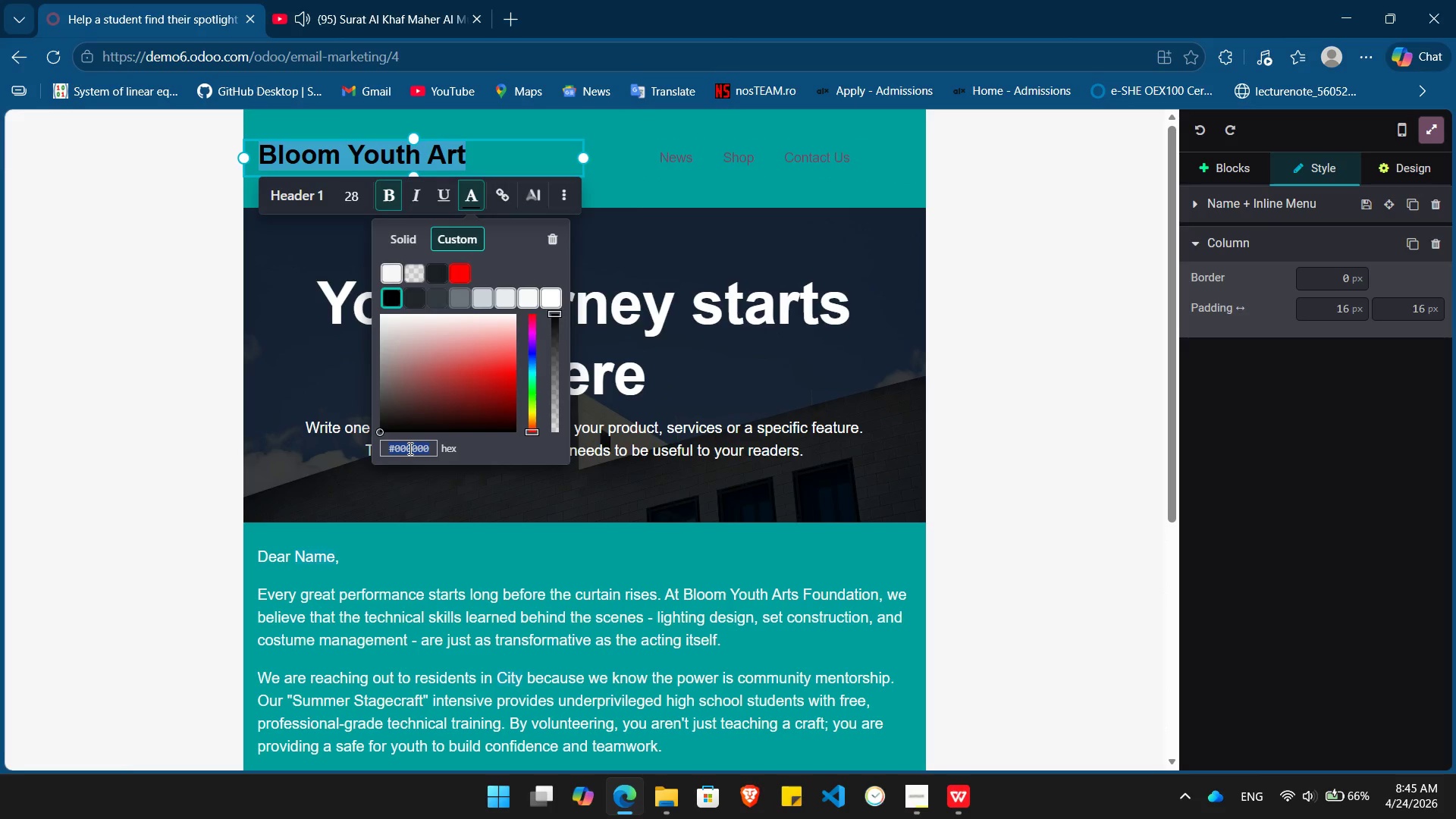 
triple_click([409, 448])
 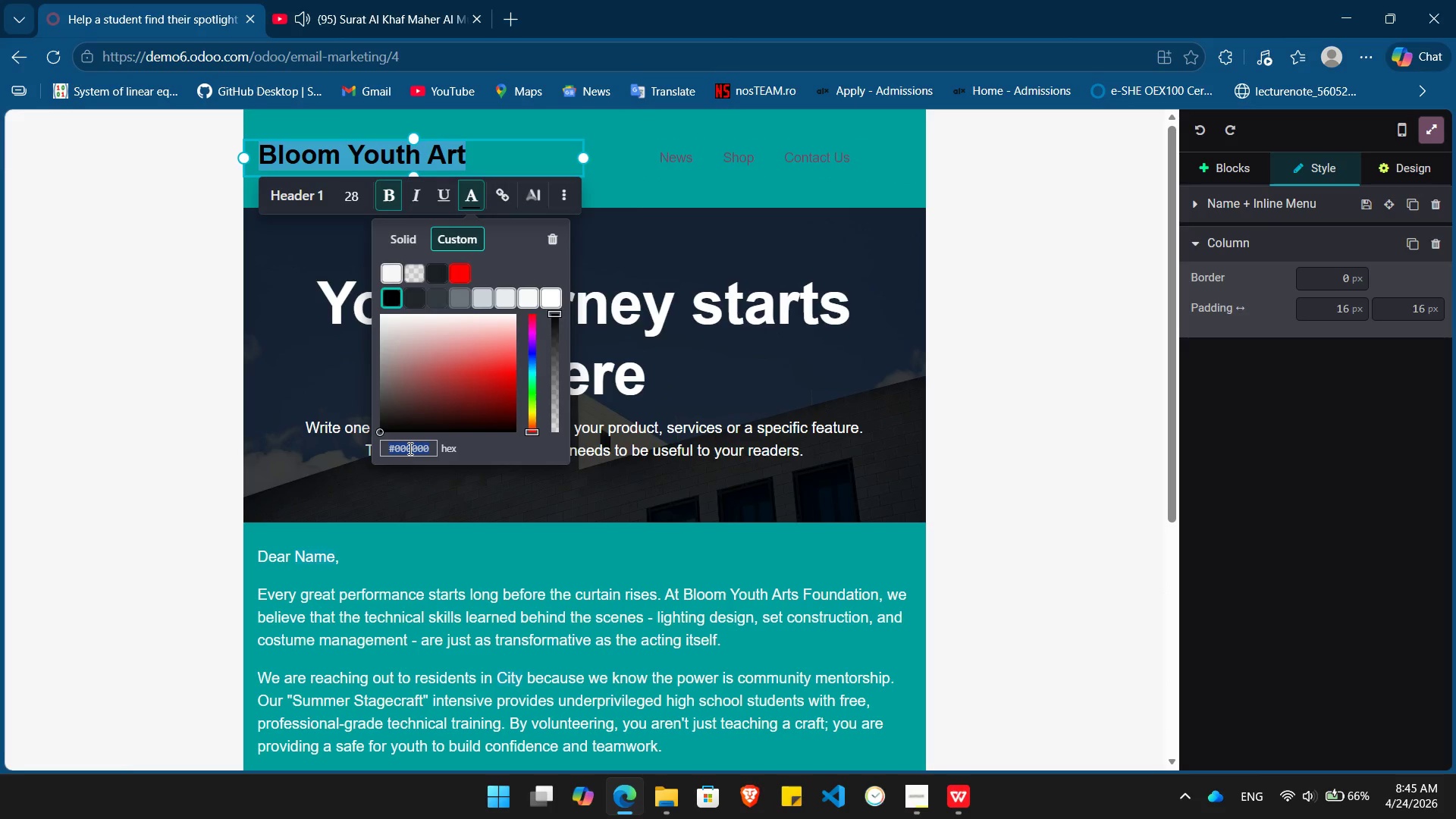 
key(Control+V)
 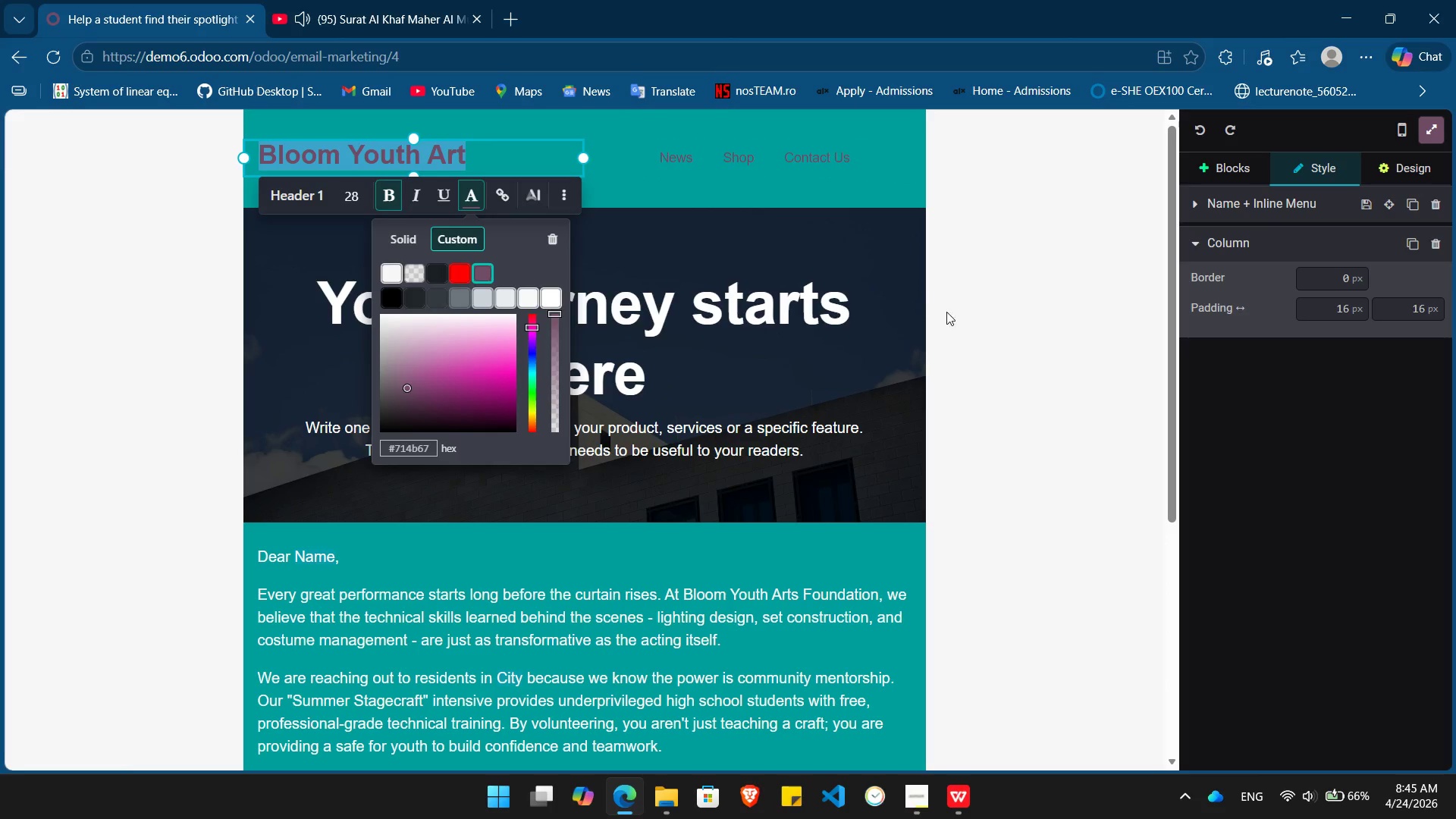 
left_click([976, 330])
 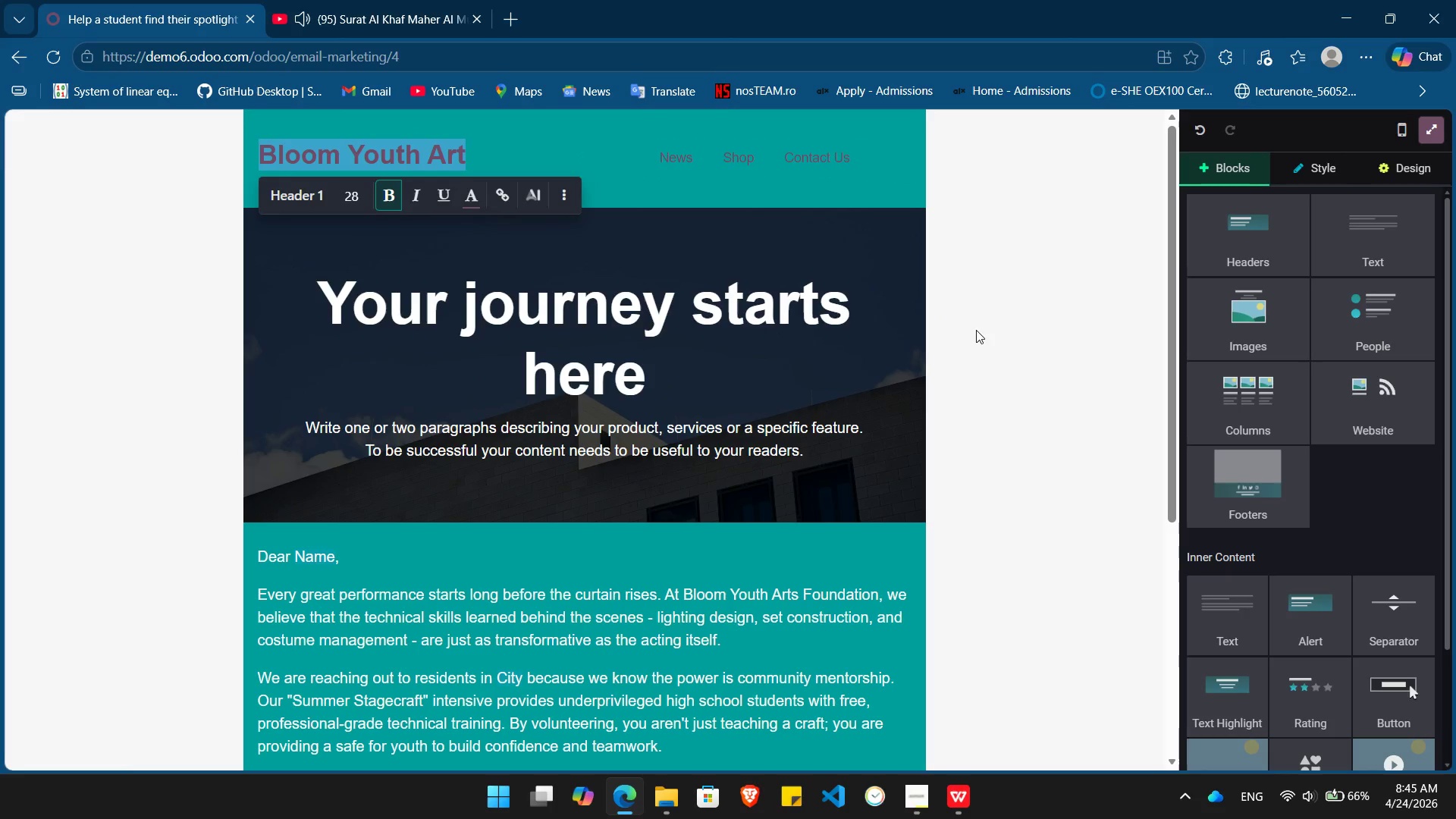 
left_click([976, 330])
 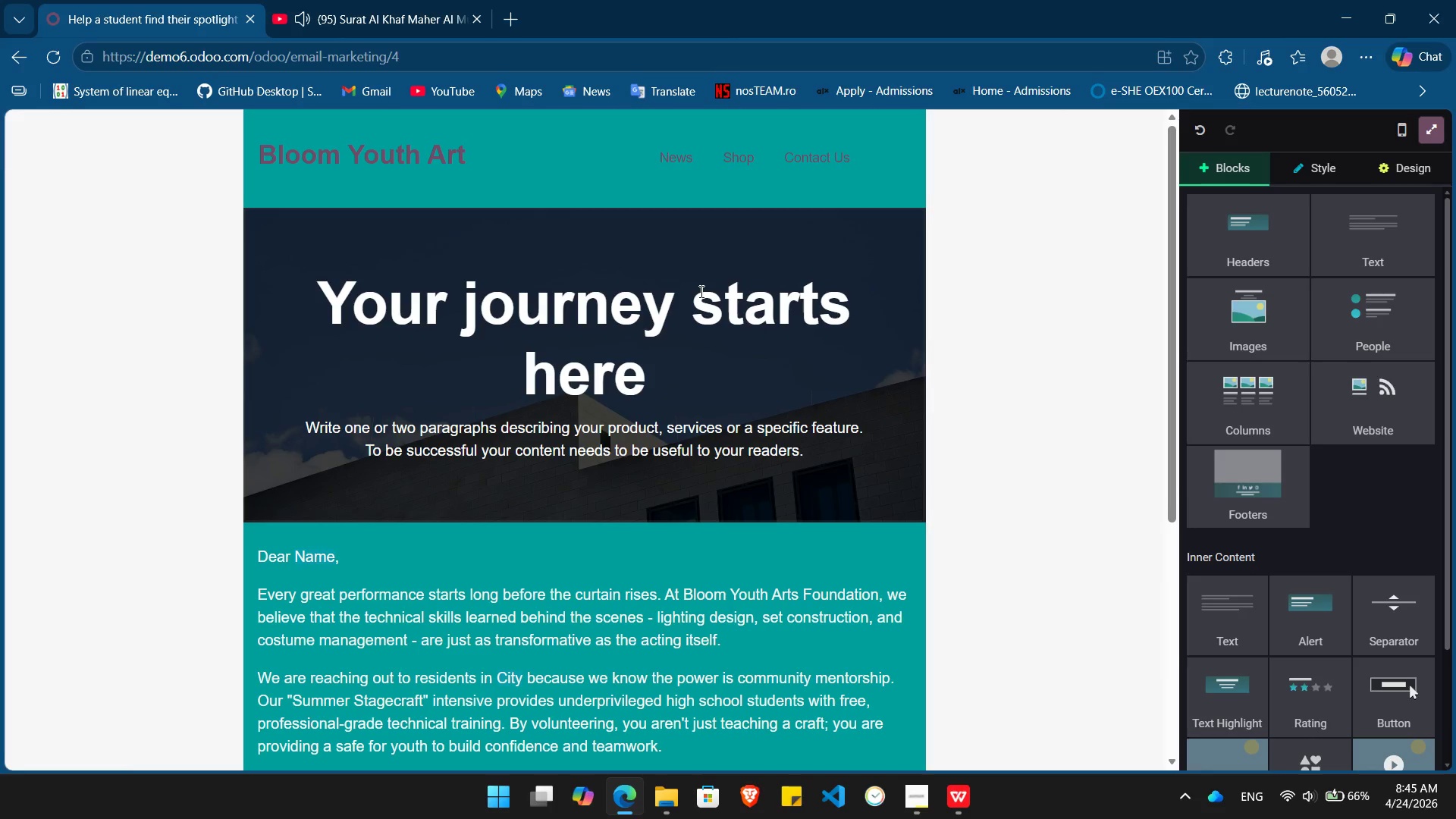 
wait(12.12)
 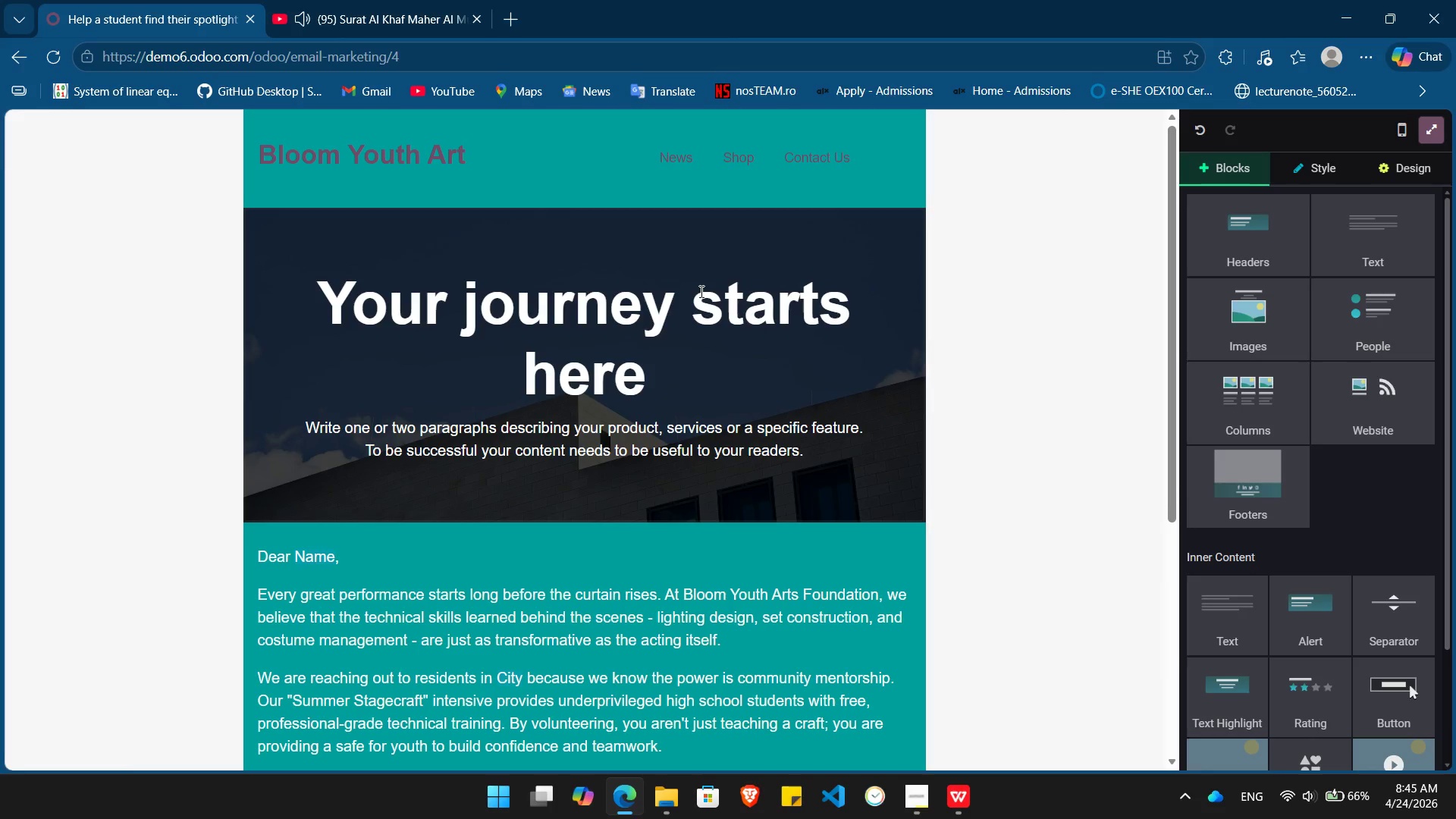 
left_click_drag(start_coordinate=[655, 378], to_coordinate=[327, 312])
 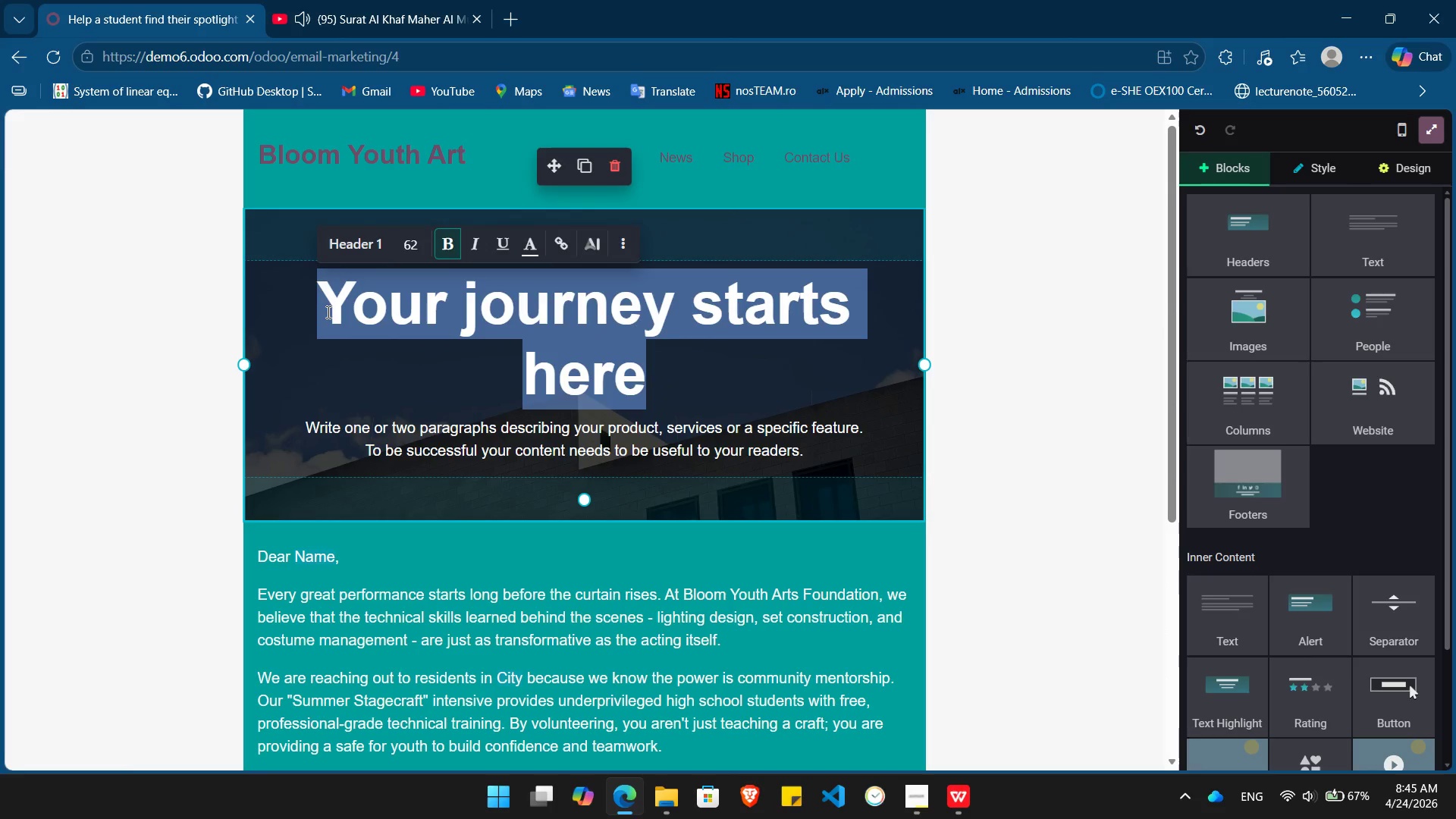 
key(Backspace)
type(Your skills are their next big break)
 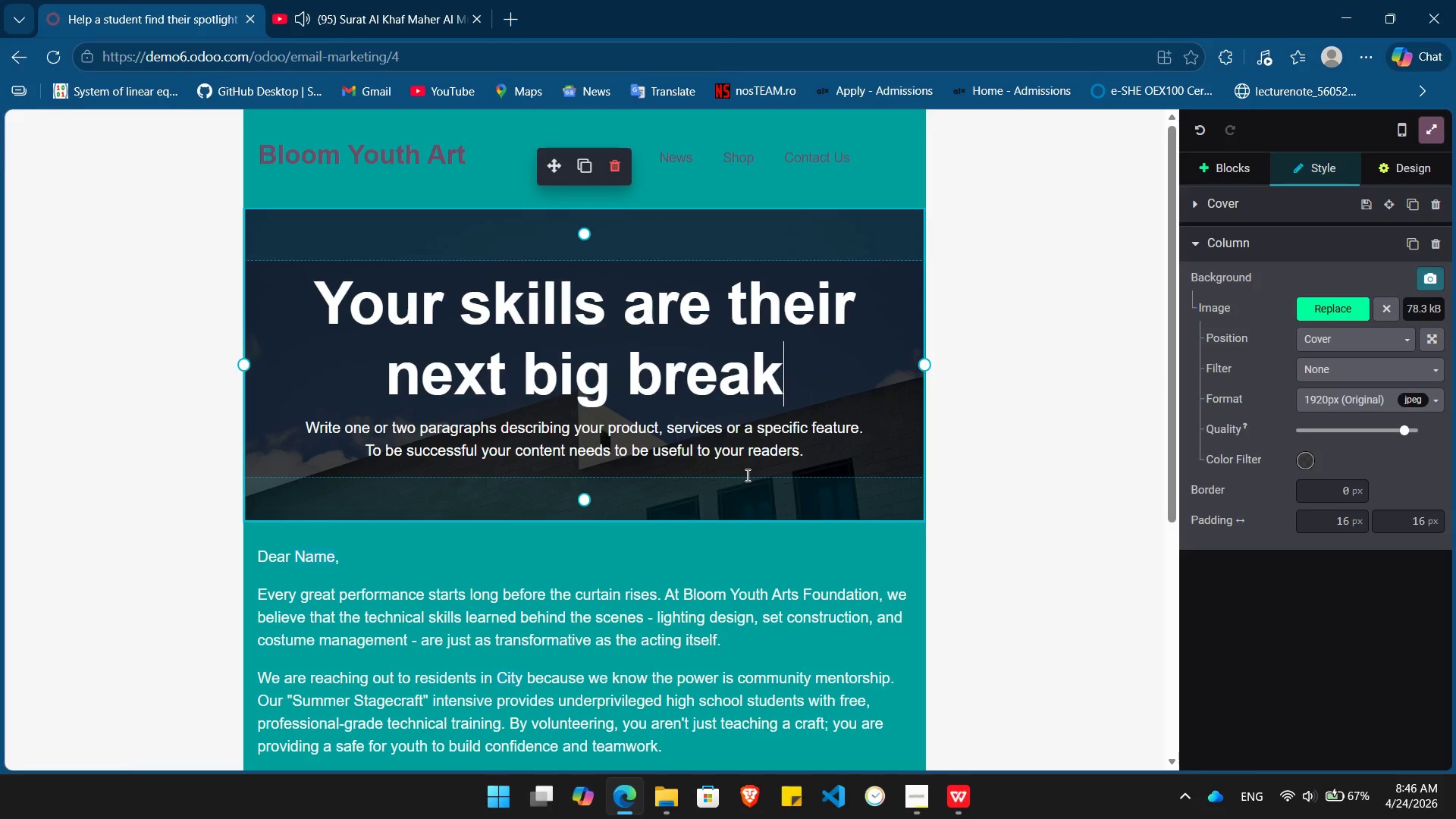 
left_click_drag(start_coordinate=[812, 452], to_coordinate=[294, 424])
 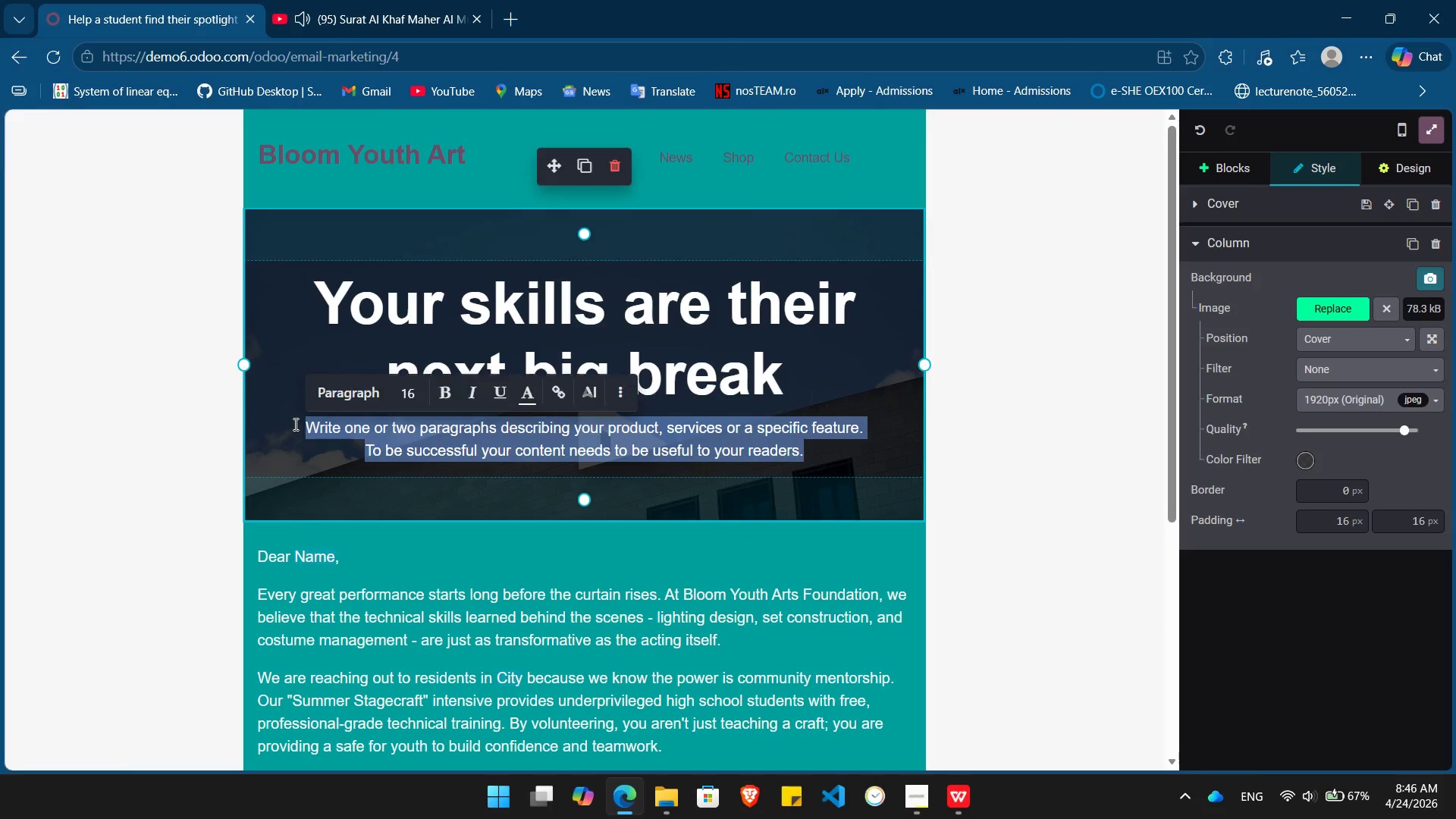 
key(Backspace)
 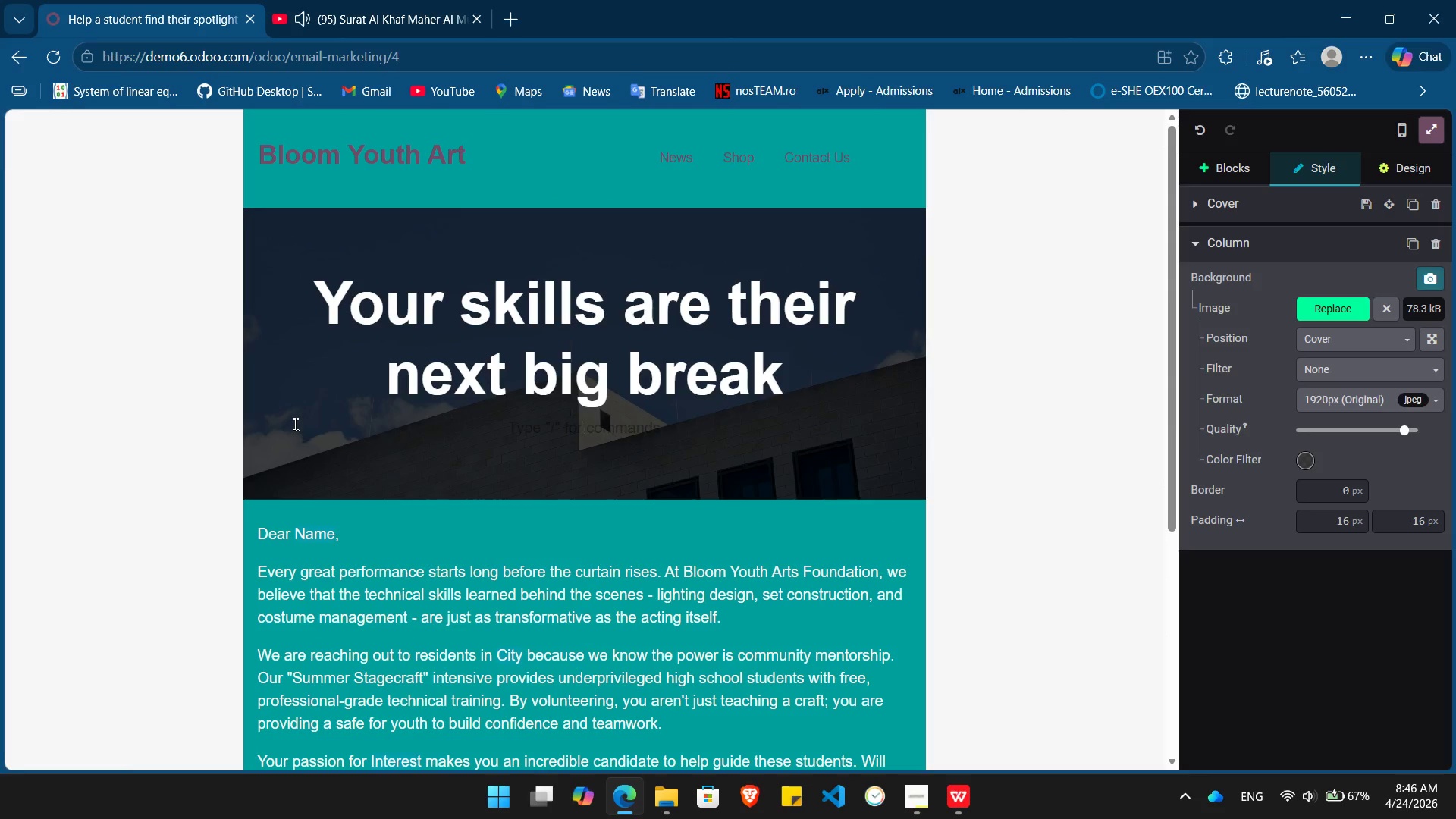 
key(Backspace)
 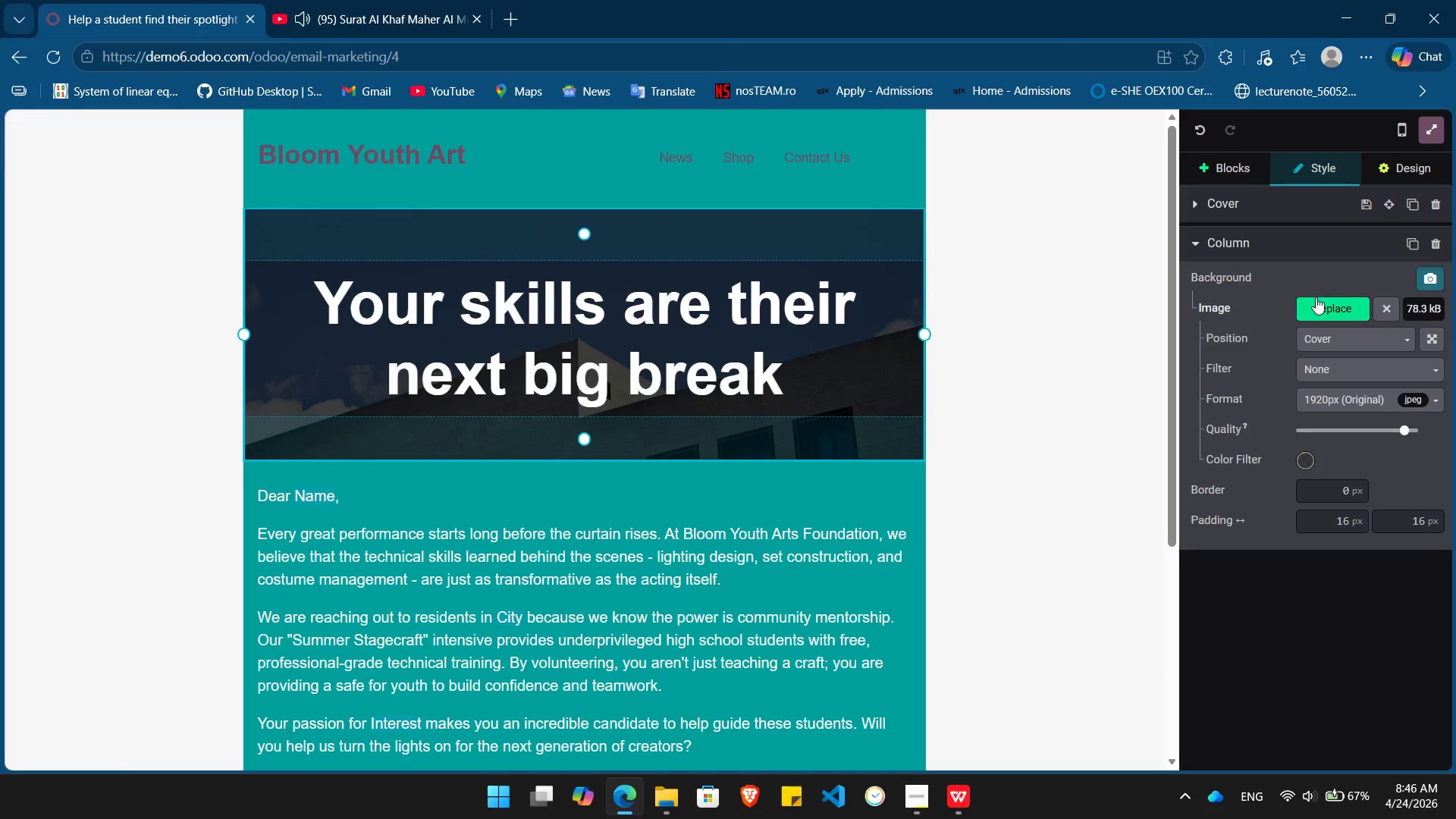 
left_click([1321, 305])
 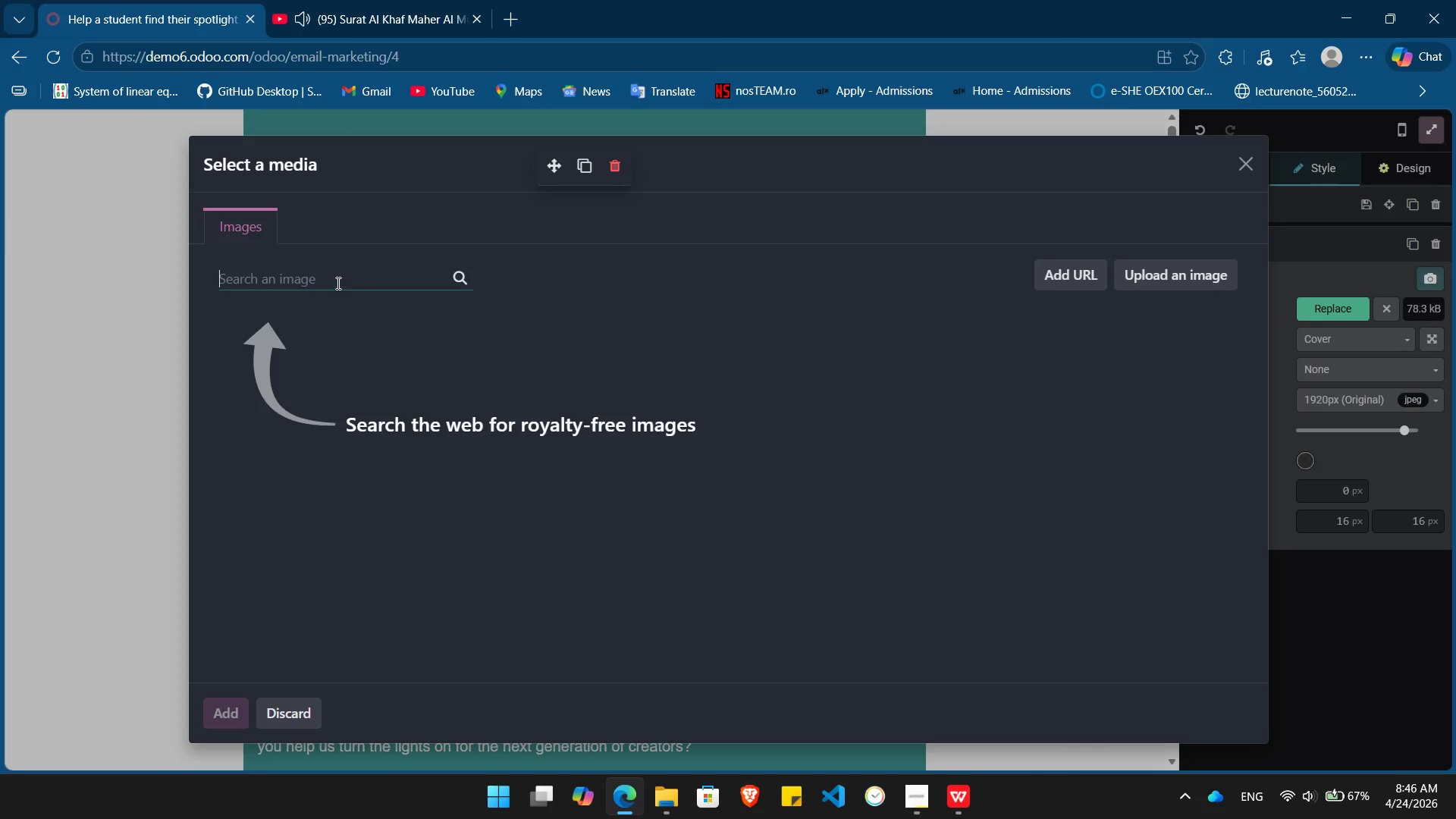 
left_click([334, 274])
 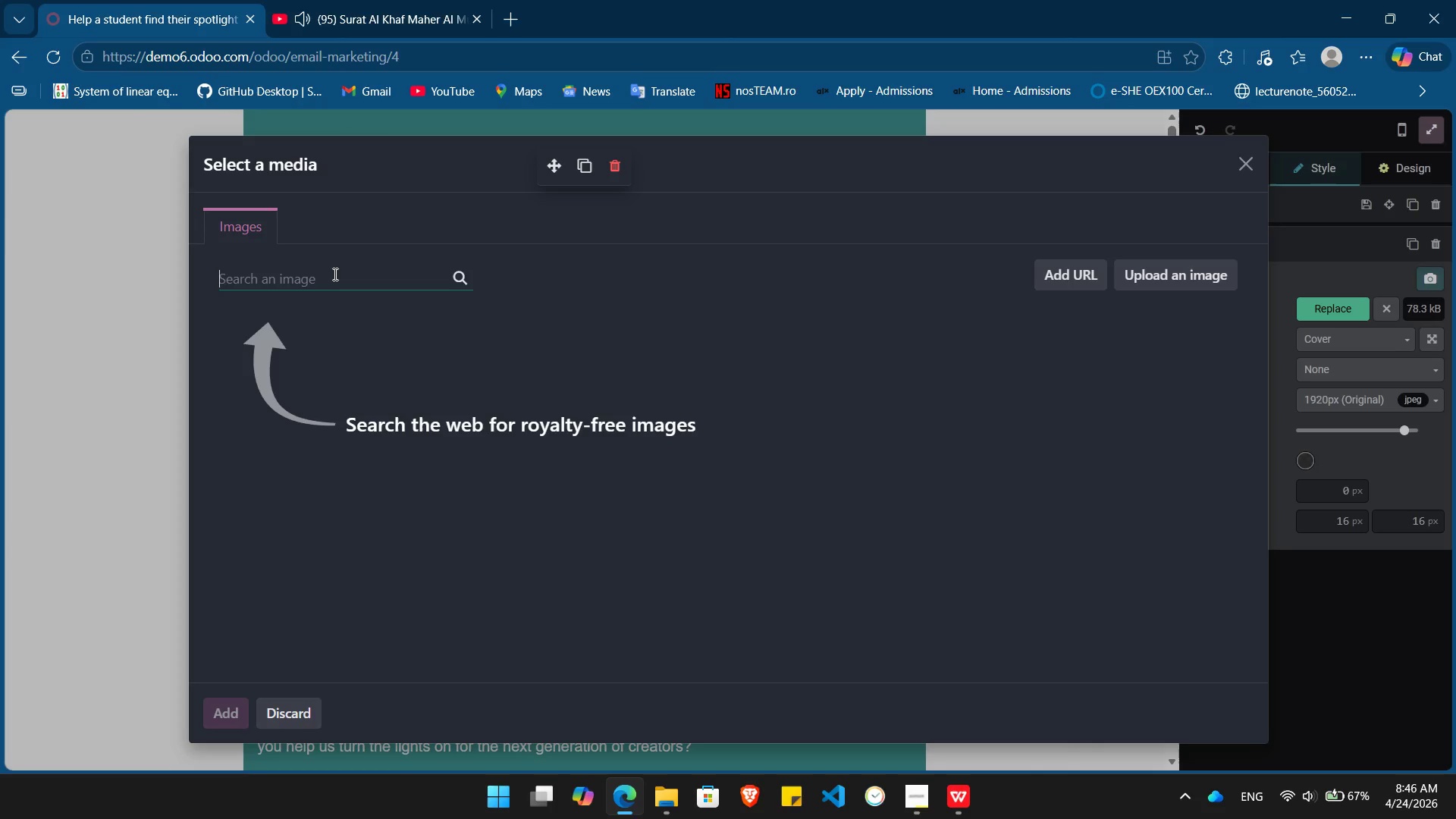 
wait(12.78)
 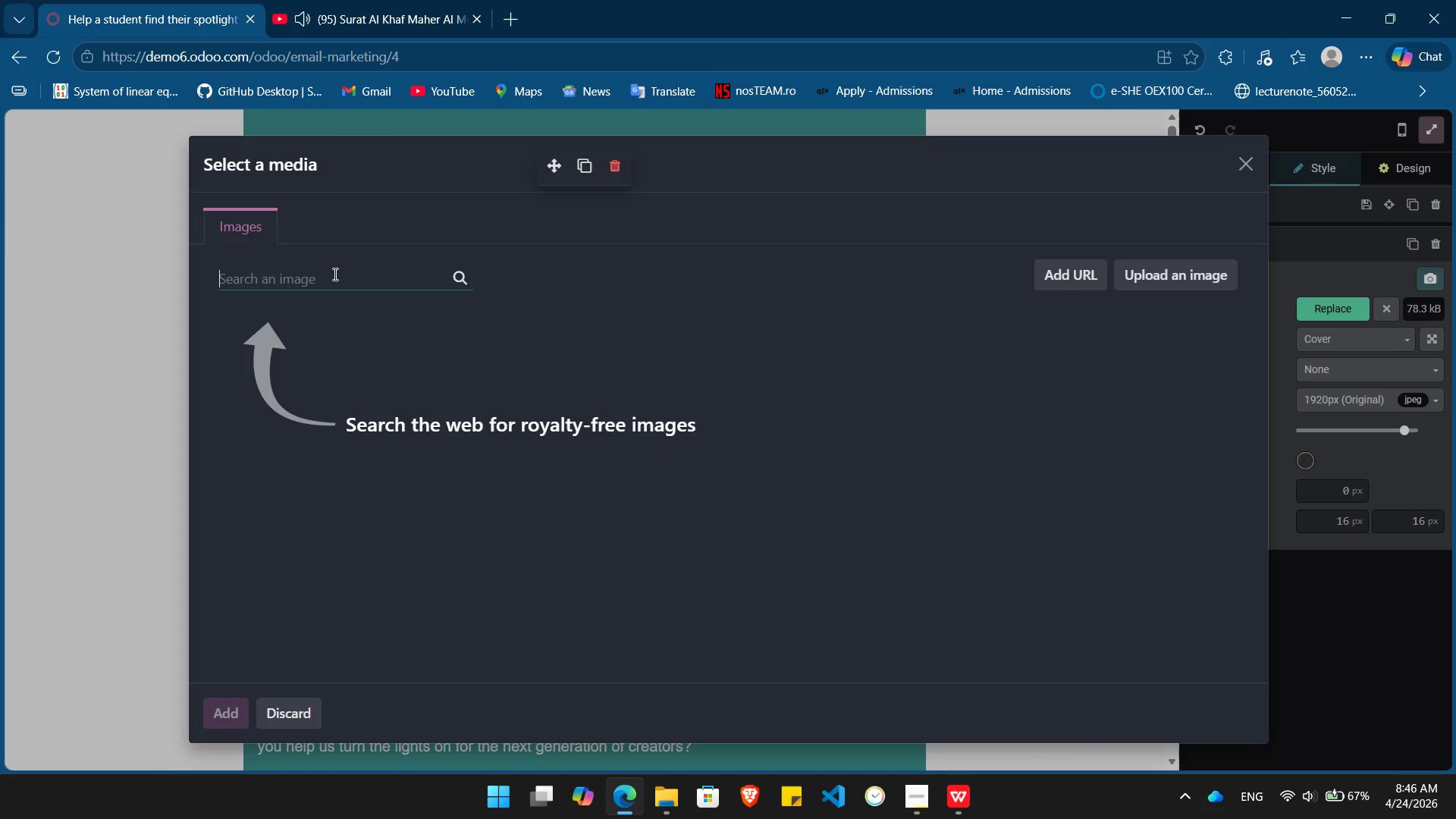 
type(painting class)
 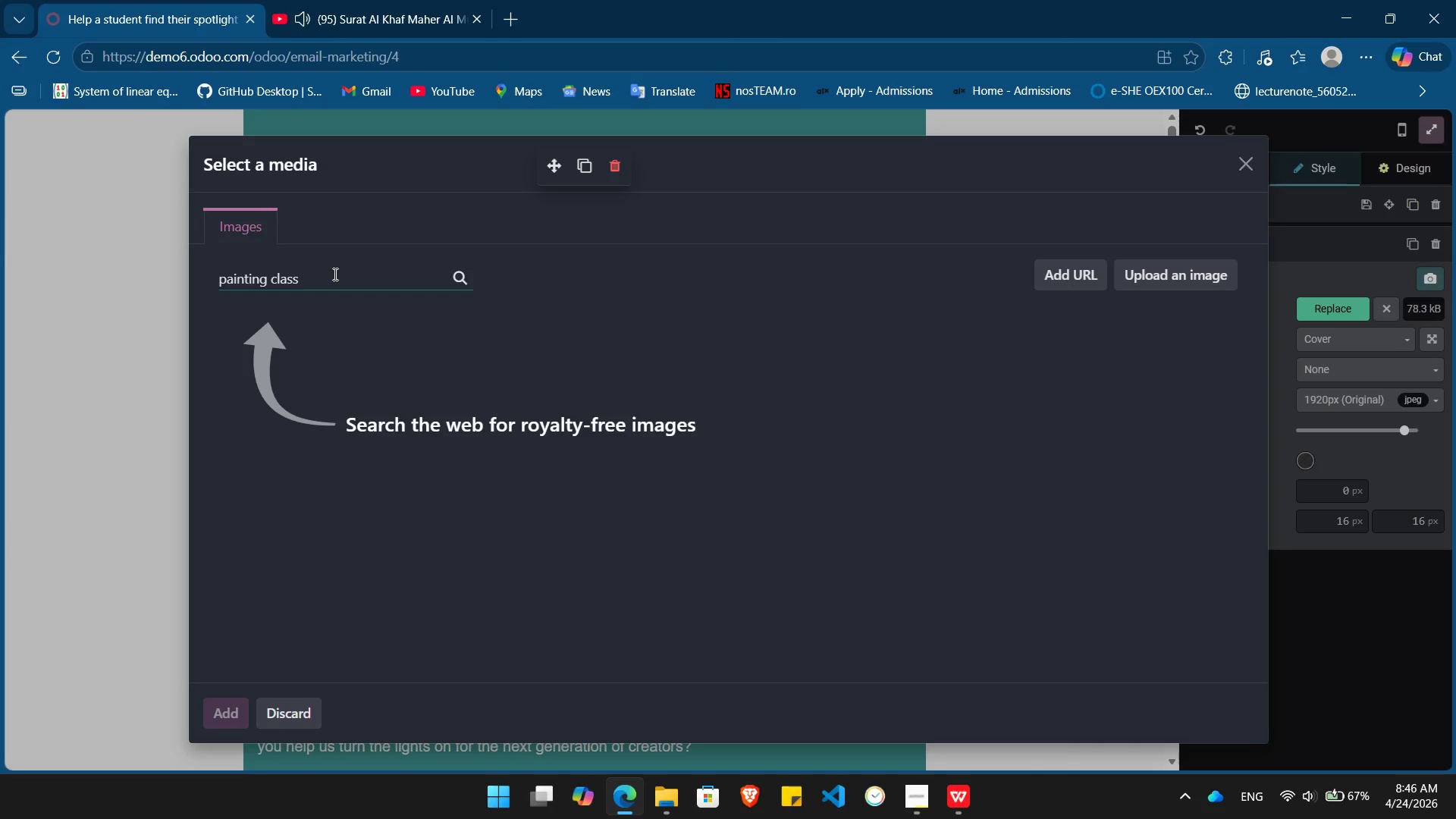 
key(Enter)
 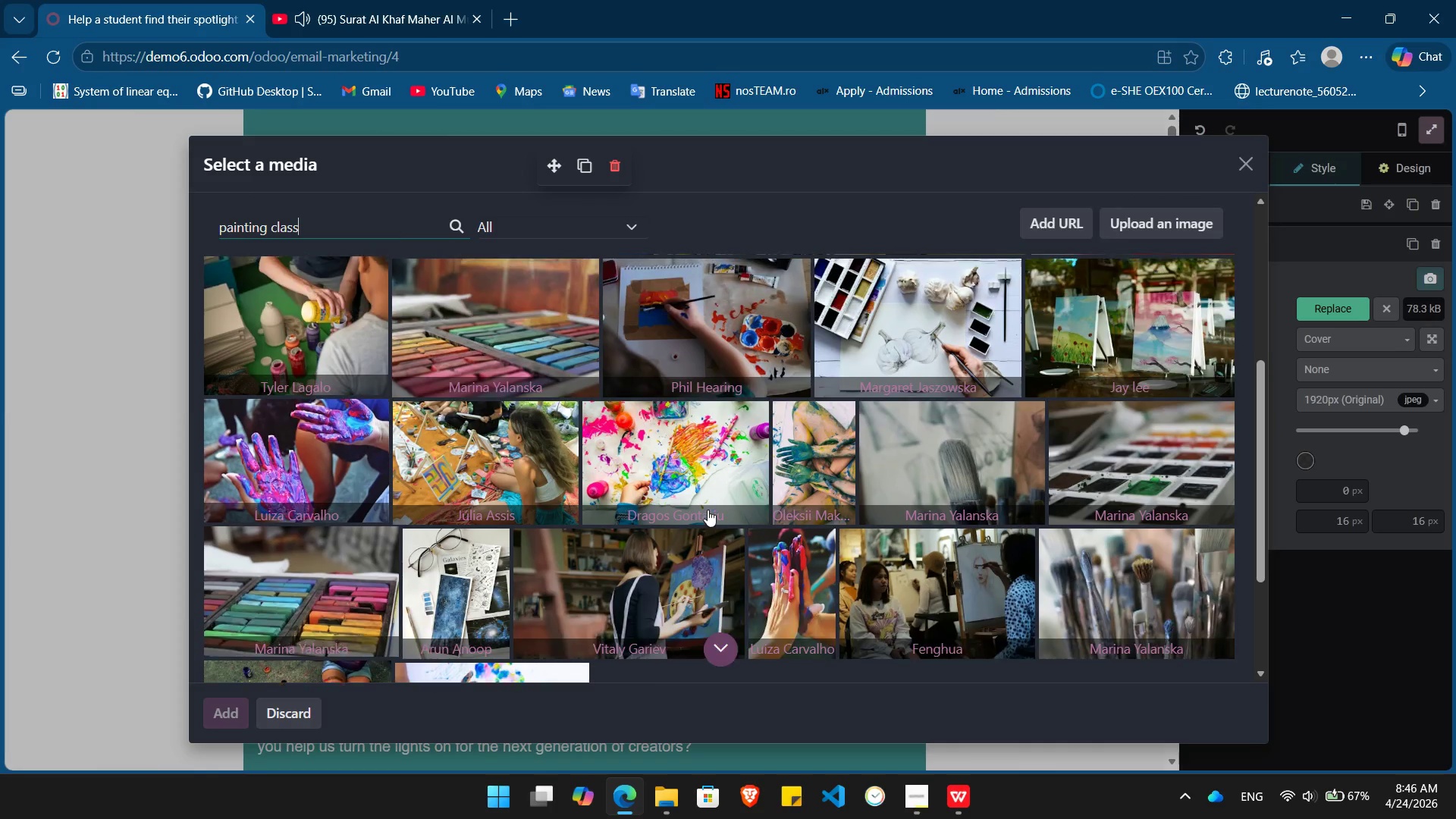 
wait(18.0)
 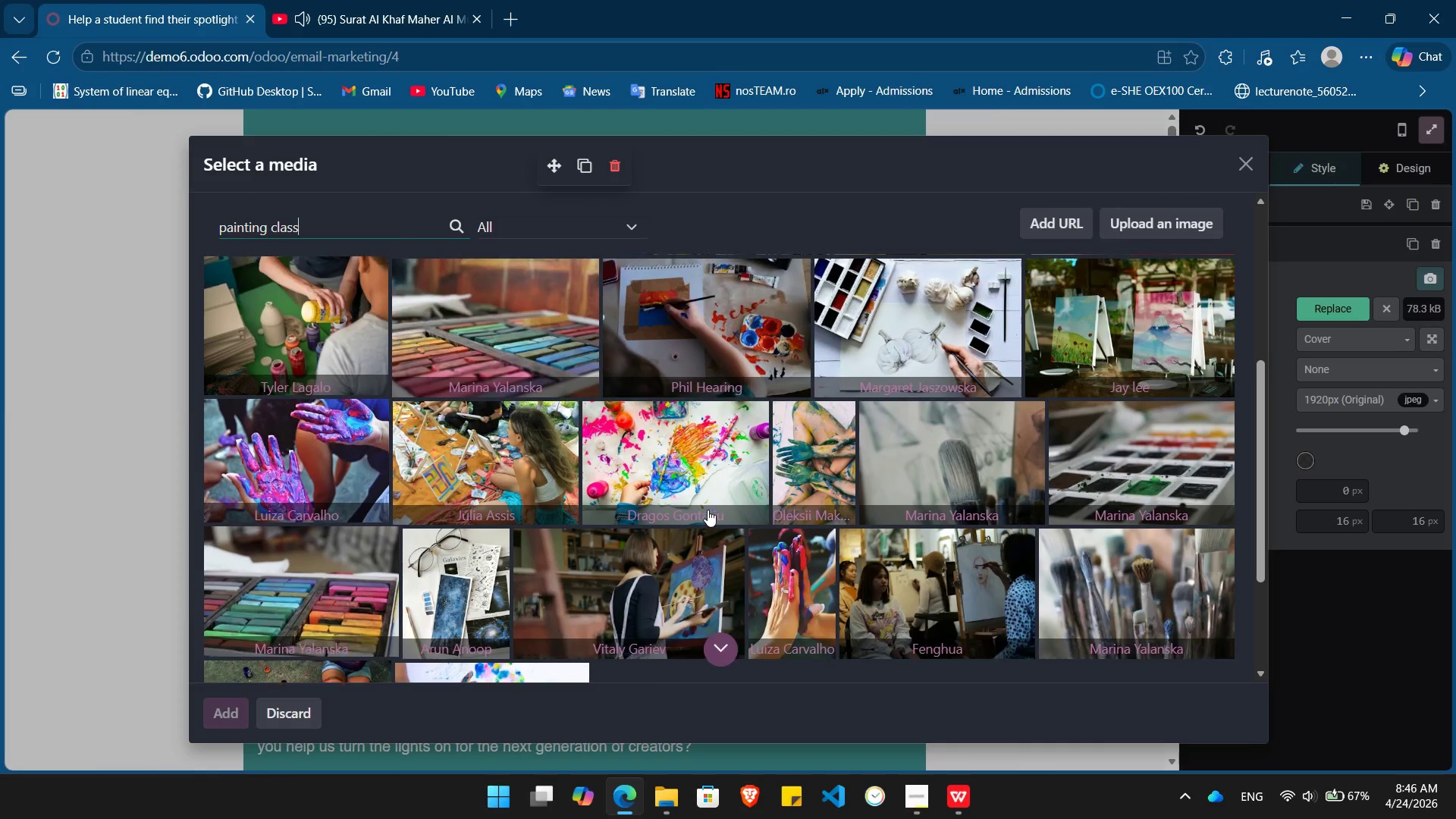 
left_click([727, 369])
 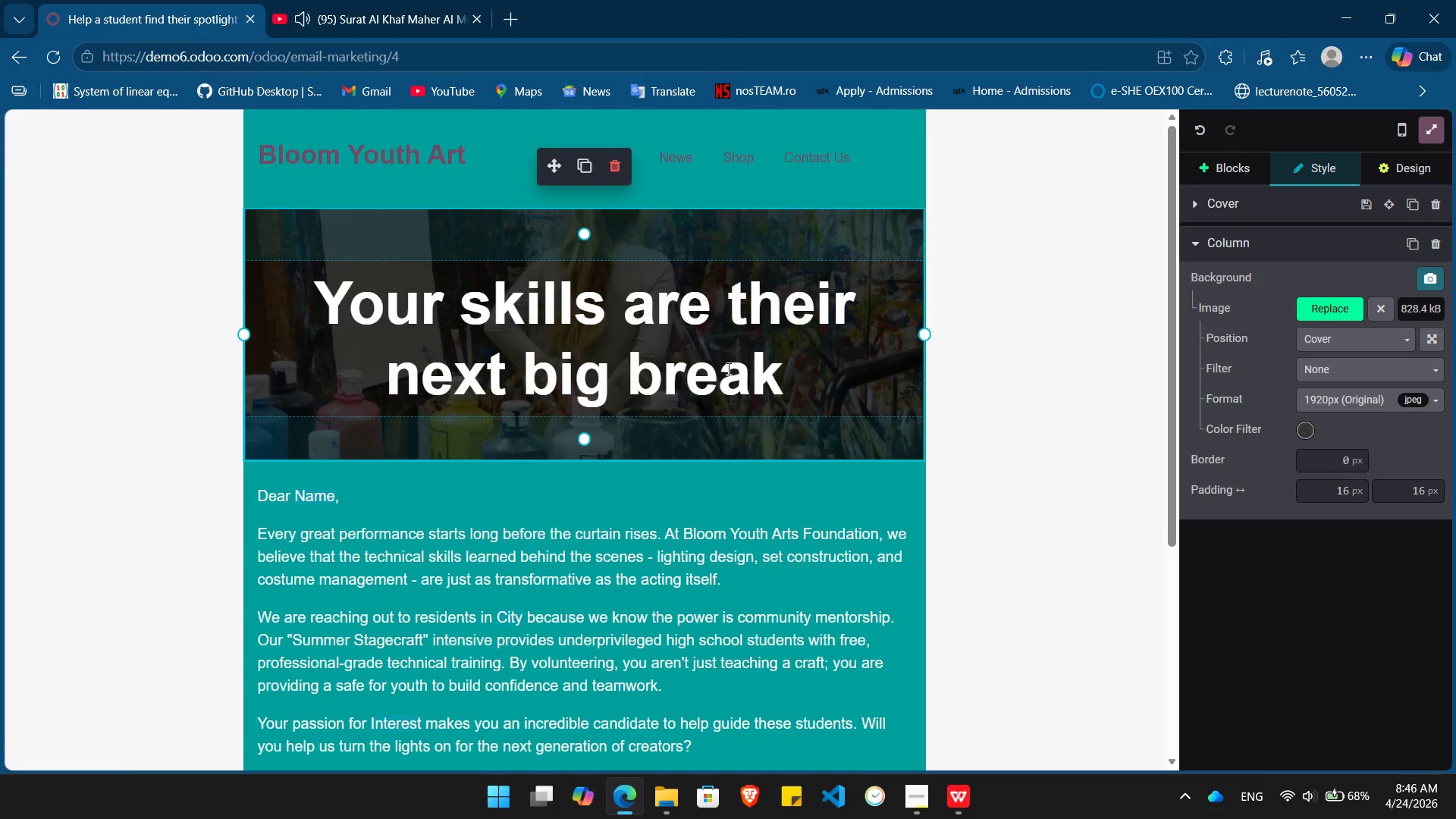 
wait(12.19)
 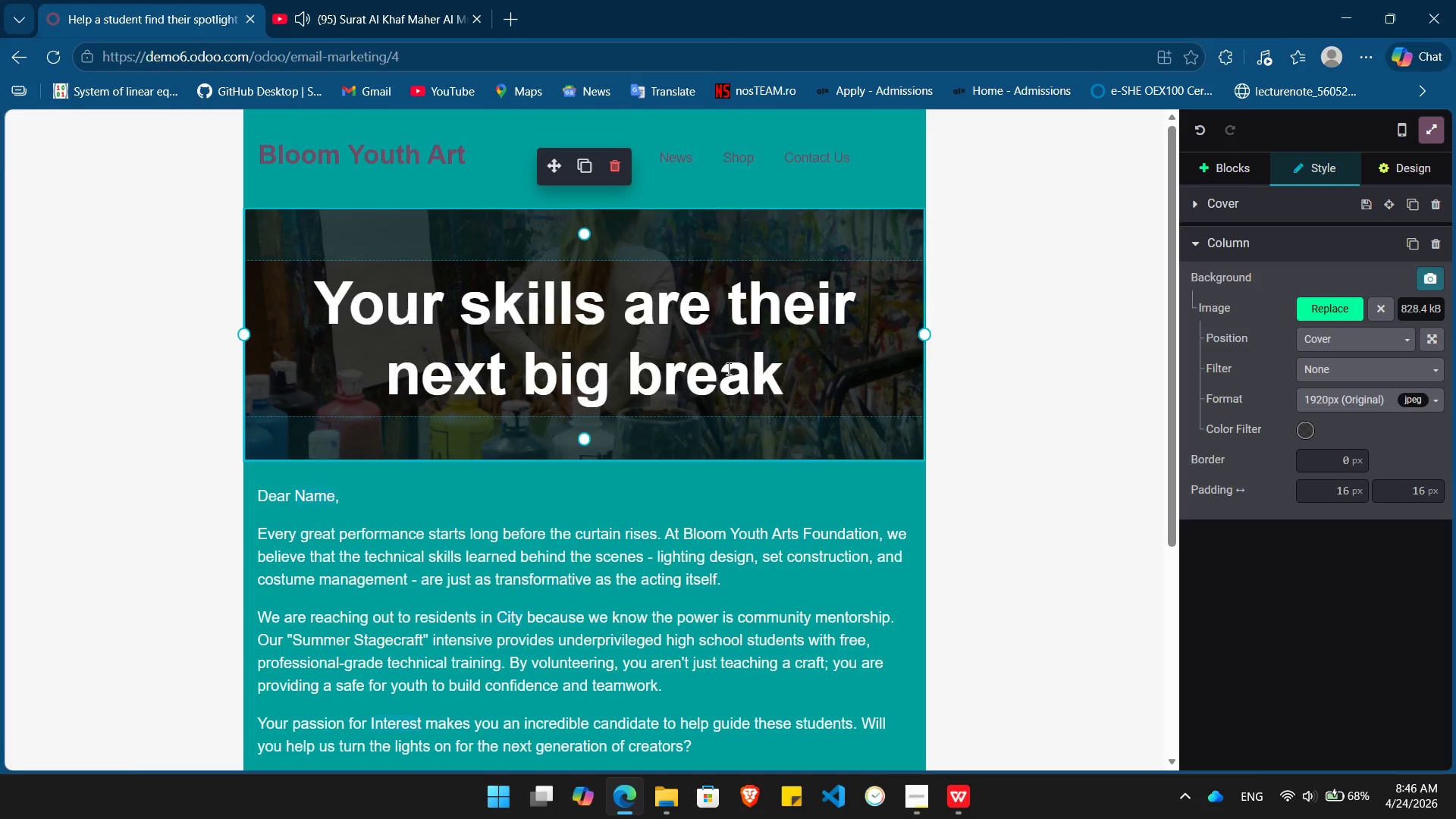 
left_click([1300, 426])
 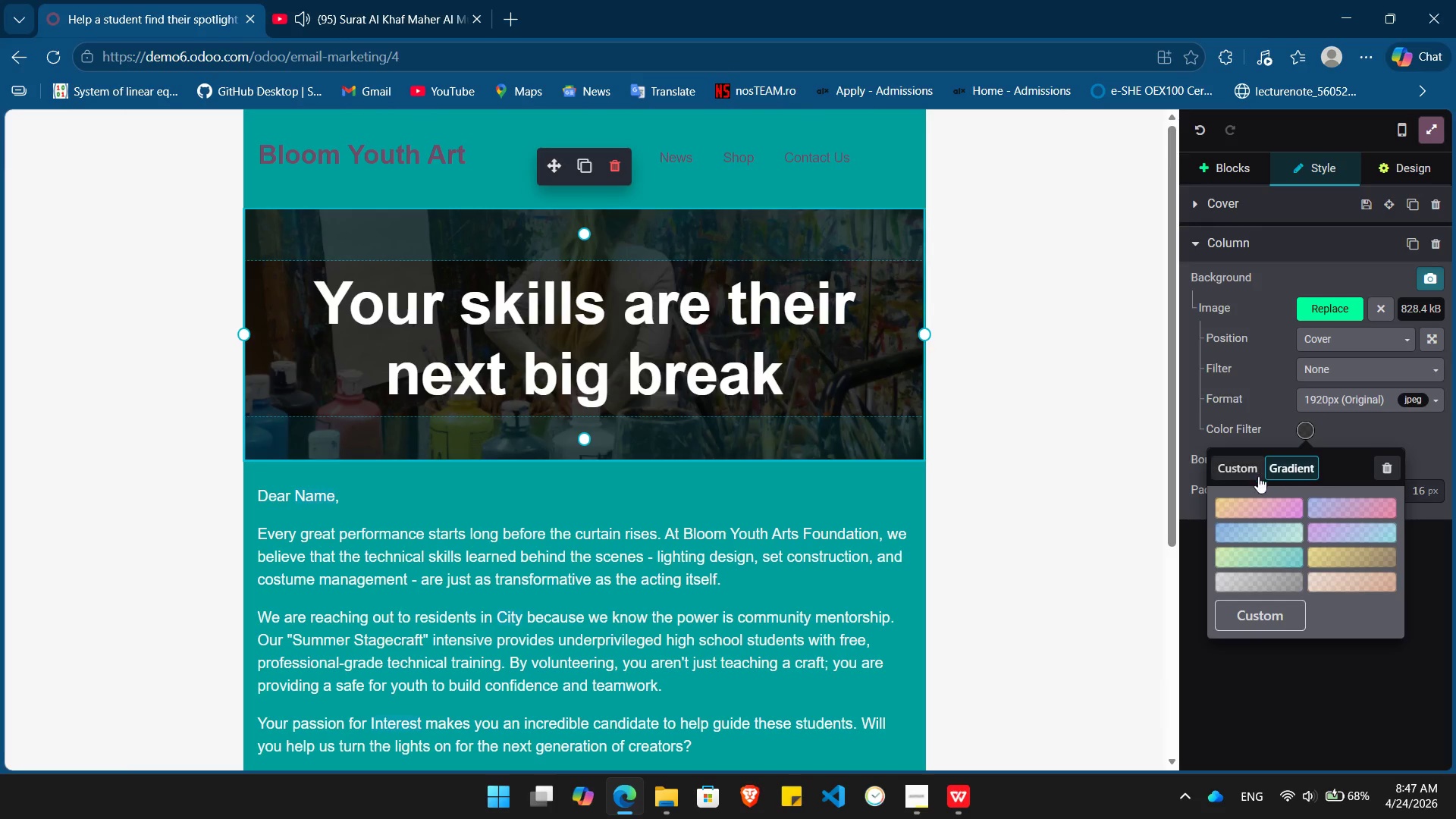 
left_click([1243, 471])
 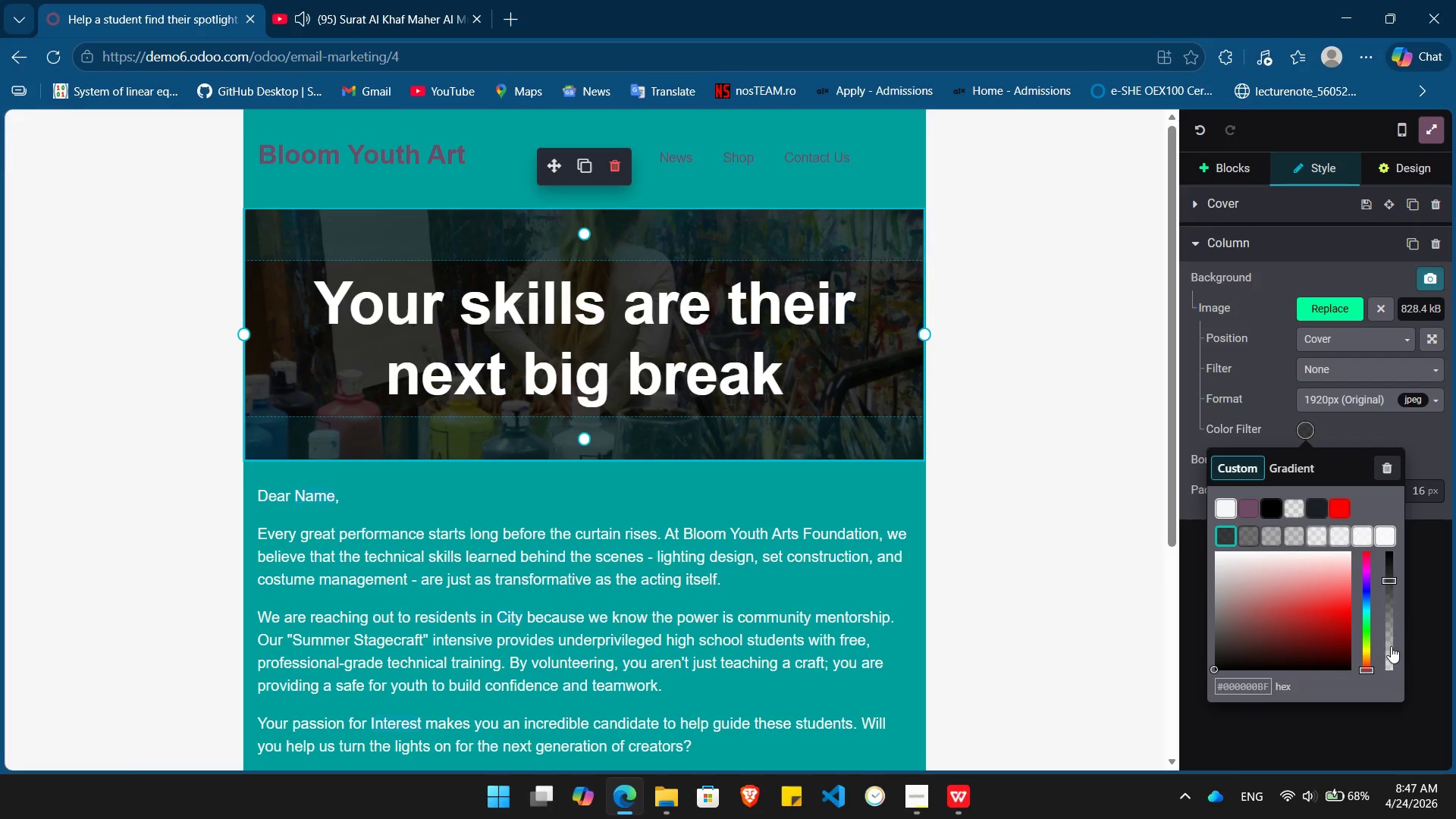 
left_click([1389, 647])
 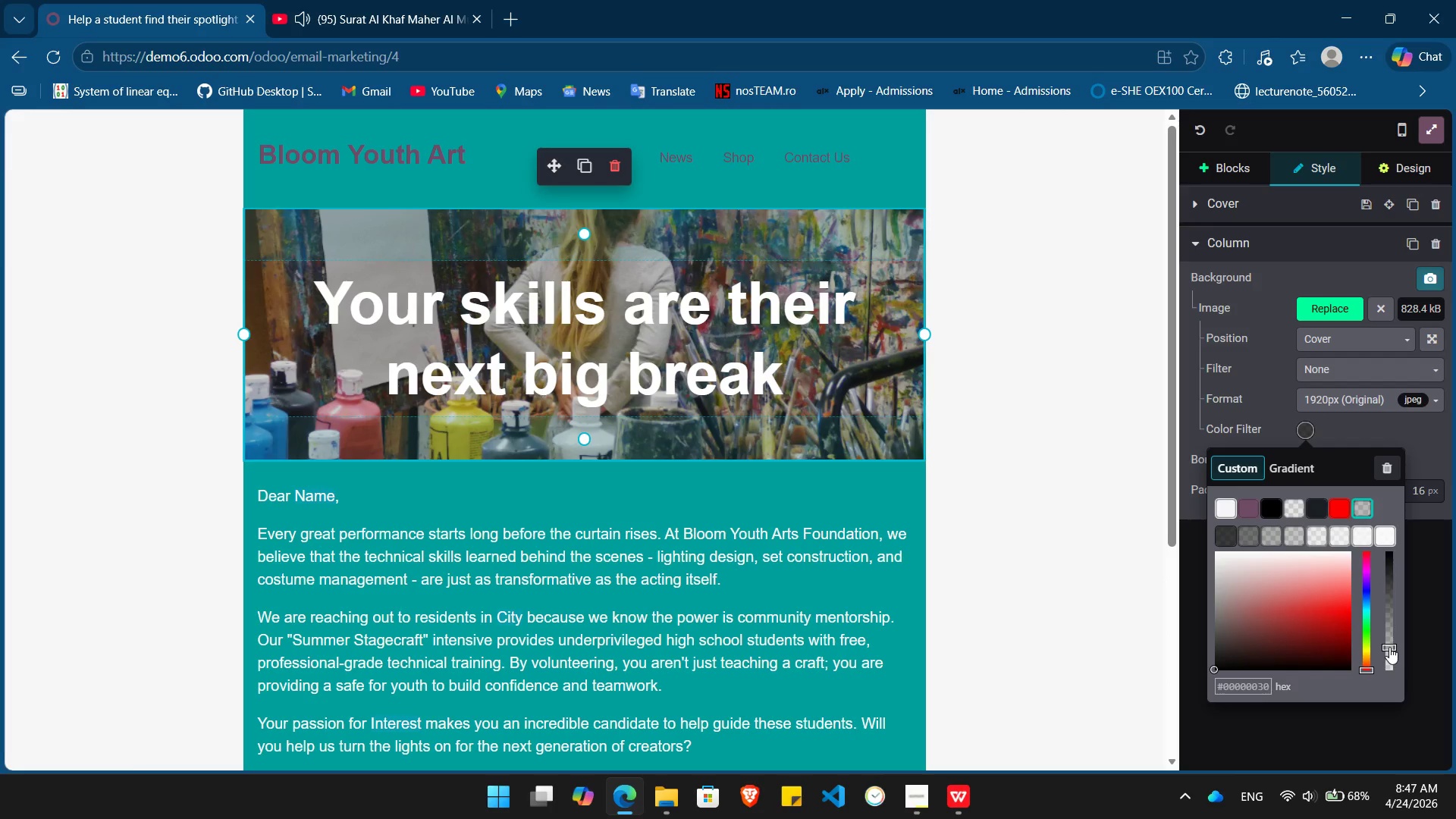 
left_click_drag(start_coordinate=[1389, 647], to_coordinate=[1388, 672])
 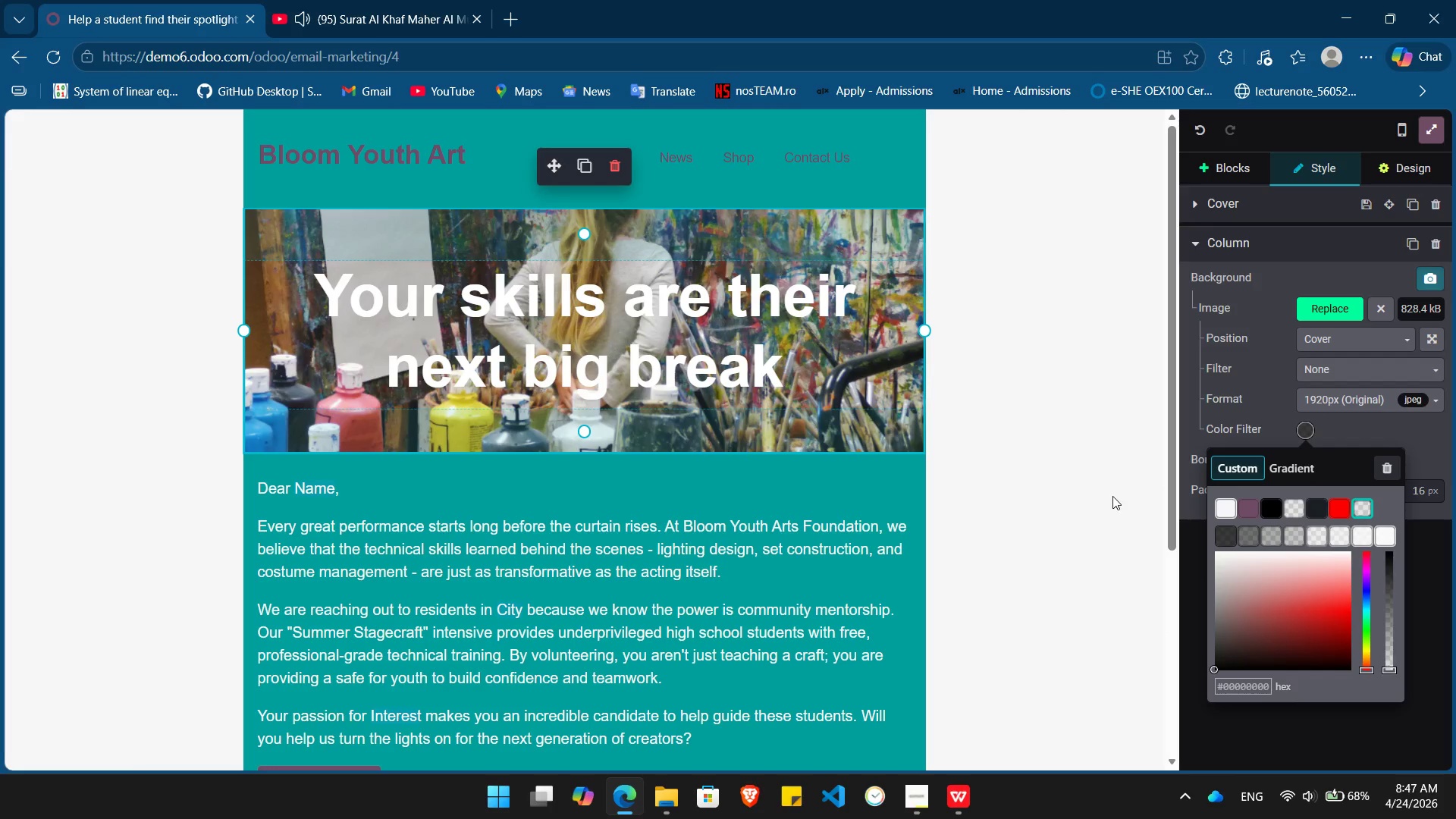 
left_click([1030, 437])
 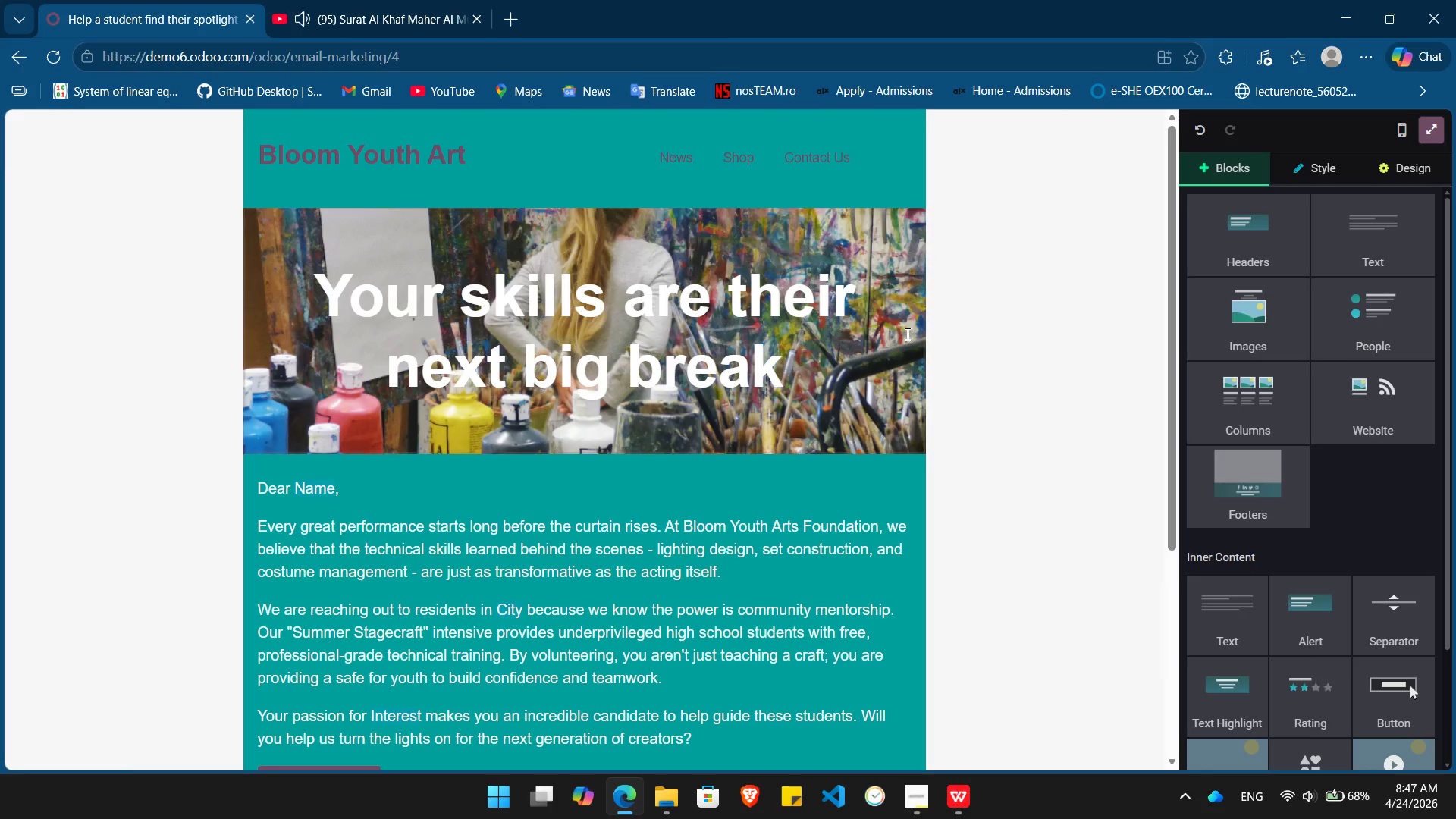 
wait(5.55)
 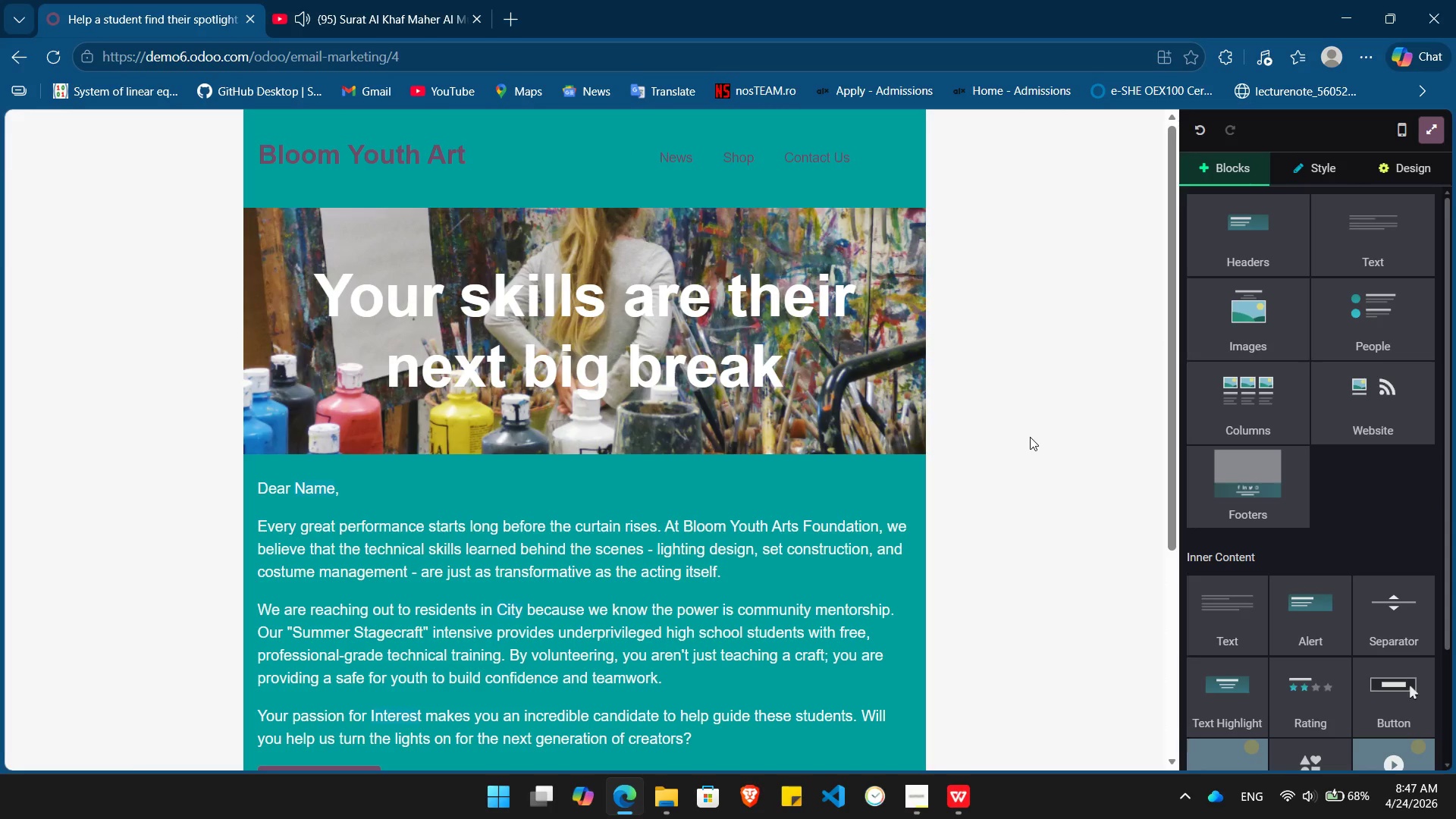 
left_click_drag(start_coordinate=[802, 370], to_coordinate=[326, 303])
 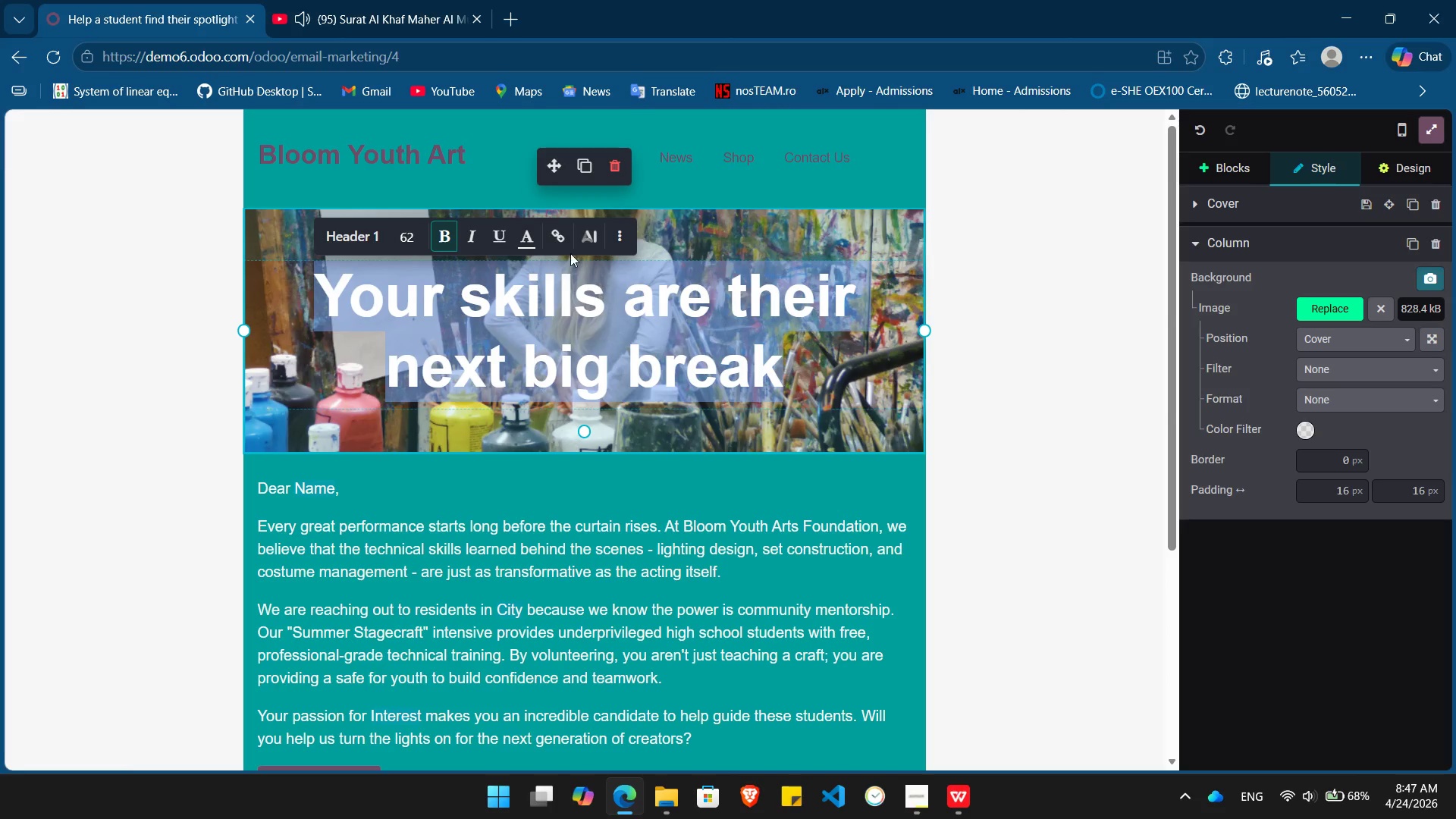 
left_click([519, 234])
 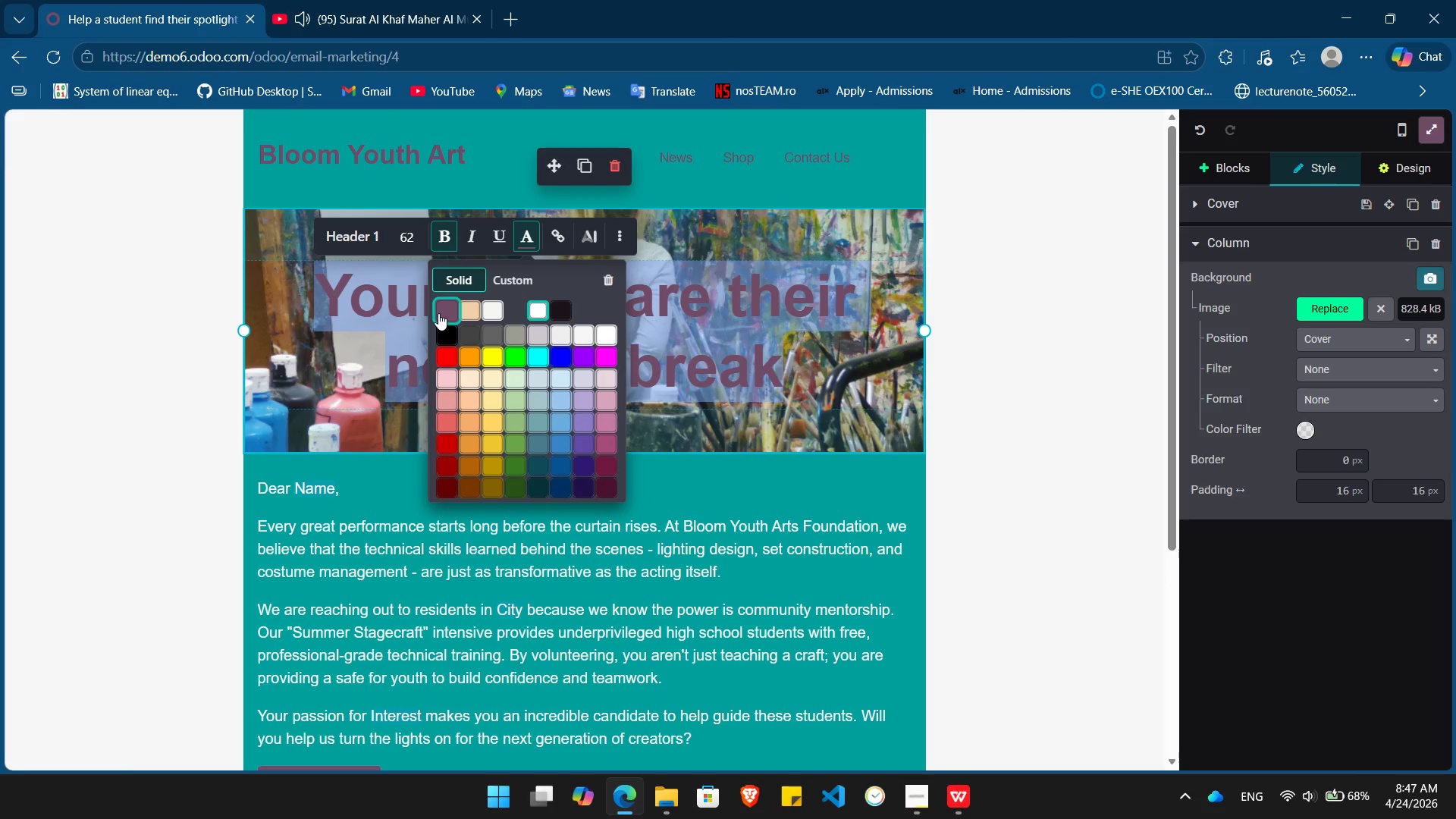 
left_click([439, 312])
 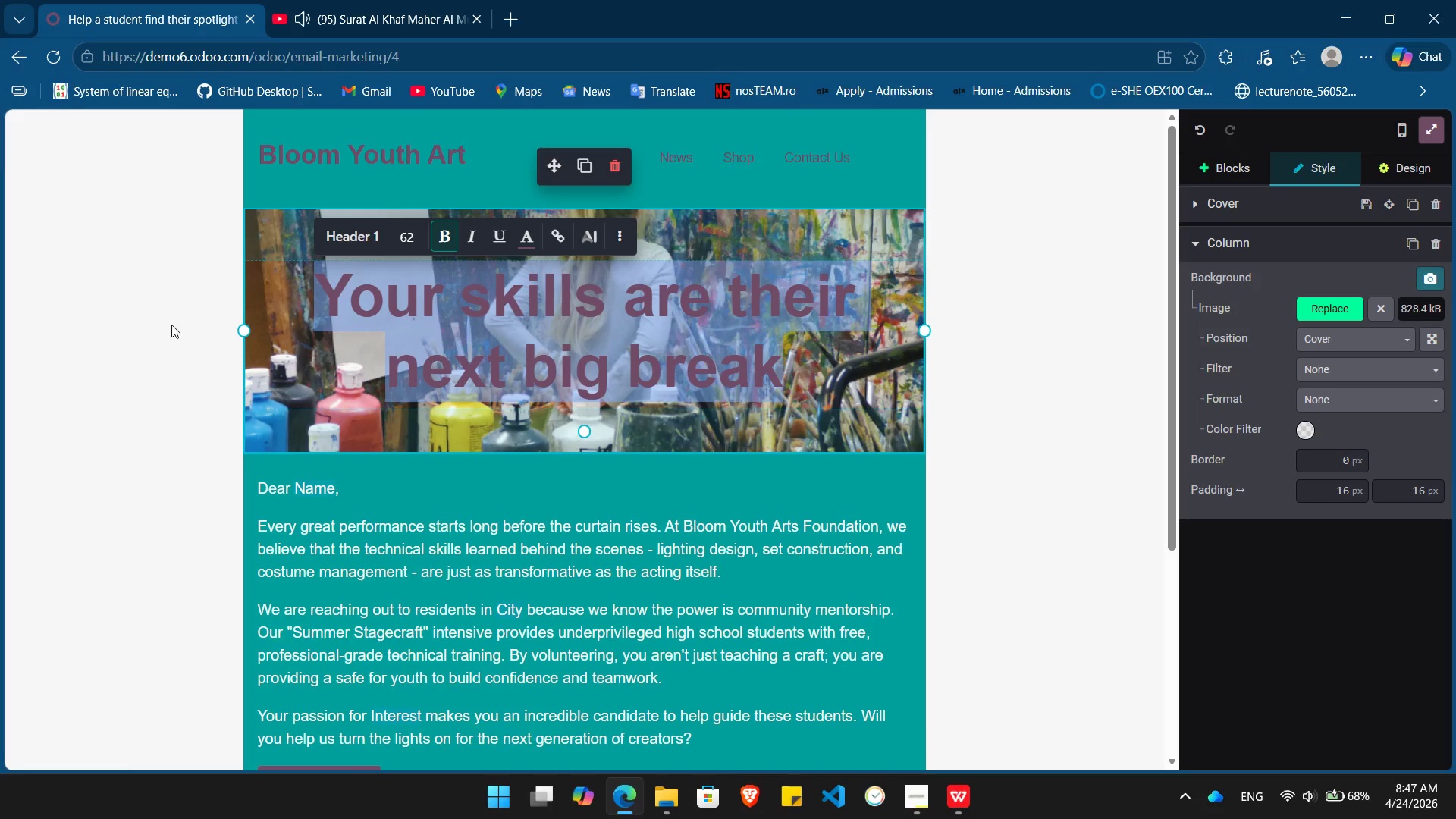 
left_click([162, 323])
 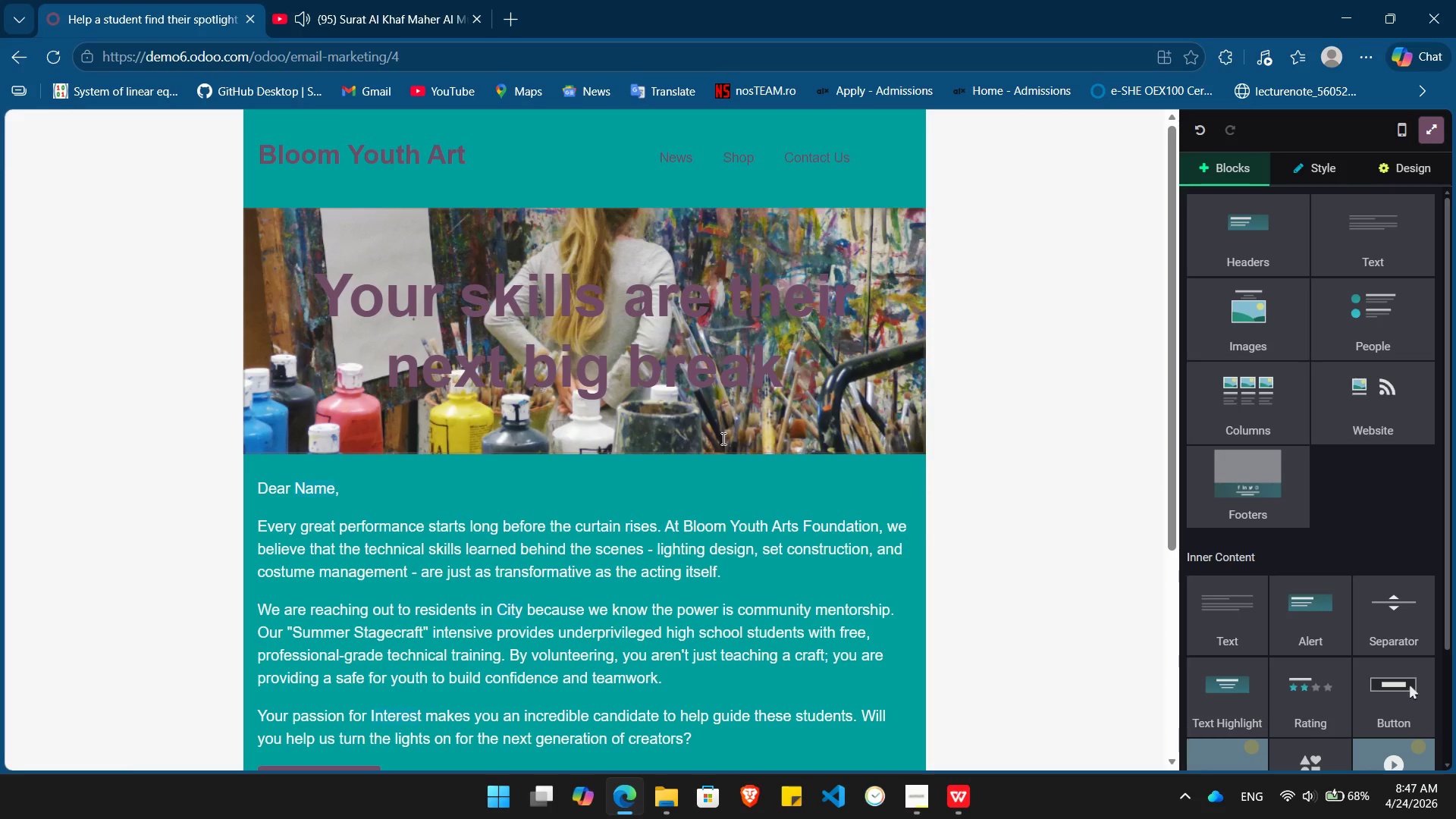 
key(Control+ControlLeft)
 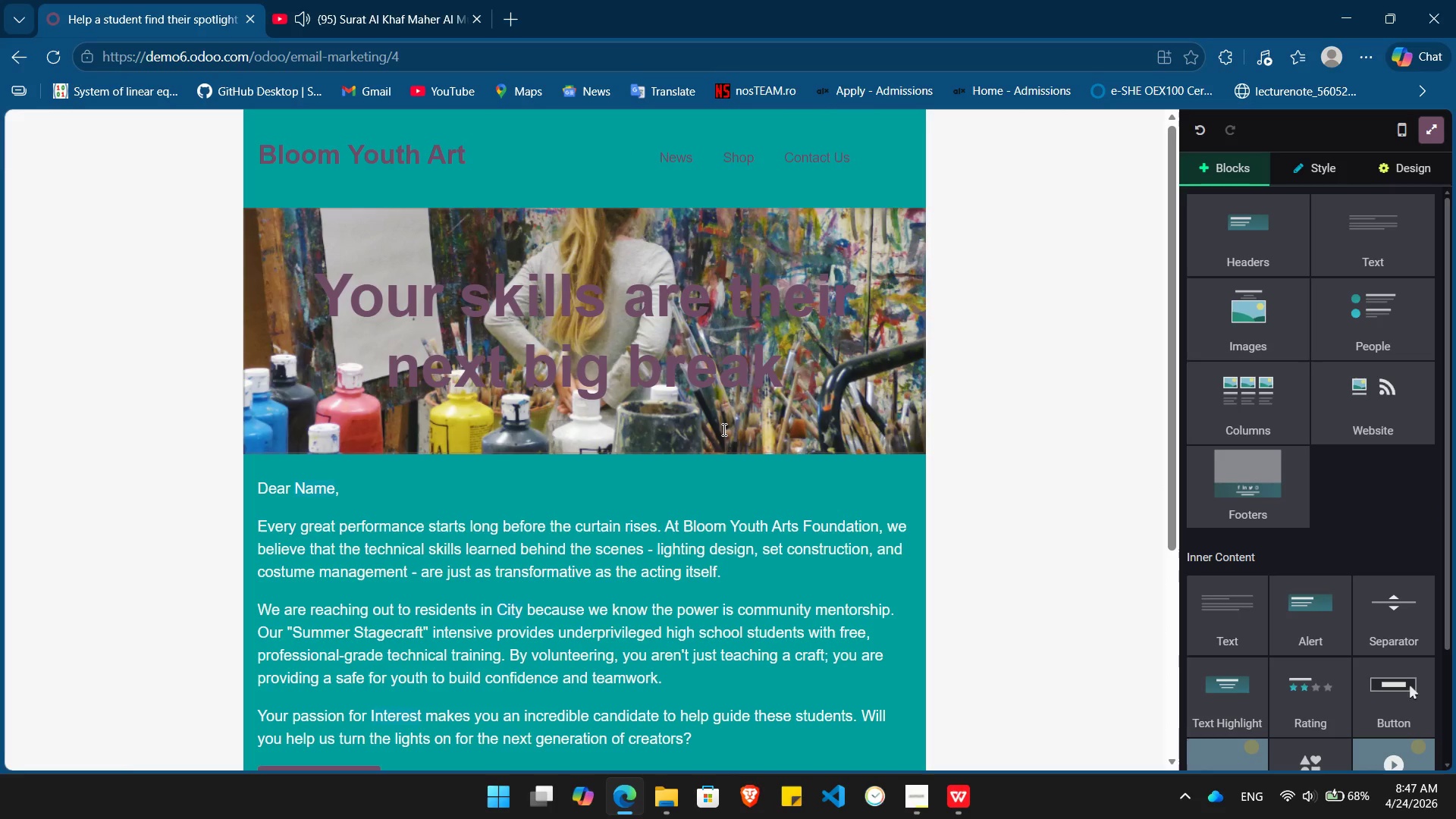 
key(Control+ControlLeft)
 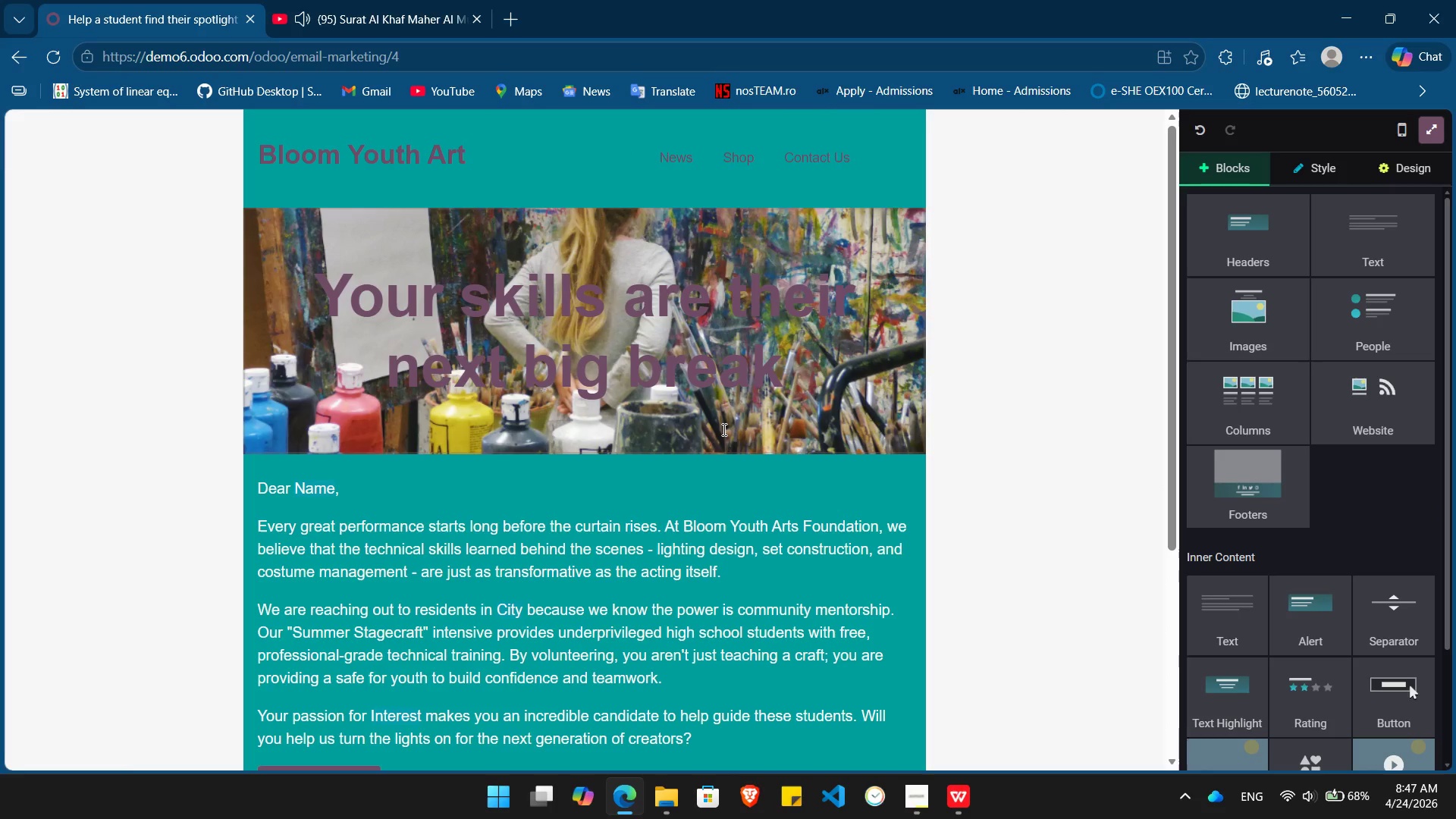 
key(Control+Z)
 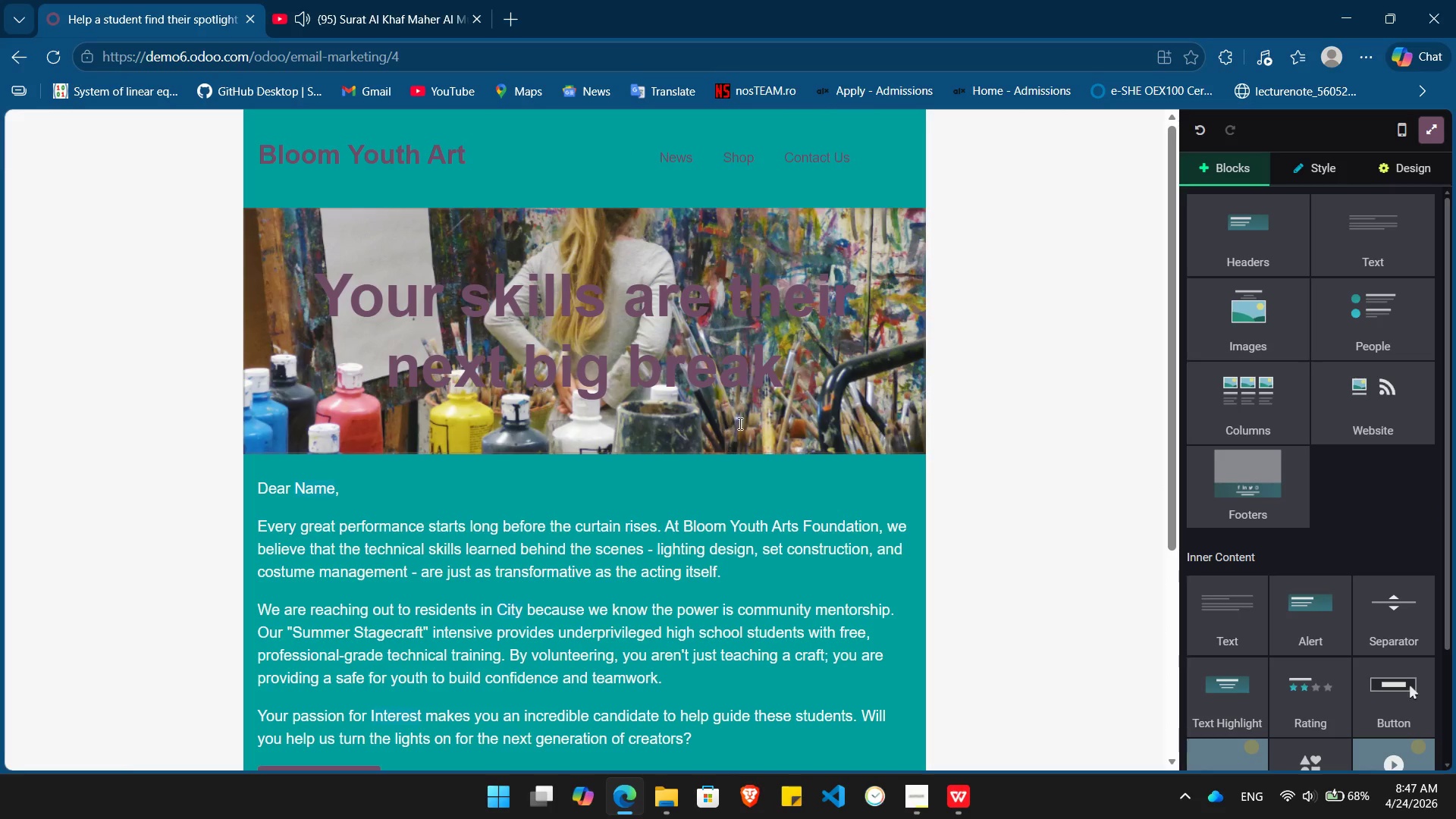 
mouse_move([1296, 435])
 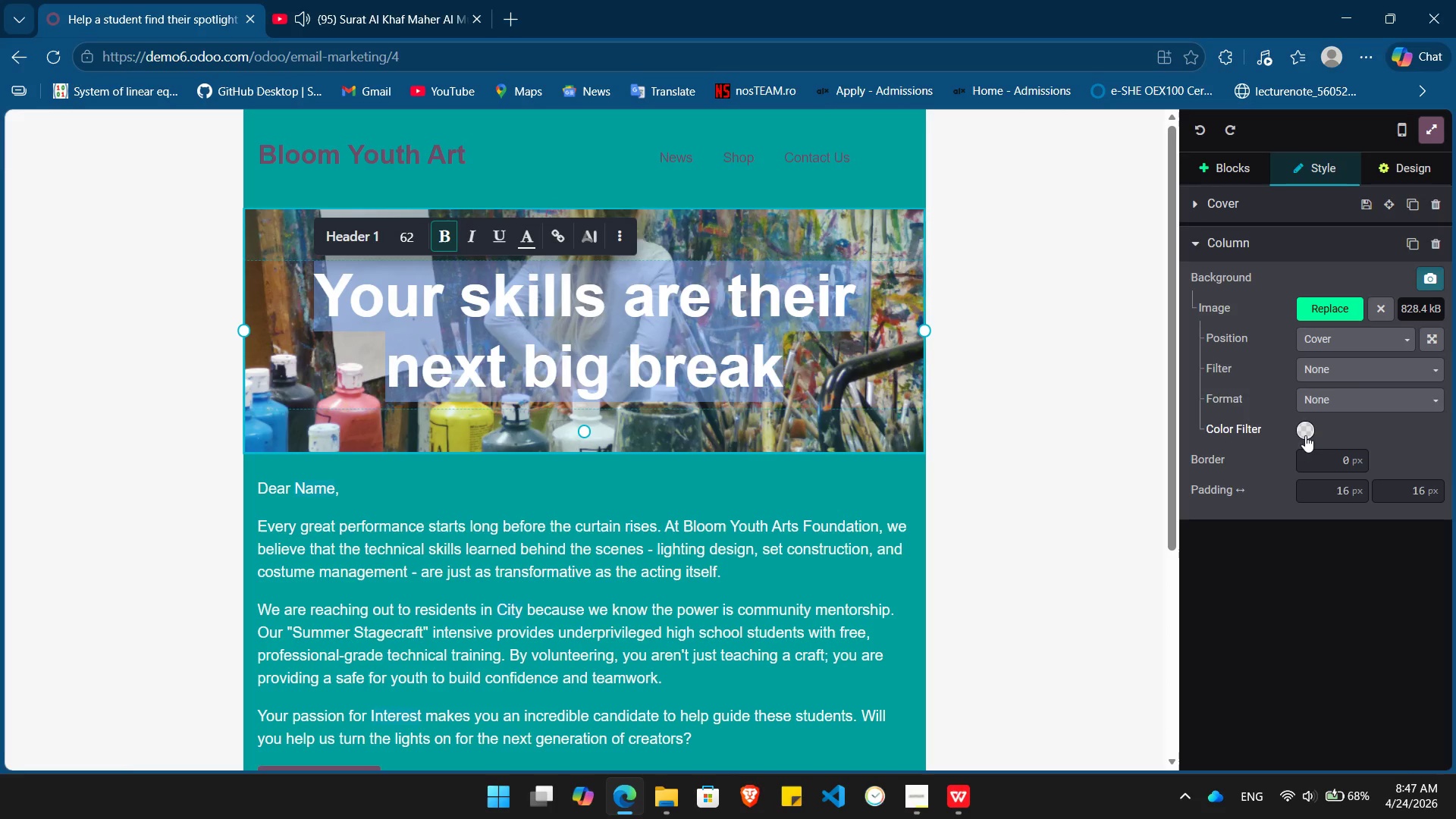 
left_click([1305, 433])
 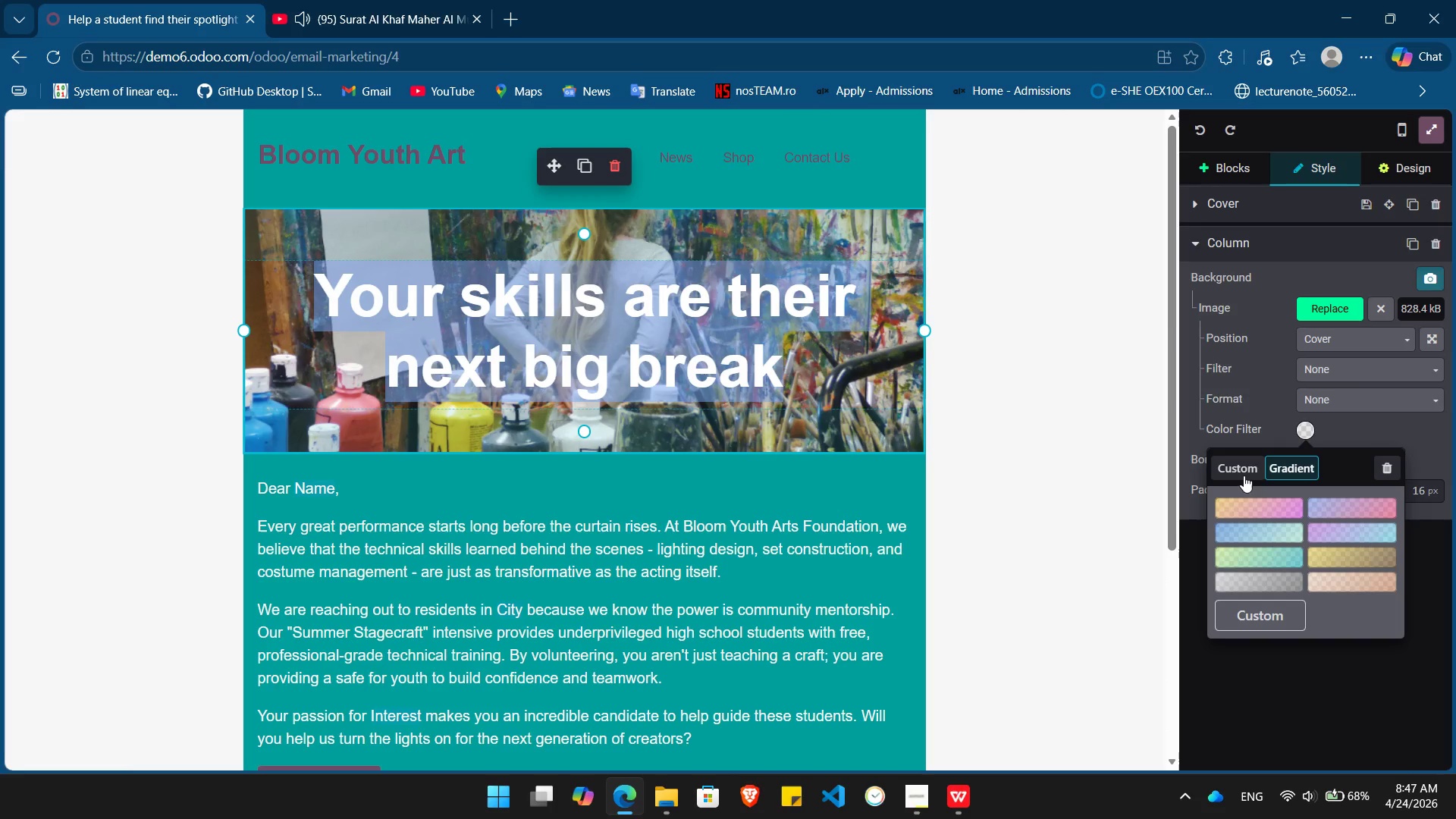 
left_click([1222, 470])
 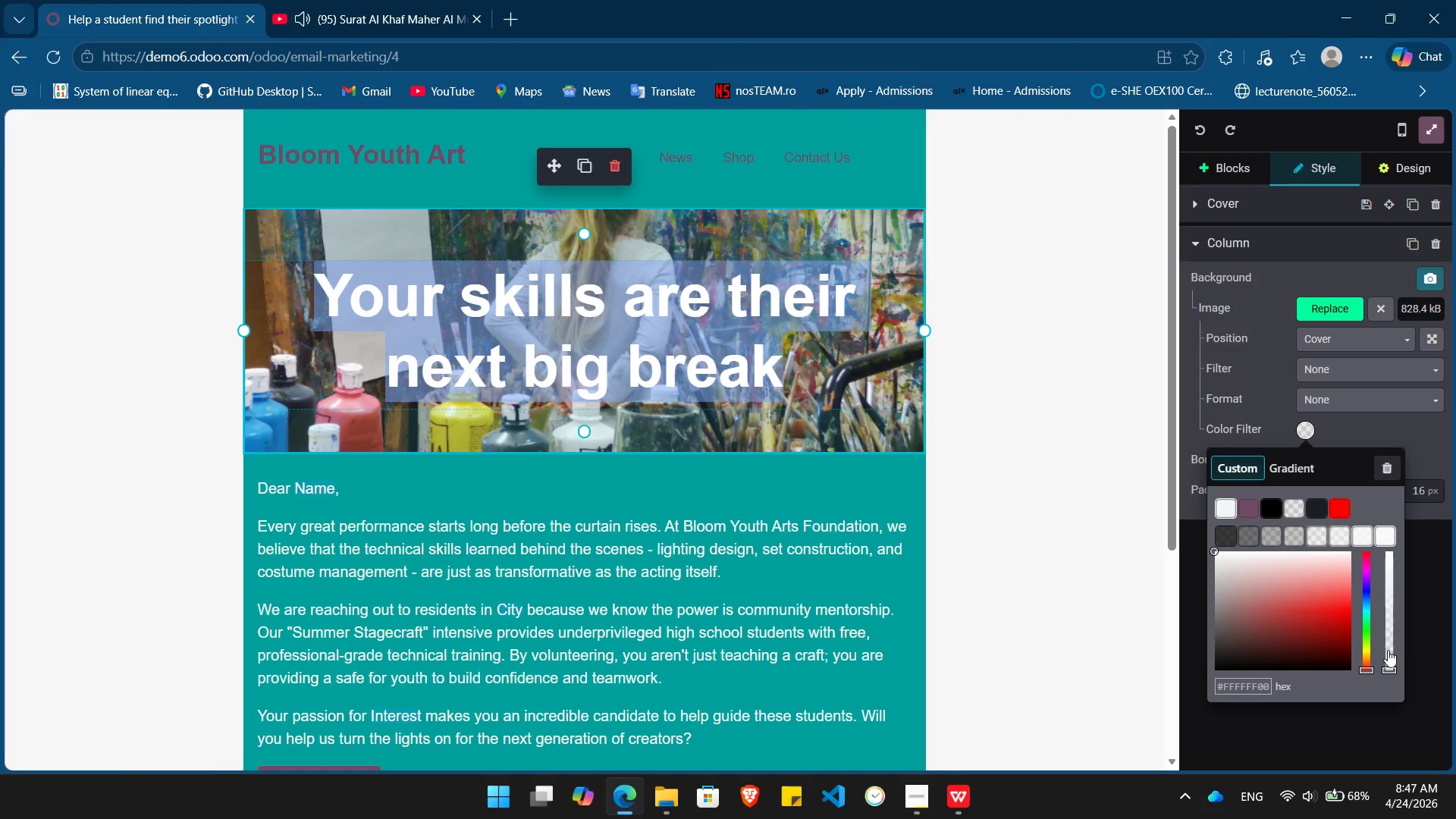 
left_click([1388, 651])
 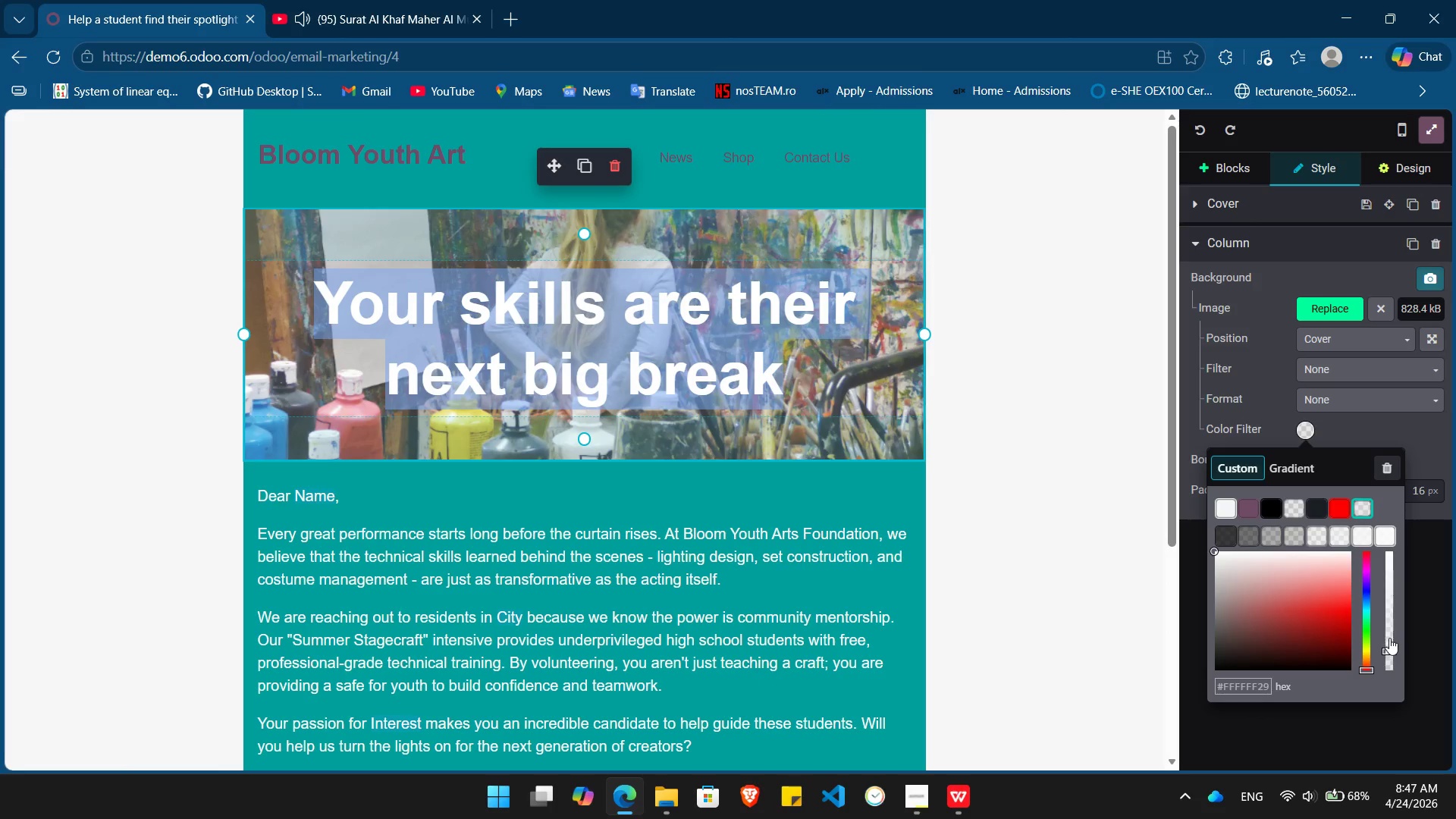 
left_click([1389, 637])
 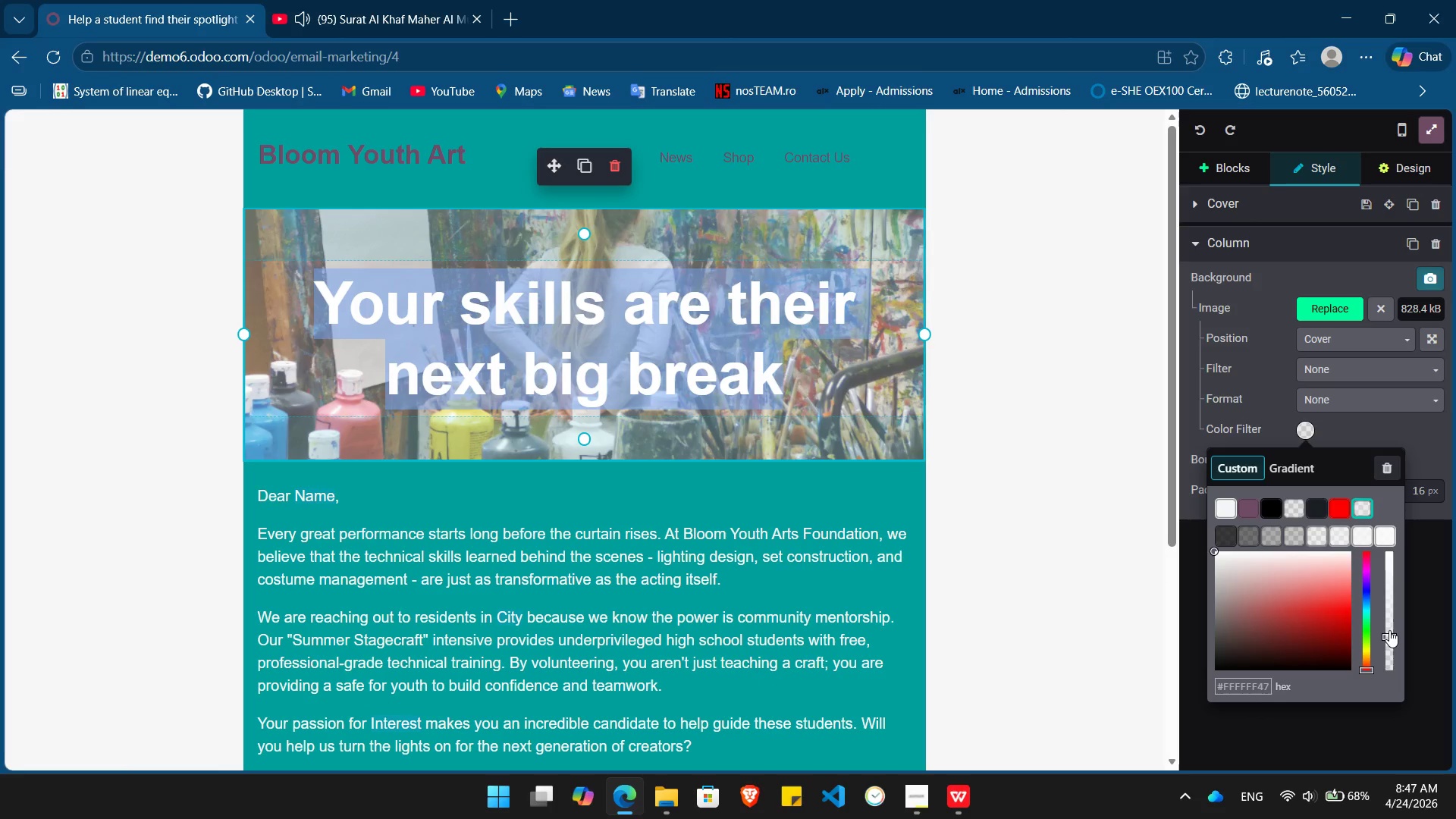 
left_click_drag(start_coordinate=[1389, 635], to_coordinate=[1389, 578])
 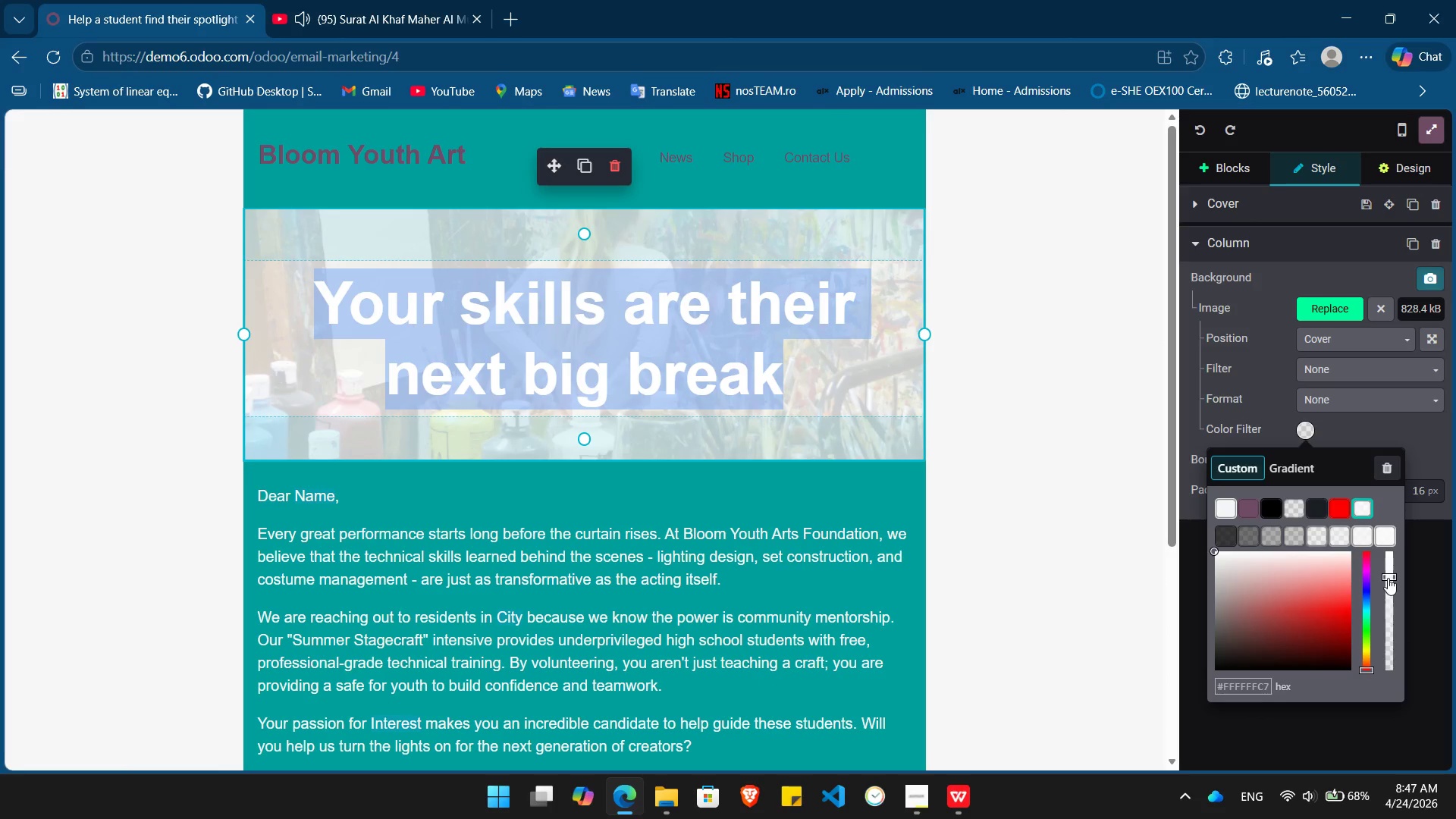 
key(Control+Z)
 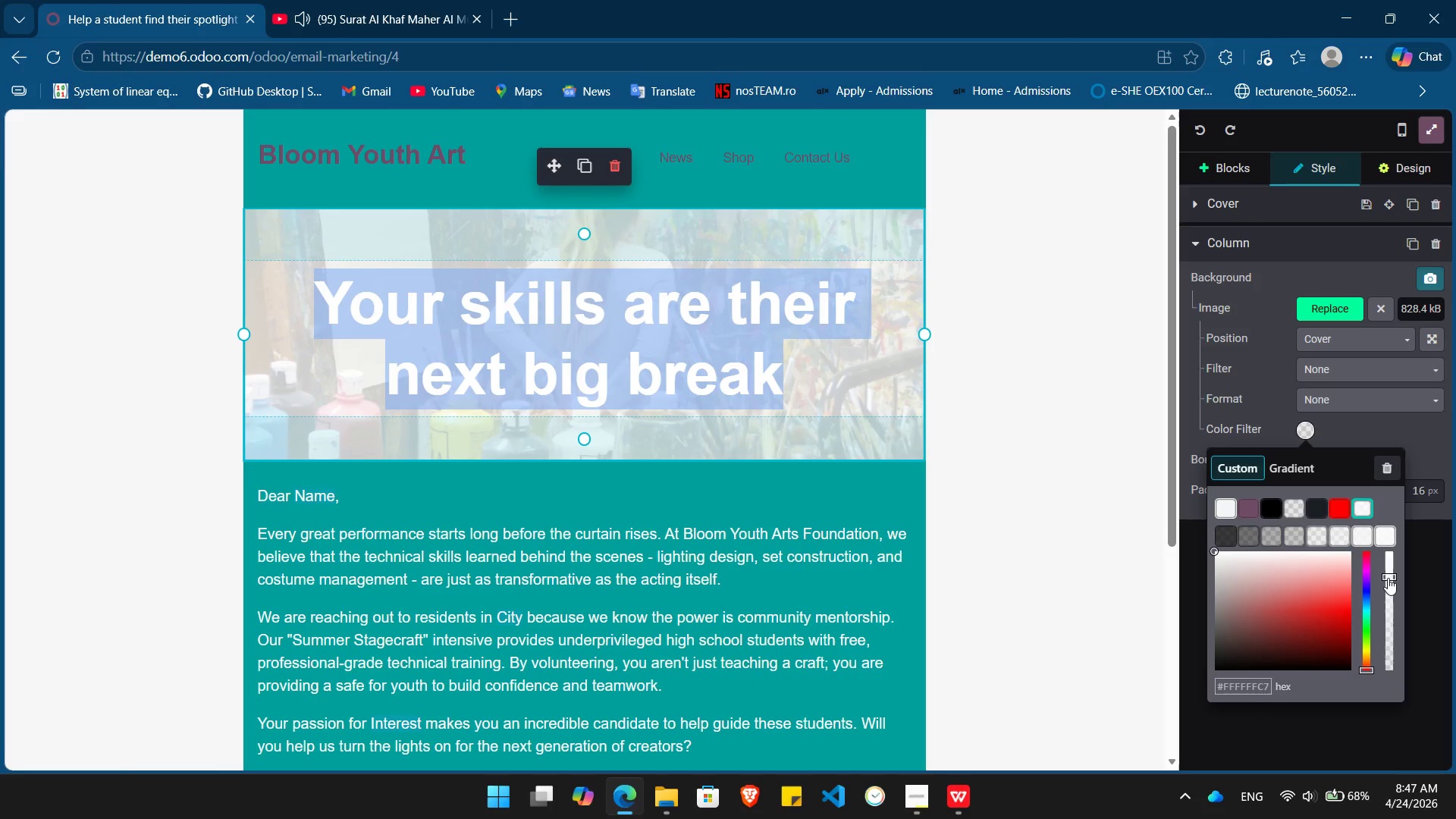 
key(Control+Z)
 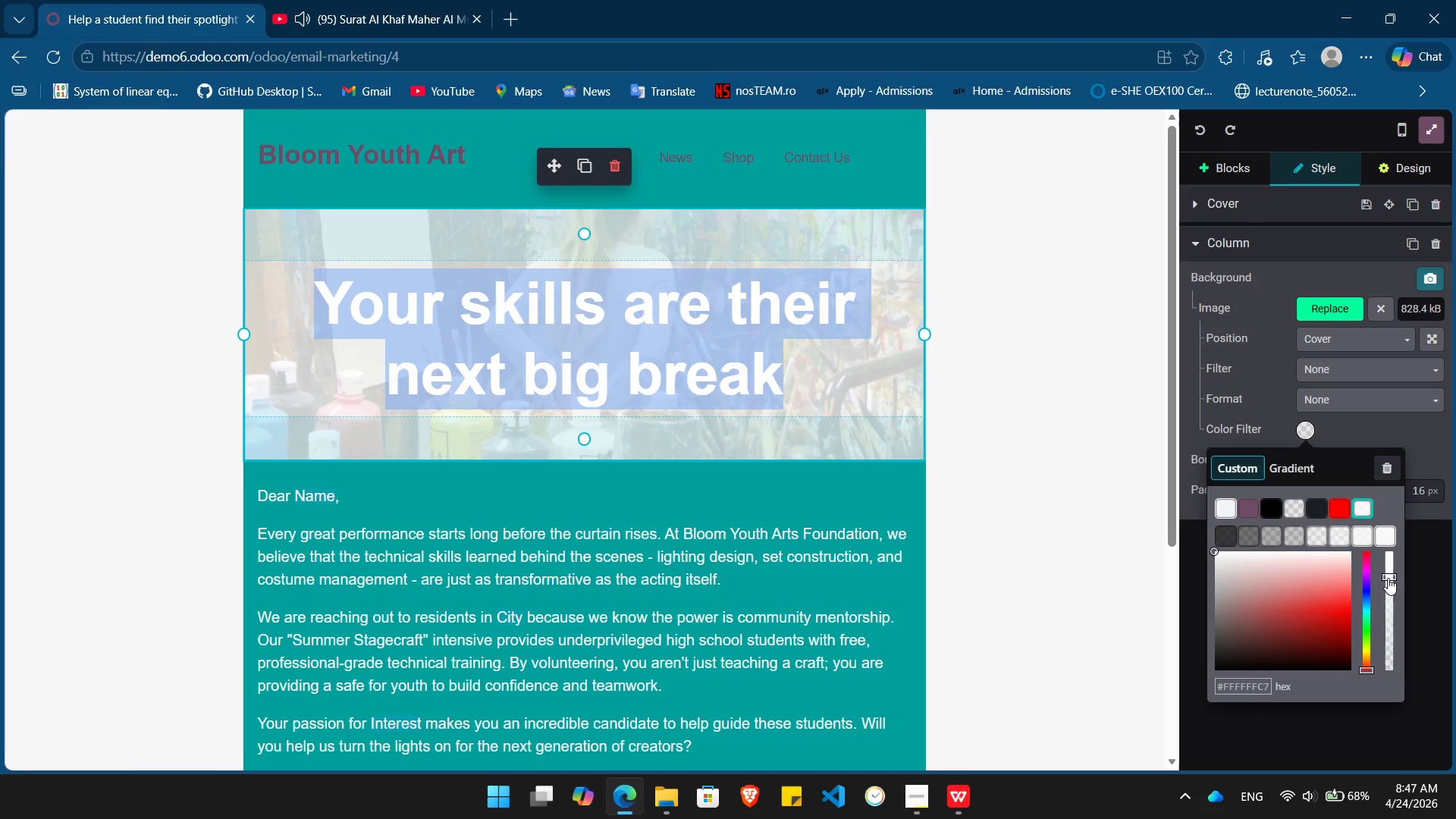 
left_click_drag(start_coordinate=[1388, 578], to_coordinate=[1388, 701])
 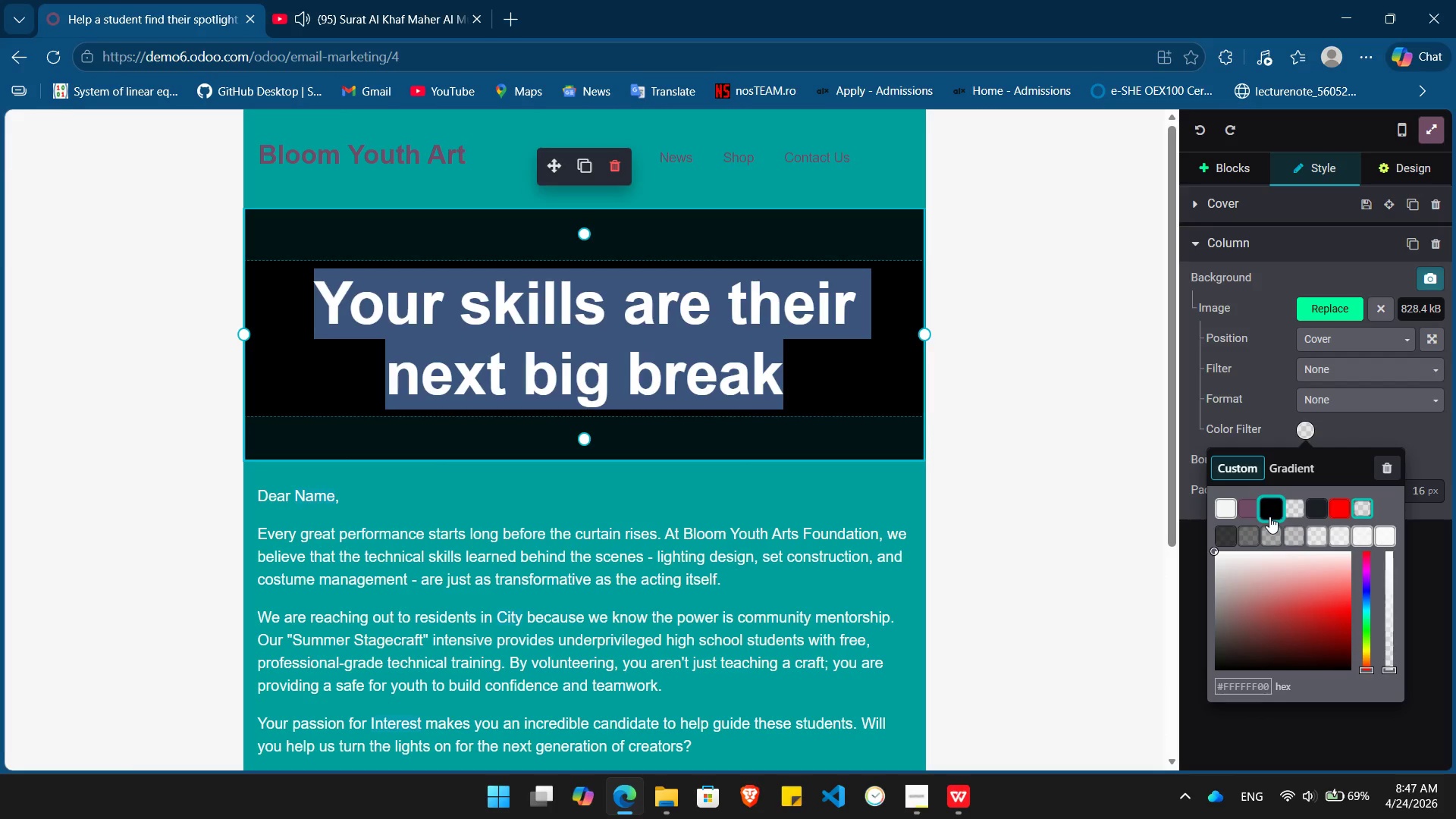 
left_click([1293, 509])
 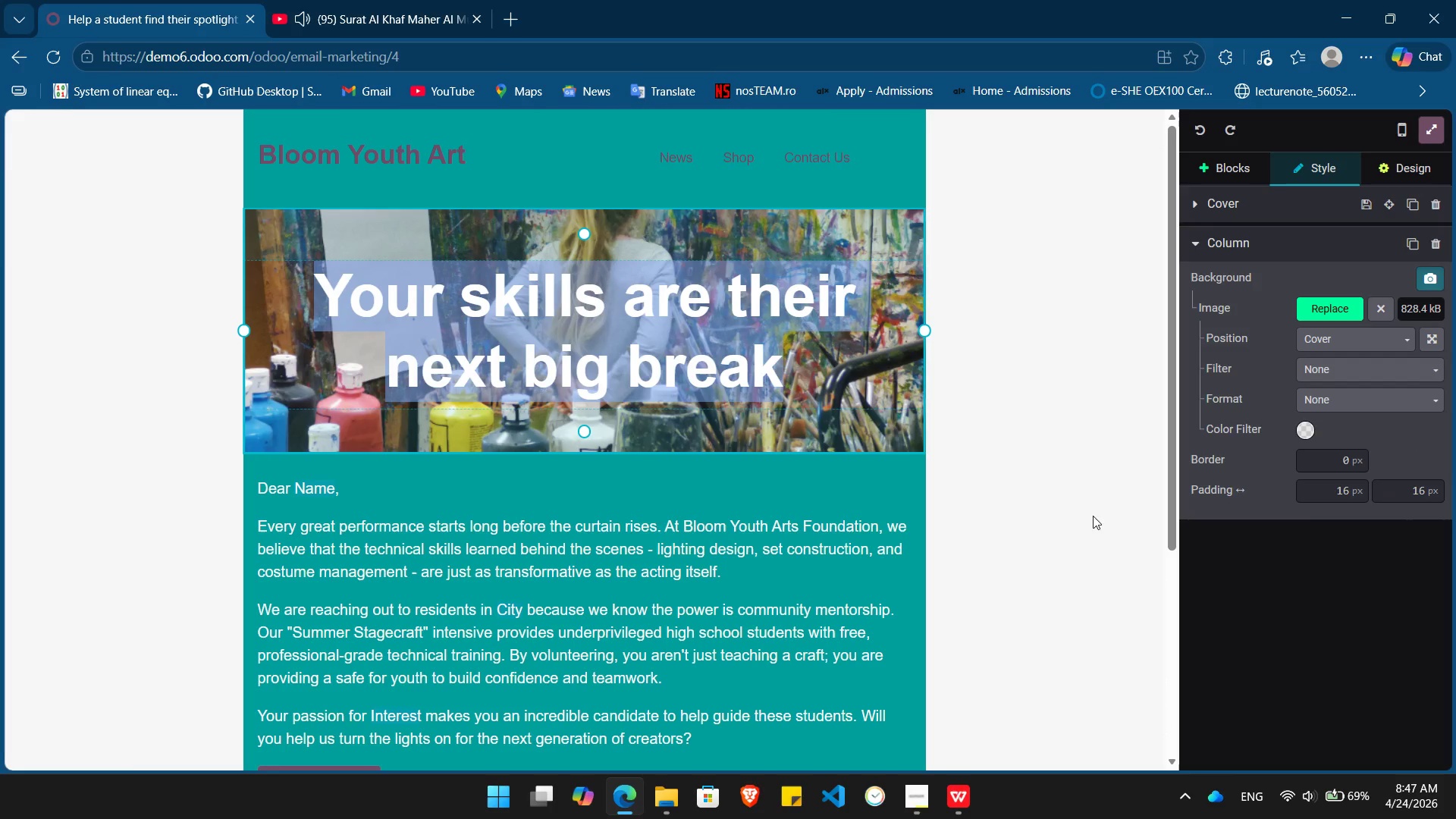 
left_click([1006, 493])
 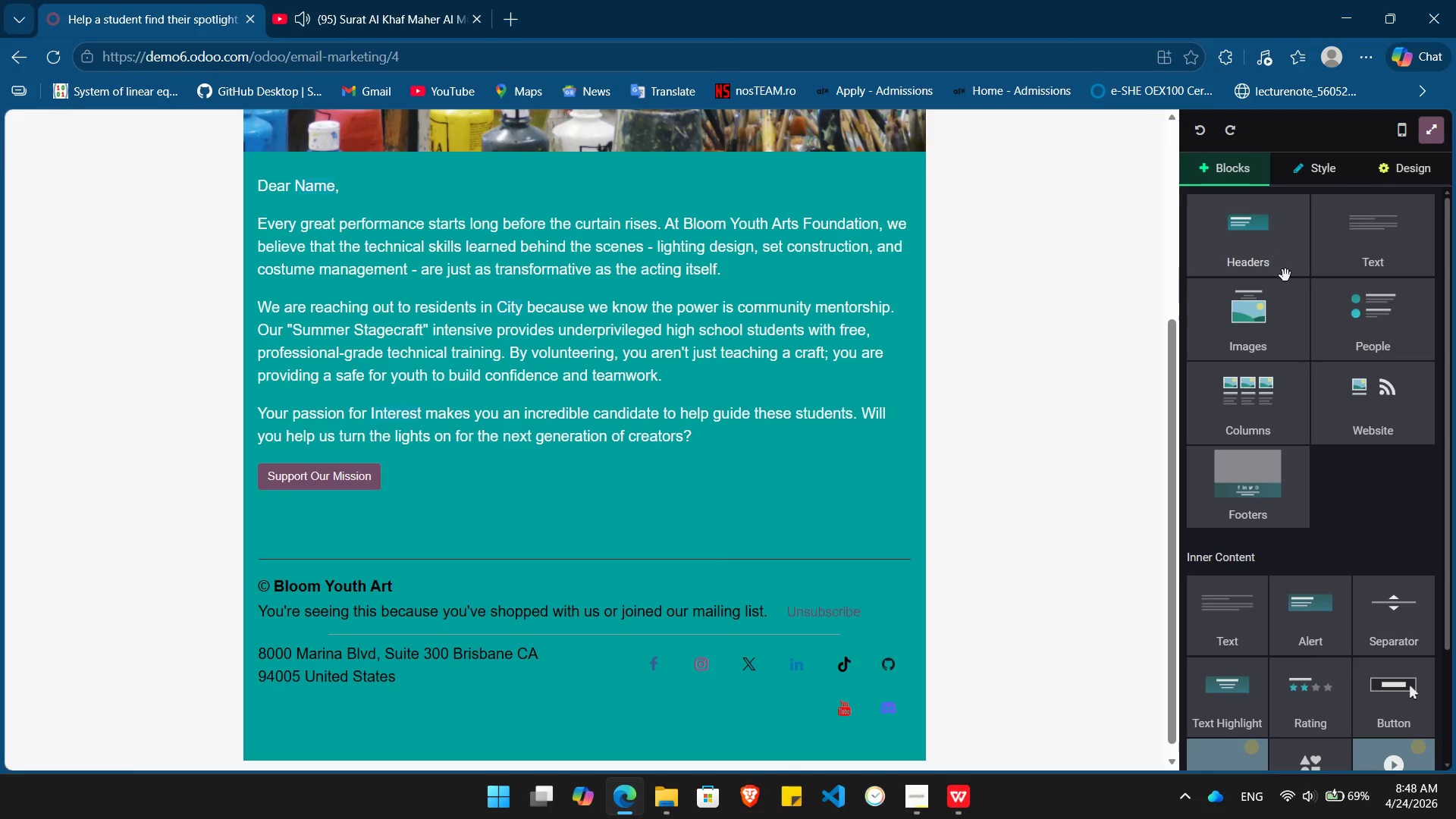 
wait(10.48)
 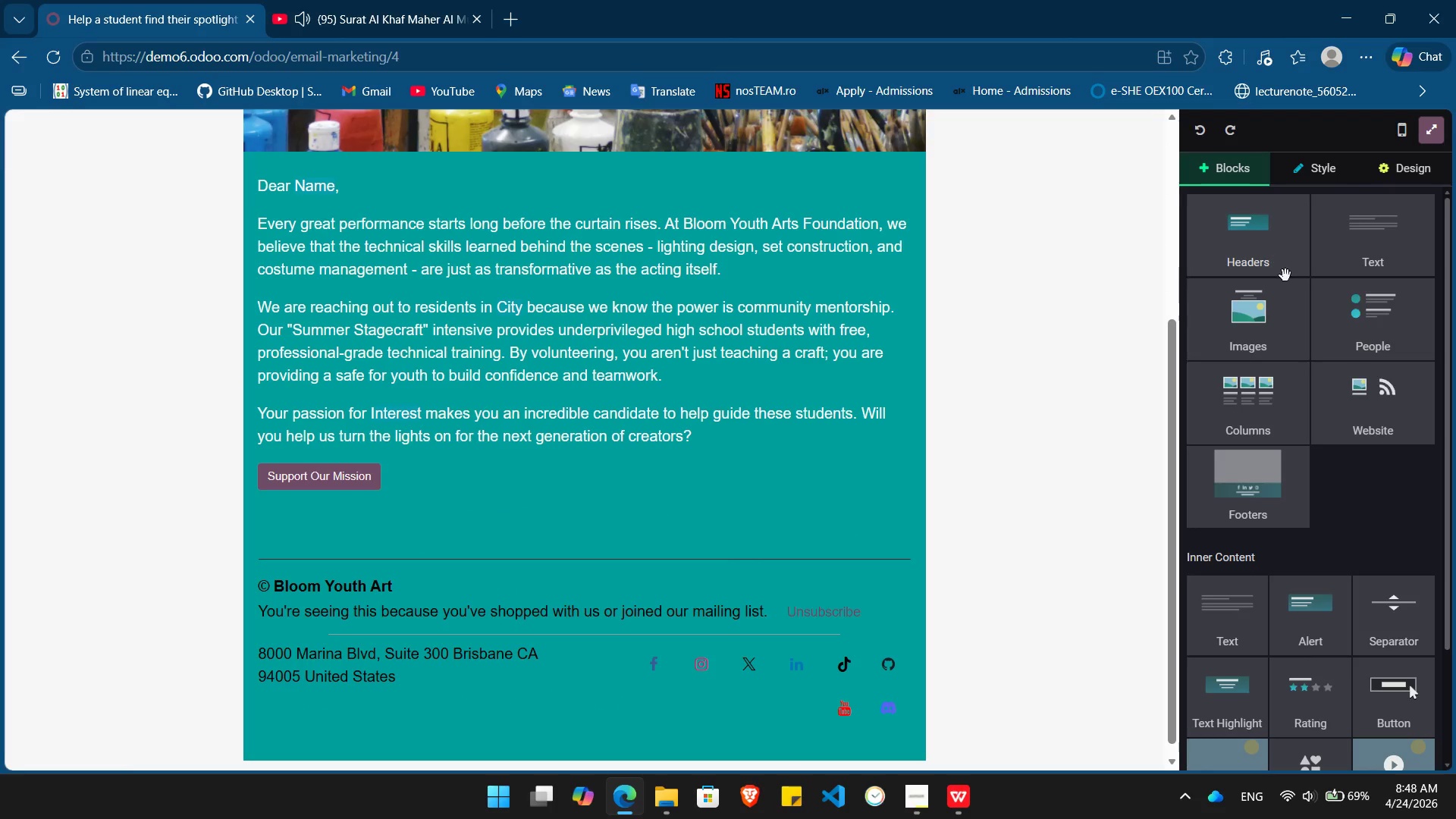 
left_click([1379, 246])
 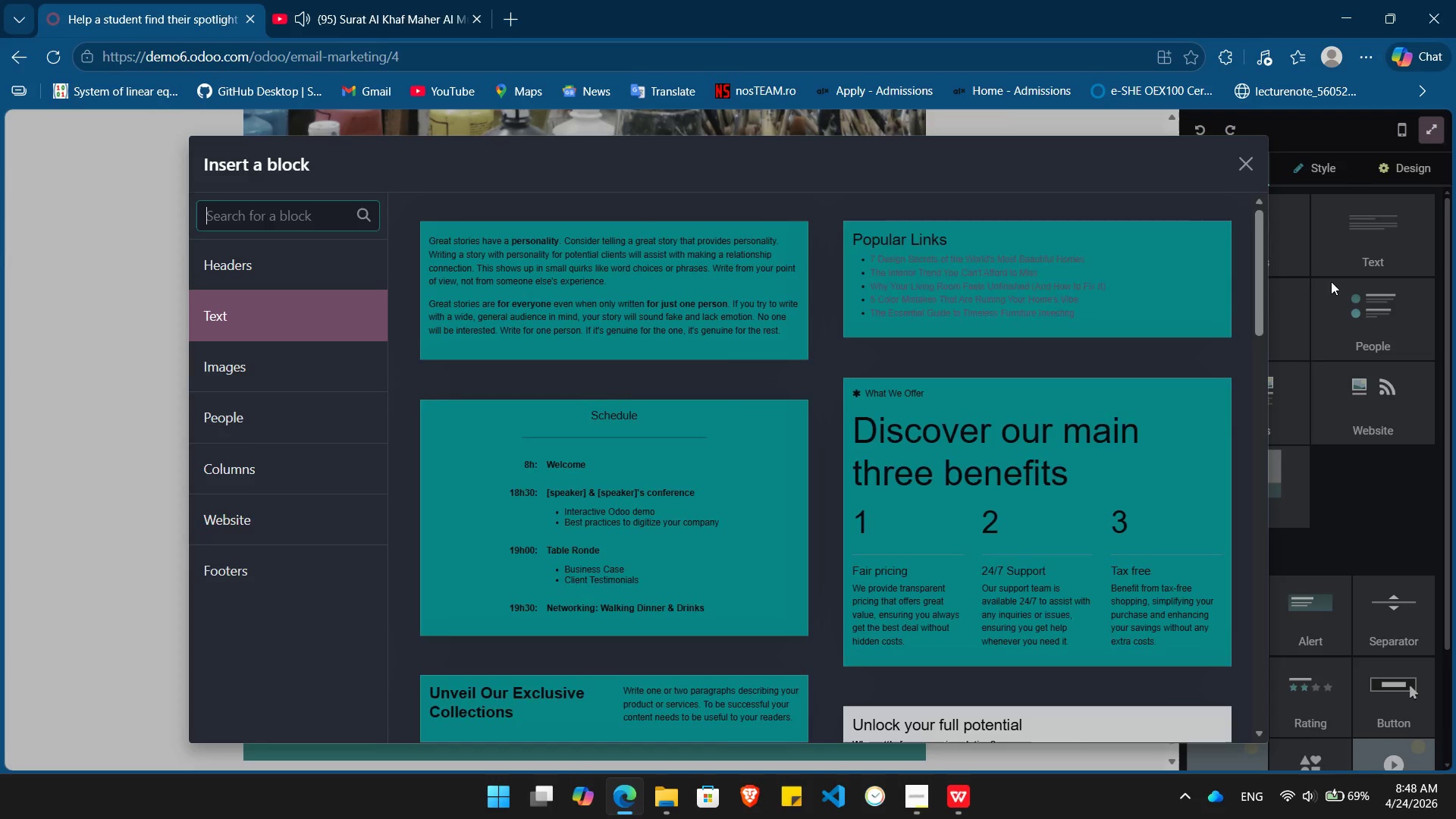 
mouse_move([1082, 412])
 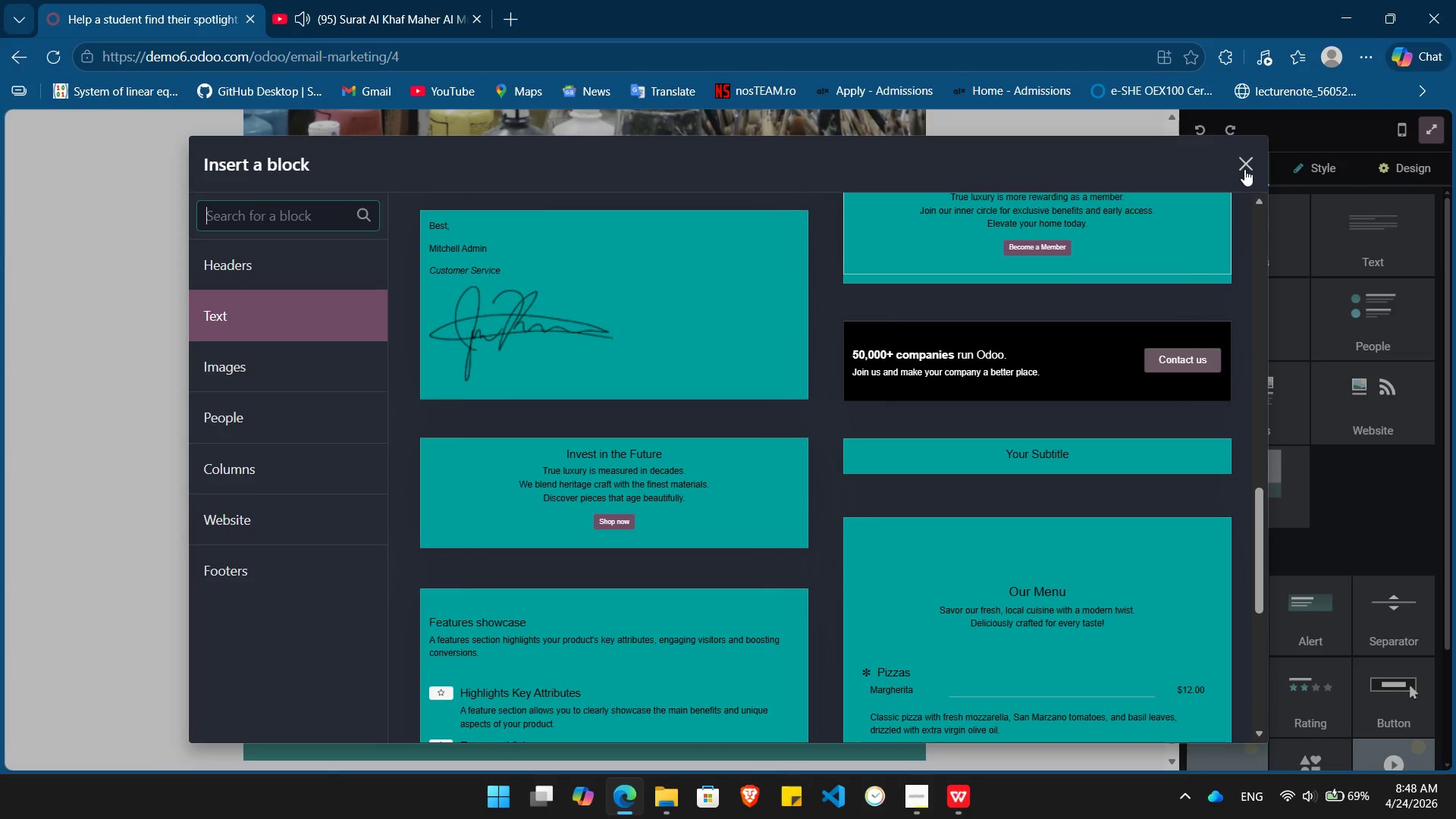 
left_click([1244, 169])
 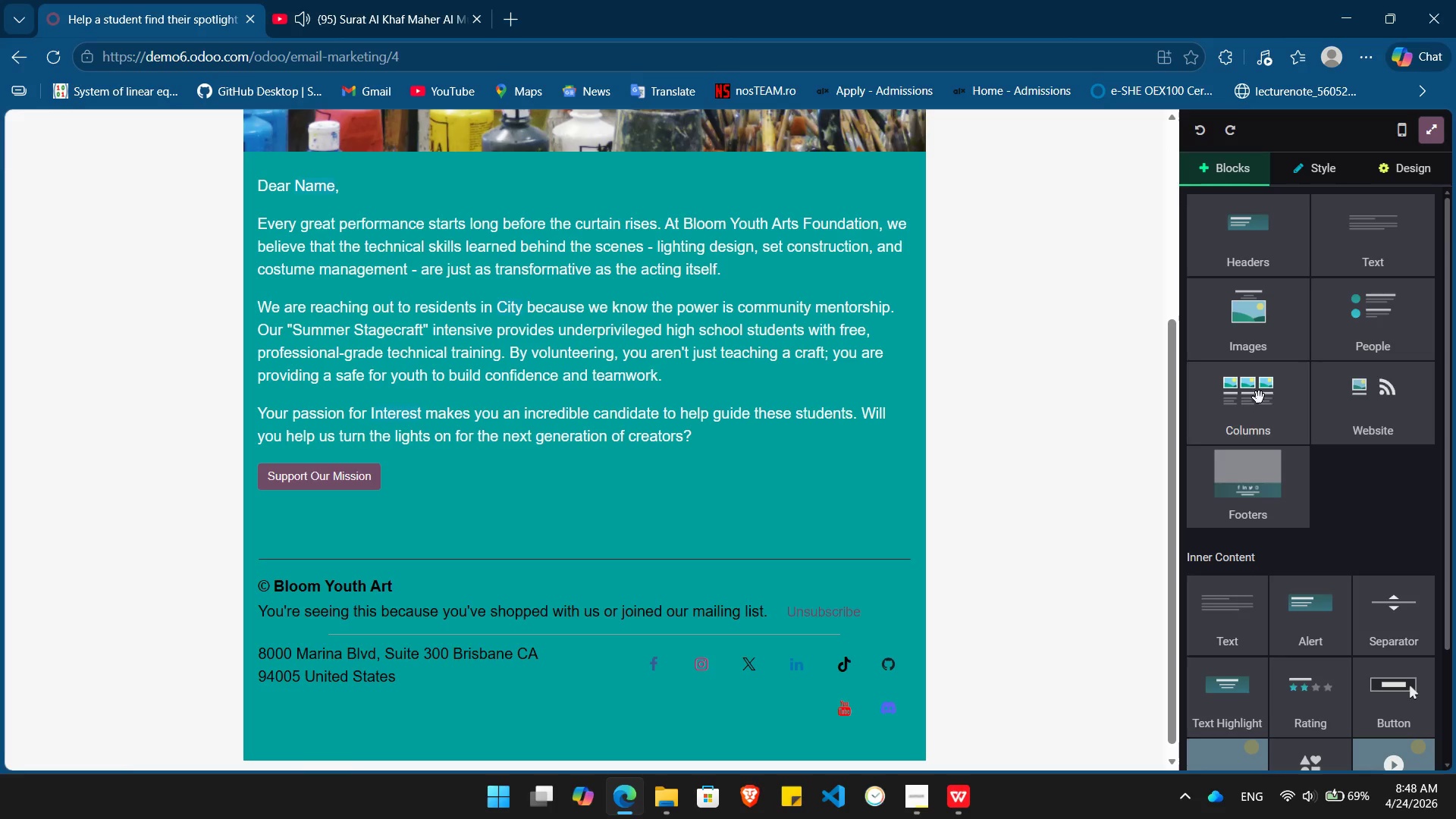 
left_click([1263, 402])
 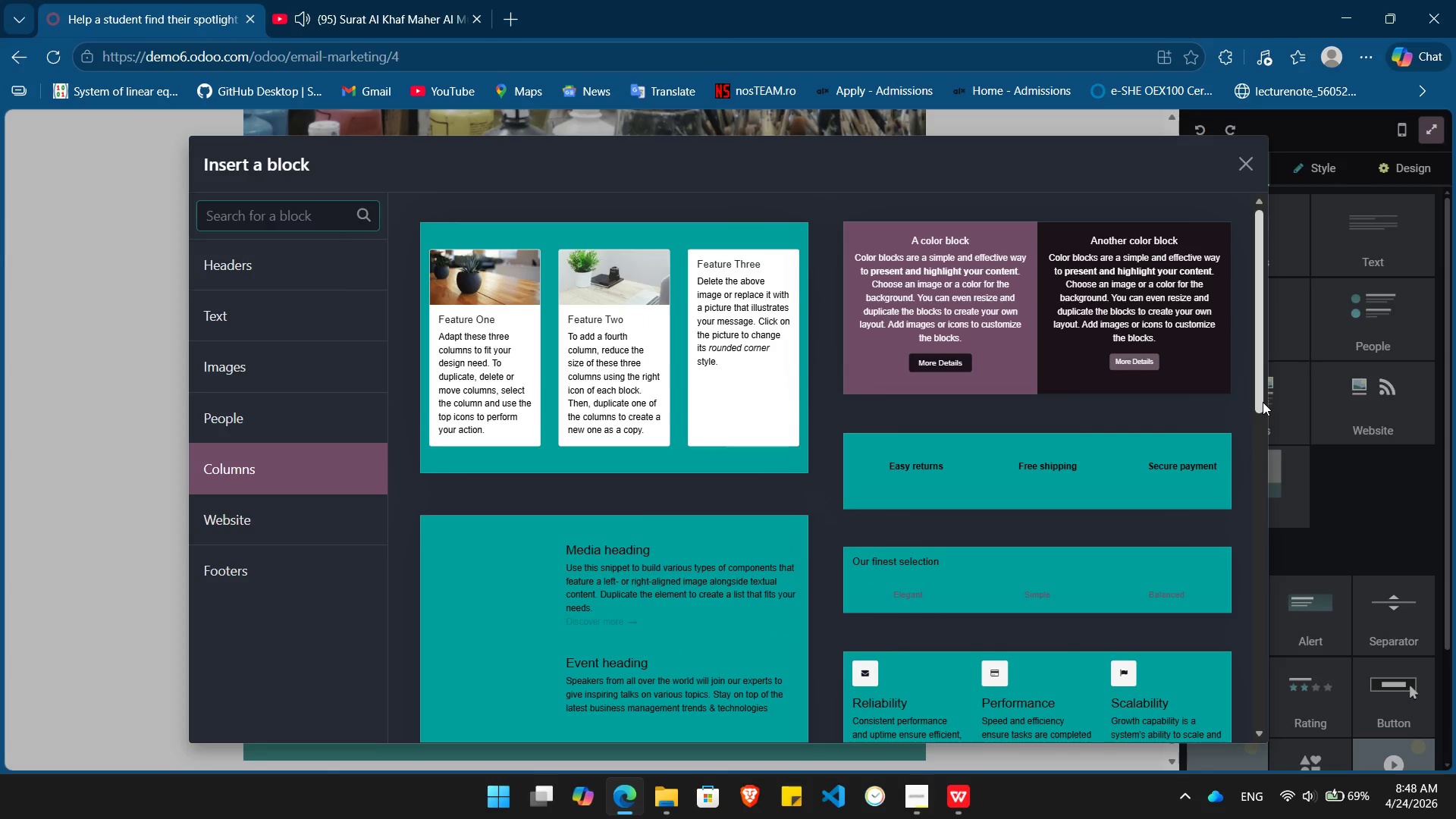 
mouse_move([855, 500])
 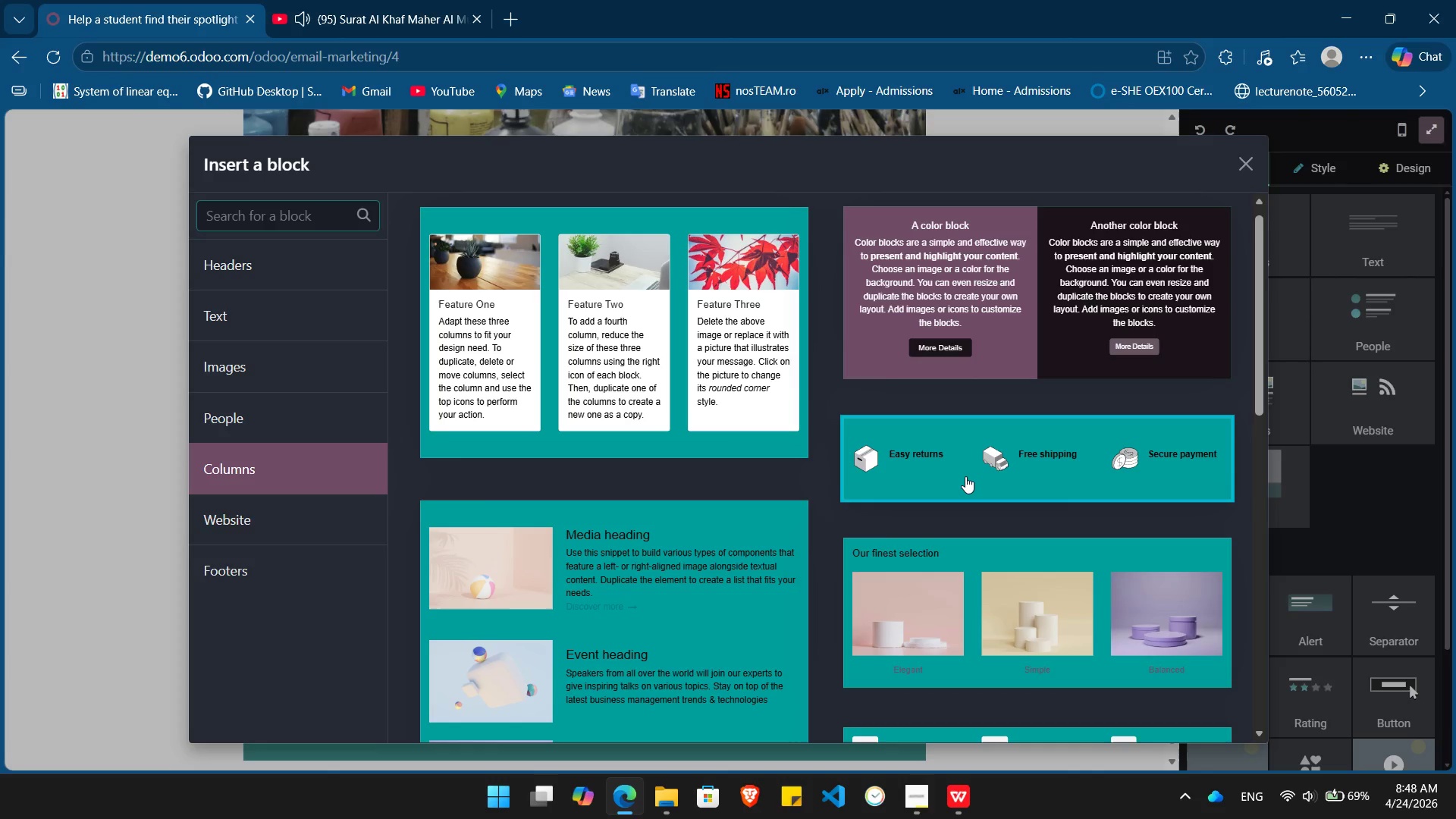 
left_click([965, 476])
 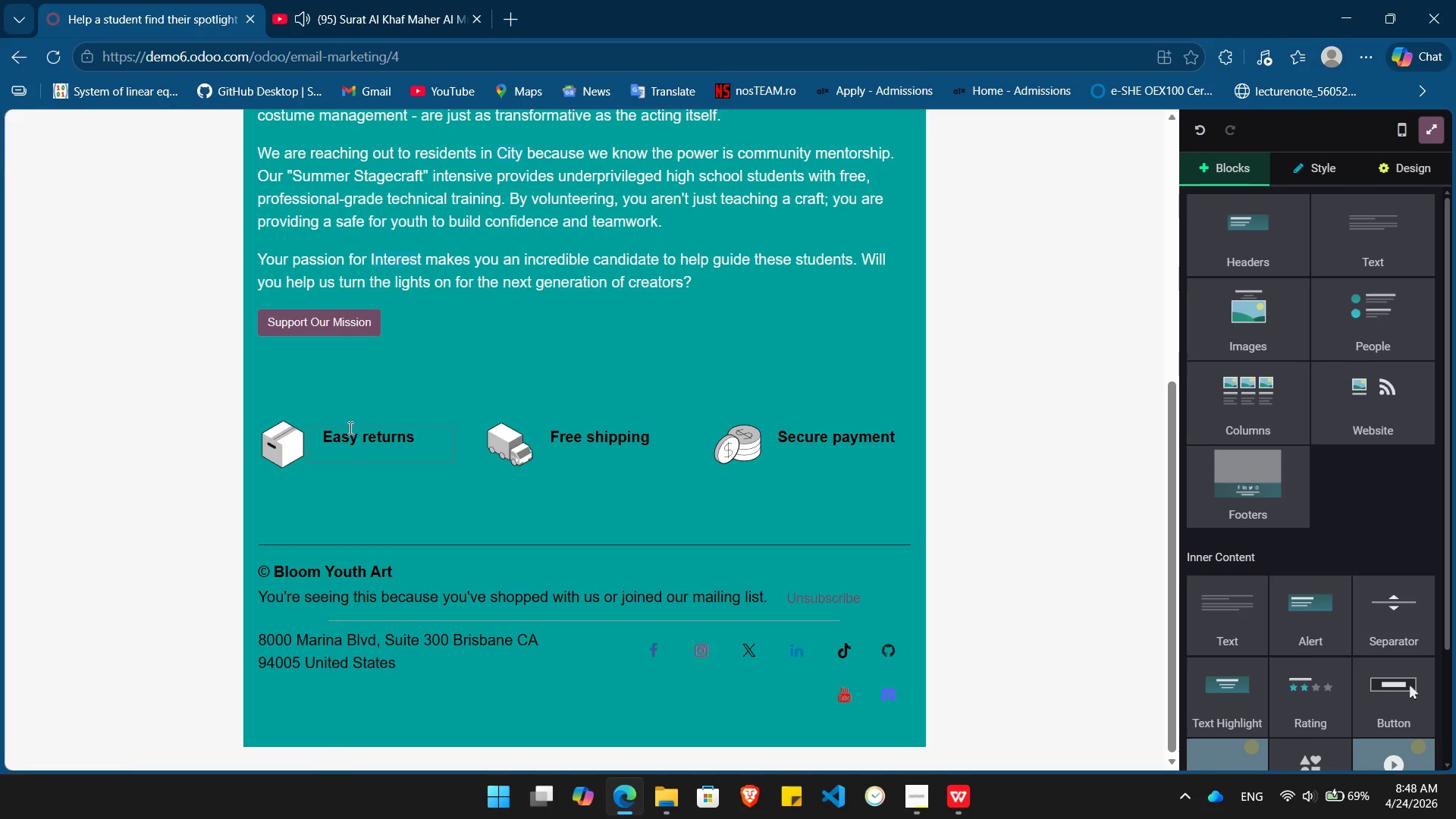 
wait(7.41)
 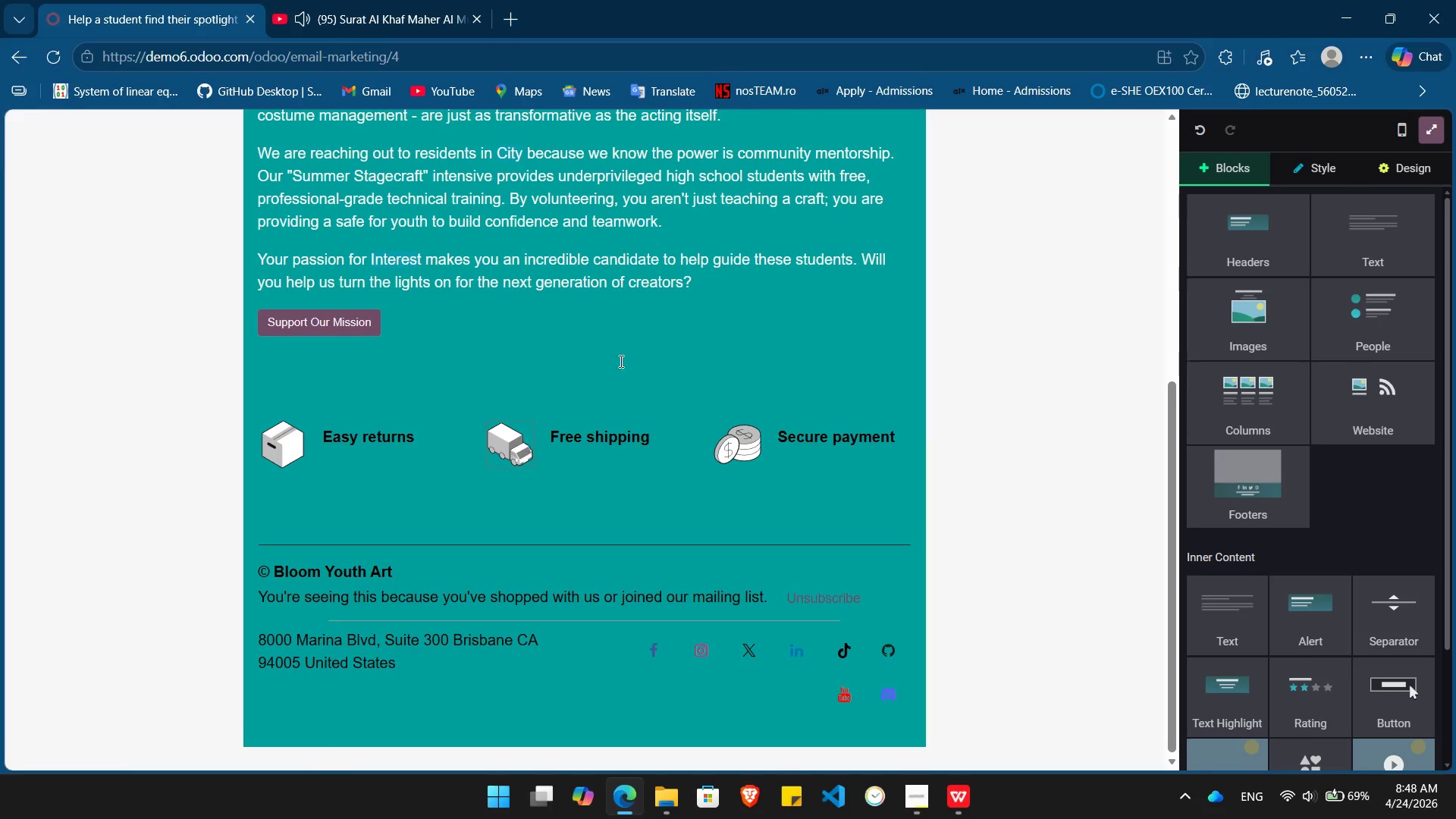 
left_click_drag(start_coordinate=[420, 444], to_coordinate=[301, 439])
 